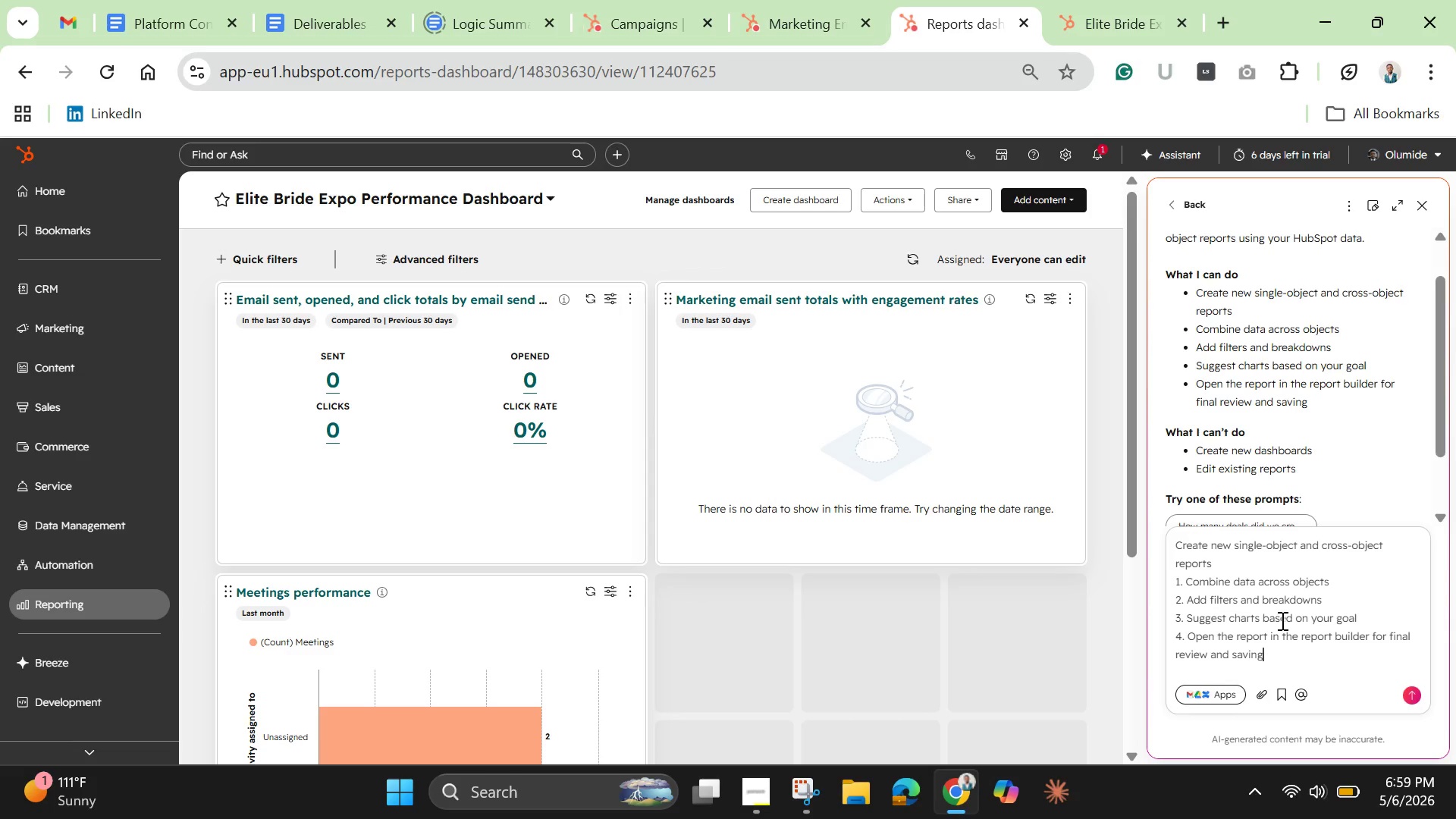 
key(Enter)
 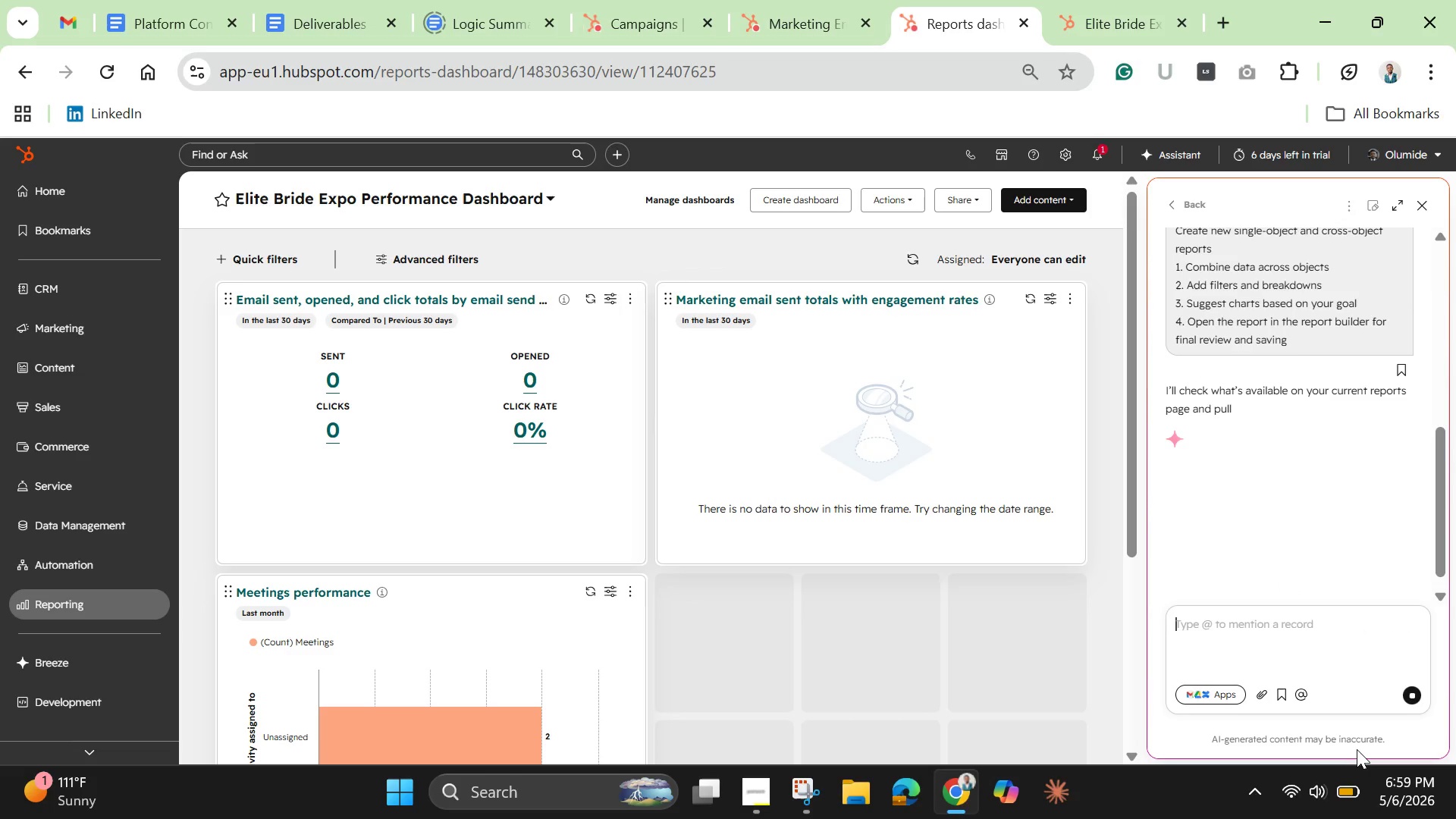 
wait(7.64)
 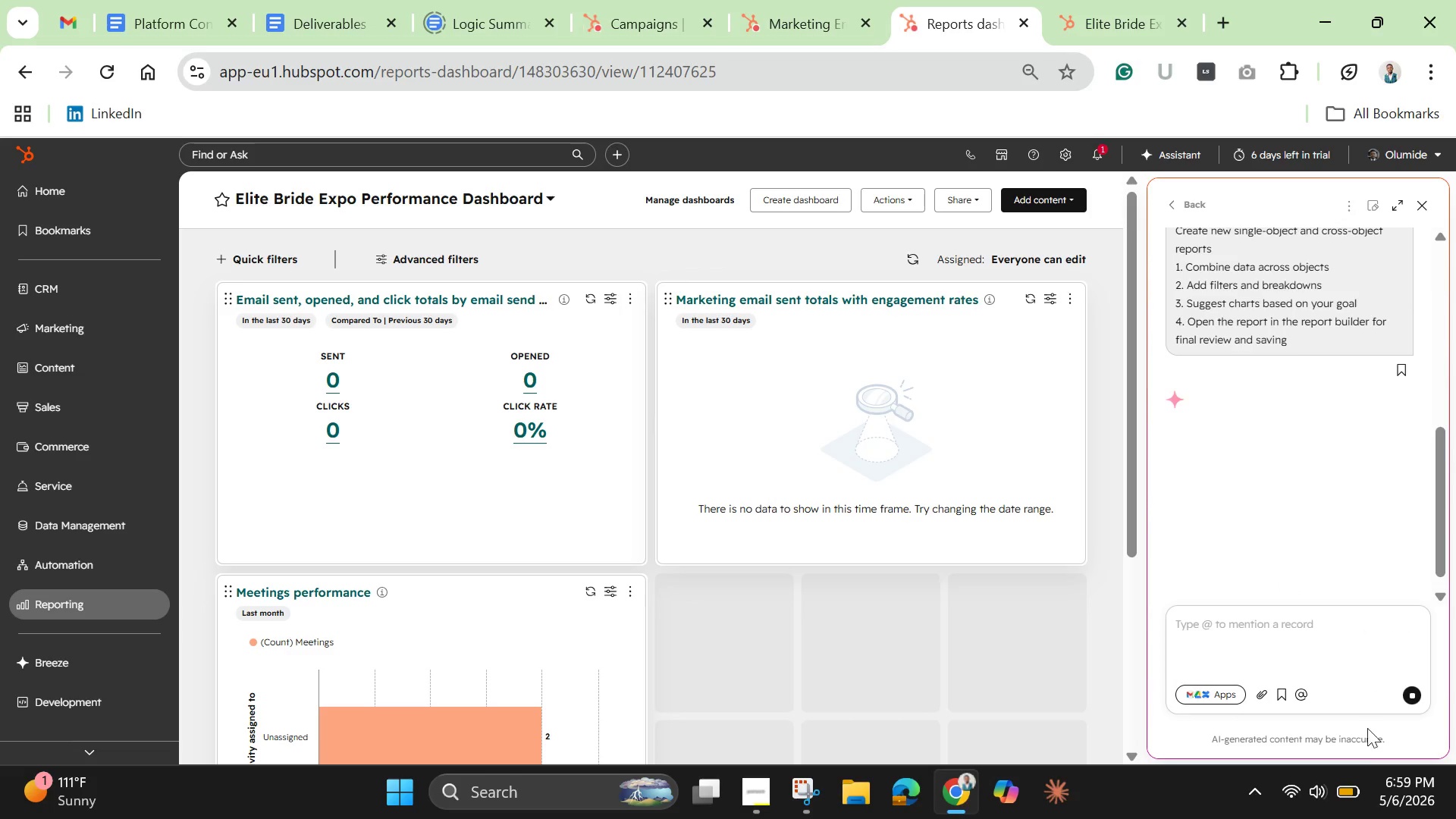 
mouse_move([1351, 742])
 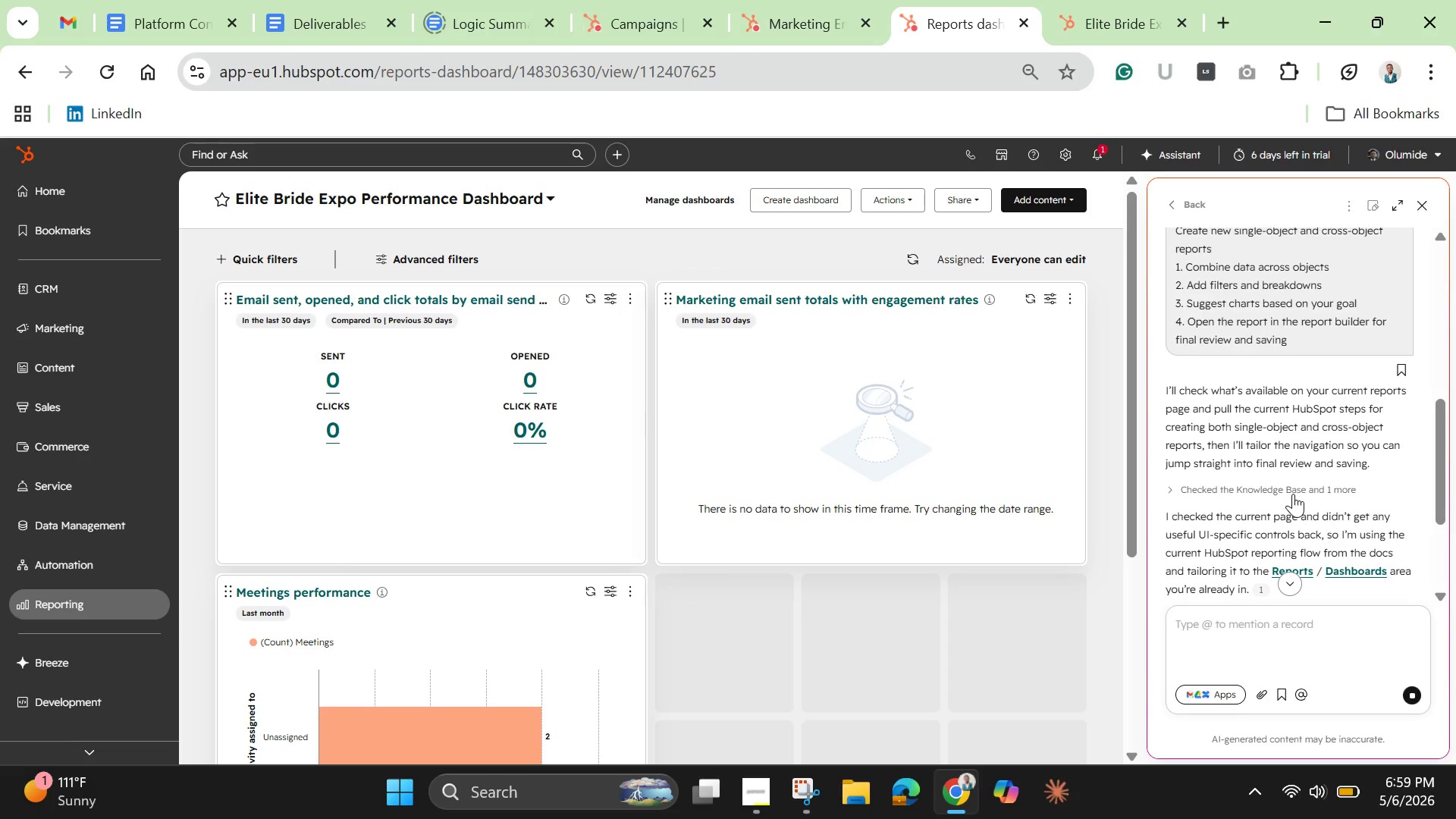 
wait(22.52)
 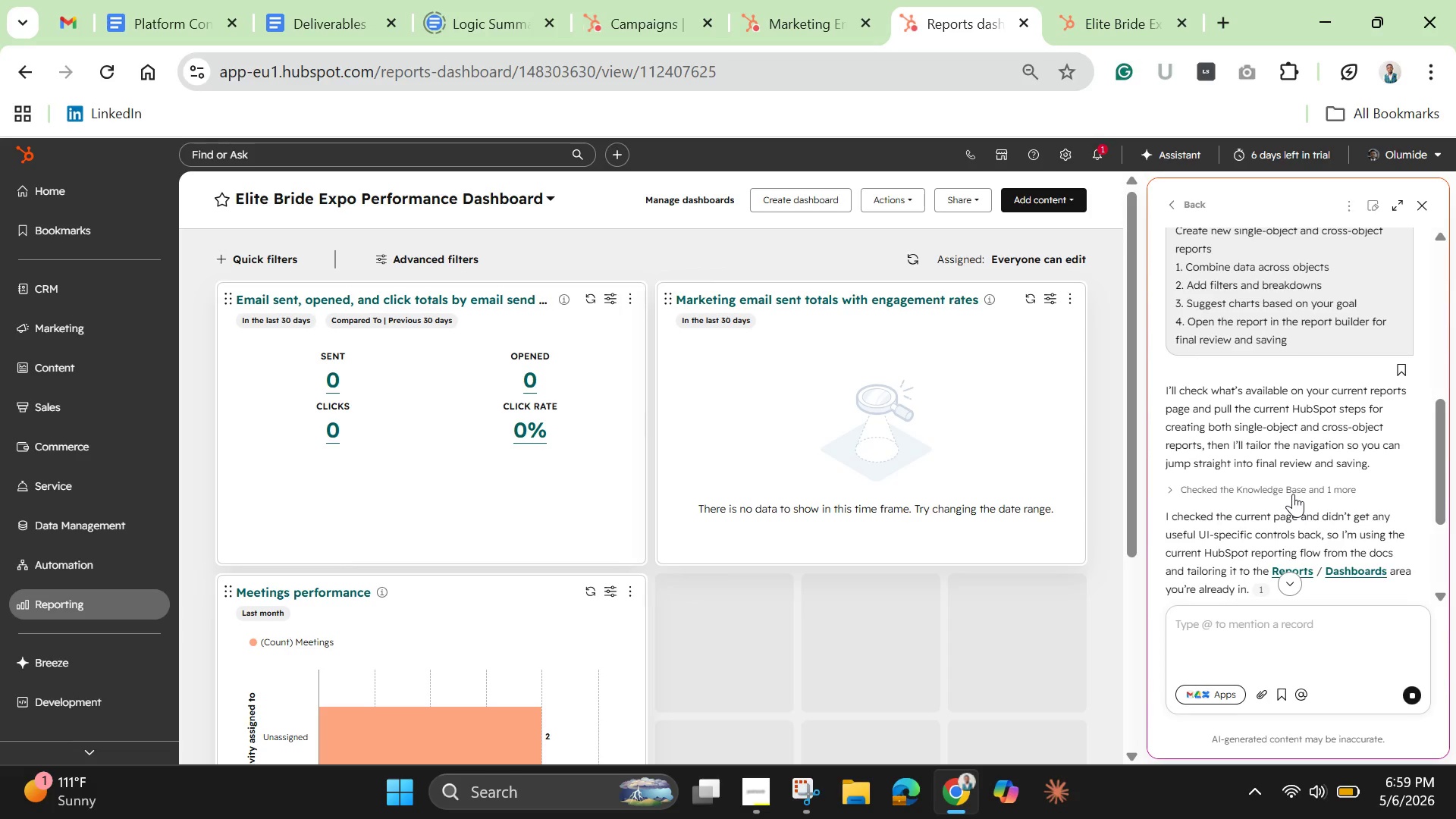 
left_click_drag(start_coordinate=[1438, 482], to_coordinate=[1439, 617])
 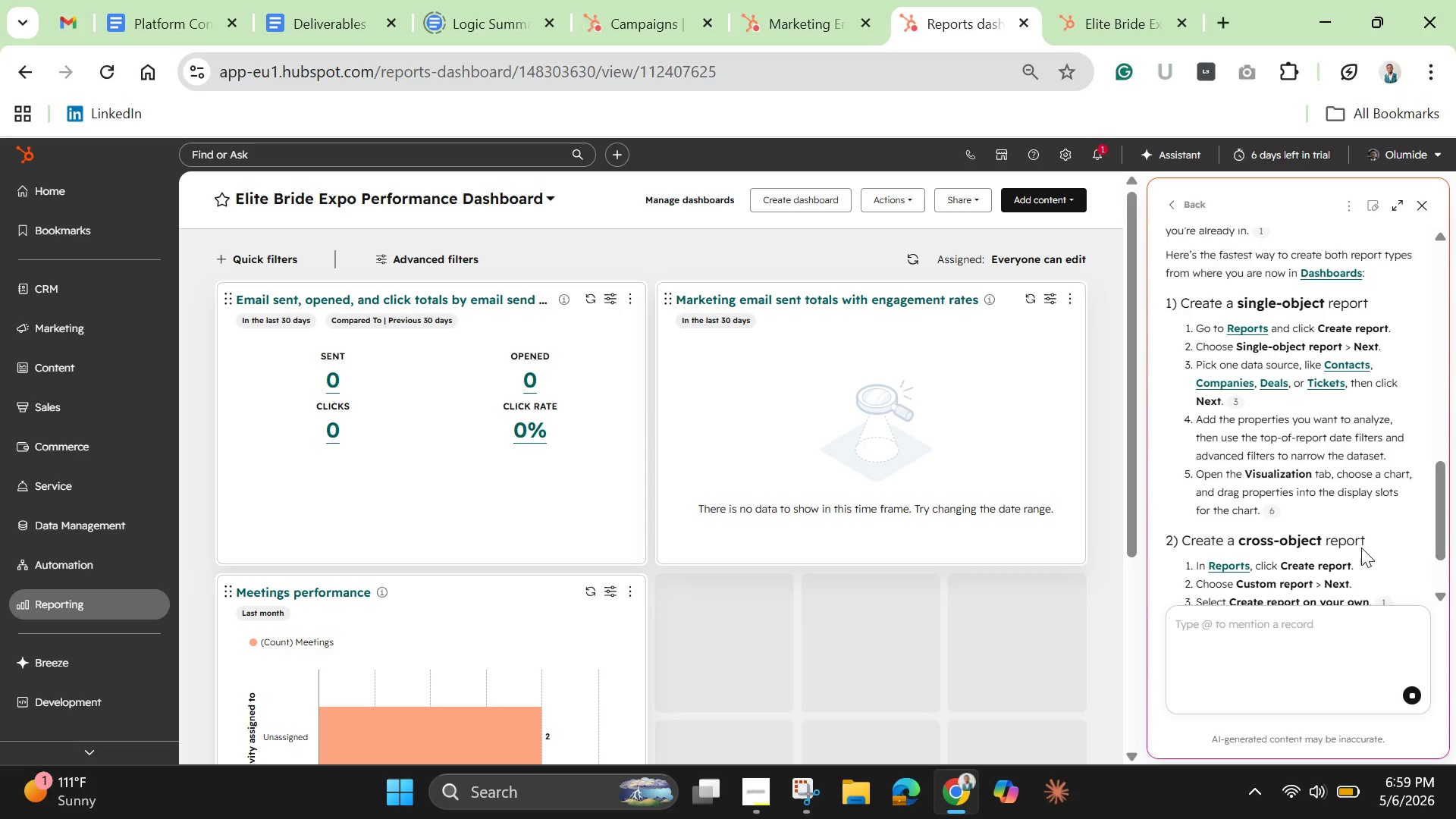 
scroll: coordinate [1359, 576], scroll_direction: down, amount: 25.0
 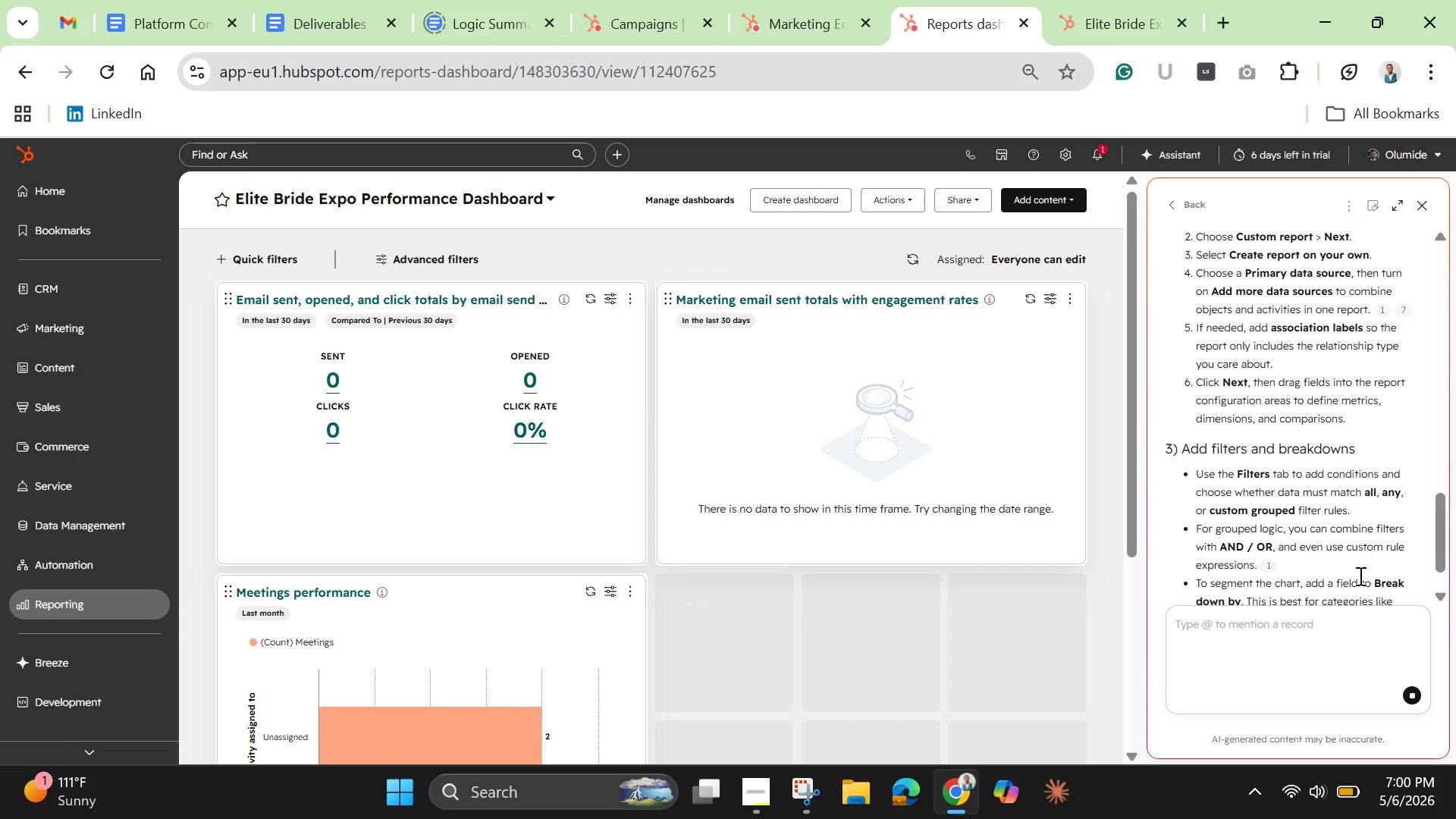 
scroll: coordinate [1366, 568], scroll_direction: down, amount: 20.0
 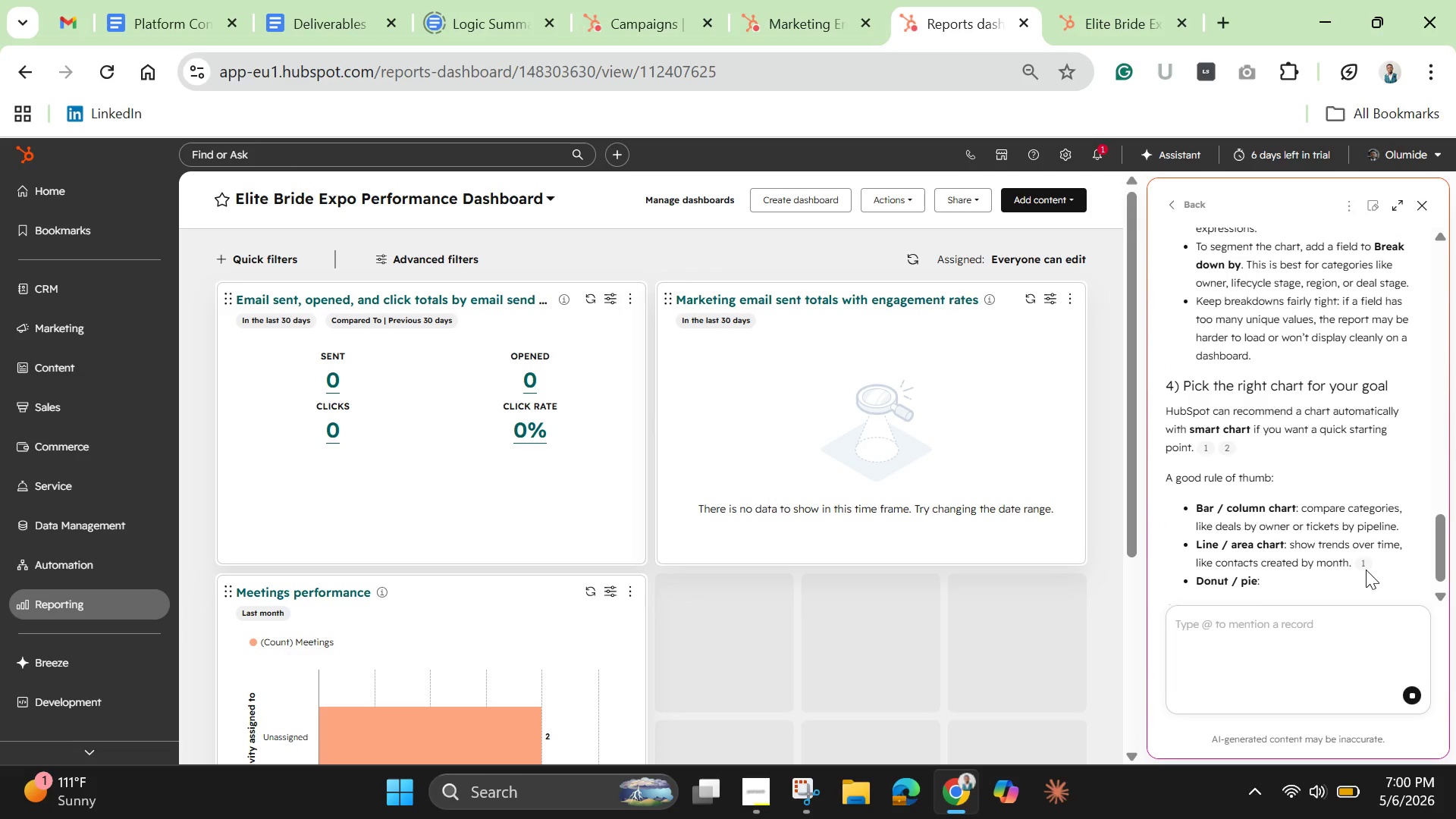 
scroll: coordinate [1366, 570], scroll_direction: down, amount: 3.0
 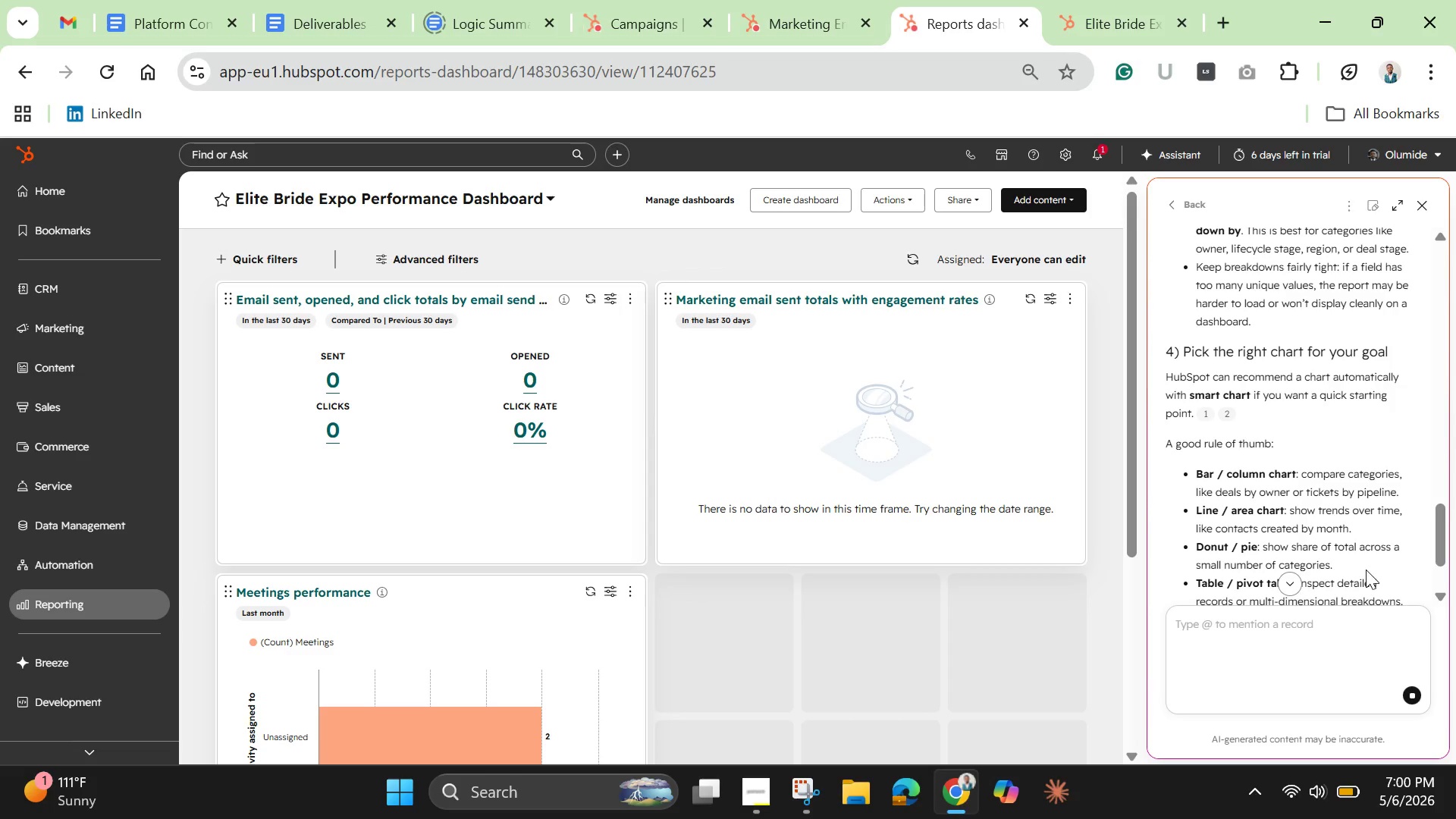 
wait(7.54)
 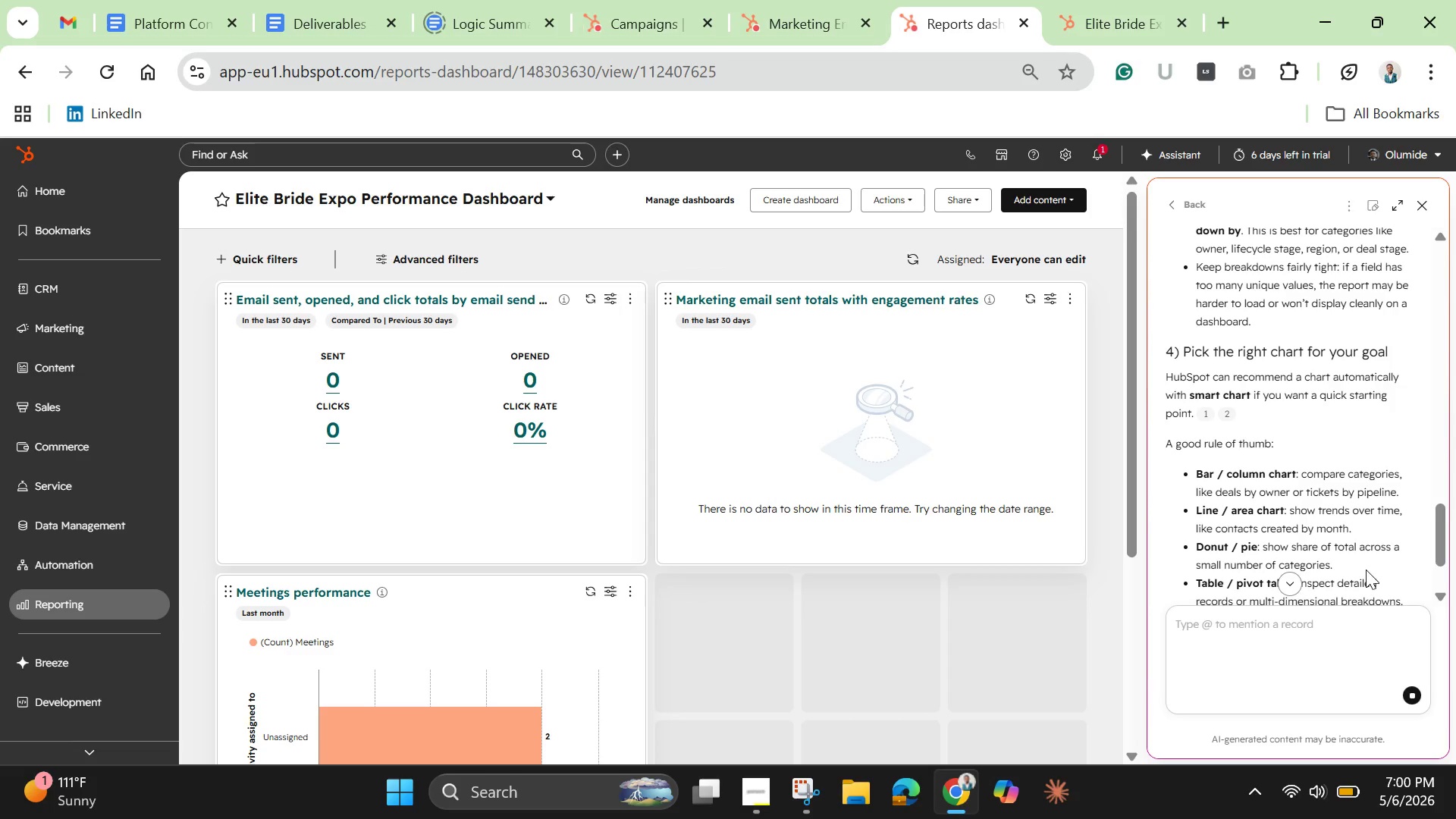 
scroll: coordinate [1363, 573], scroll_direction: down, amount: 26.0
 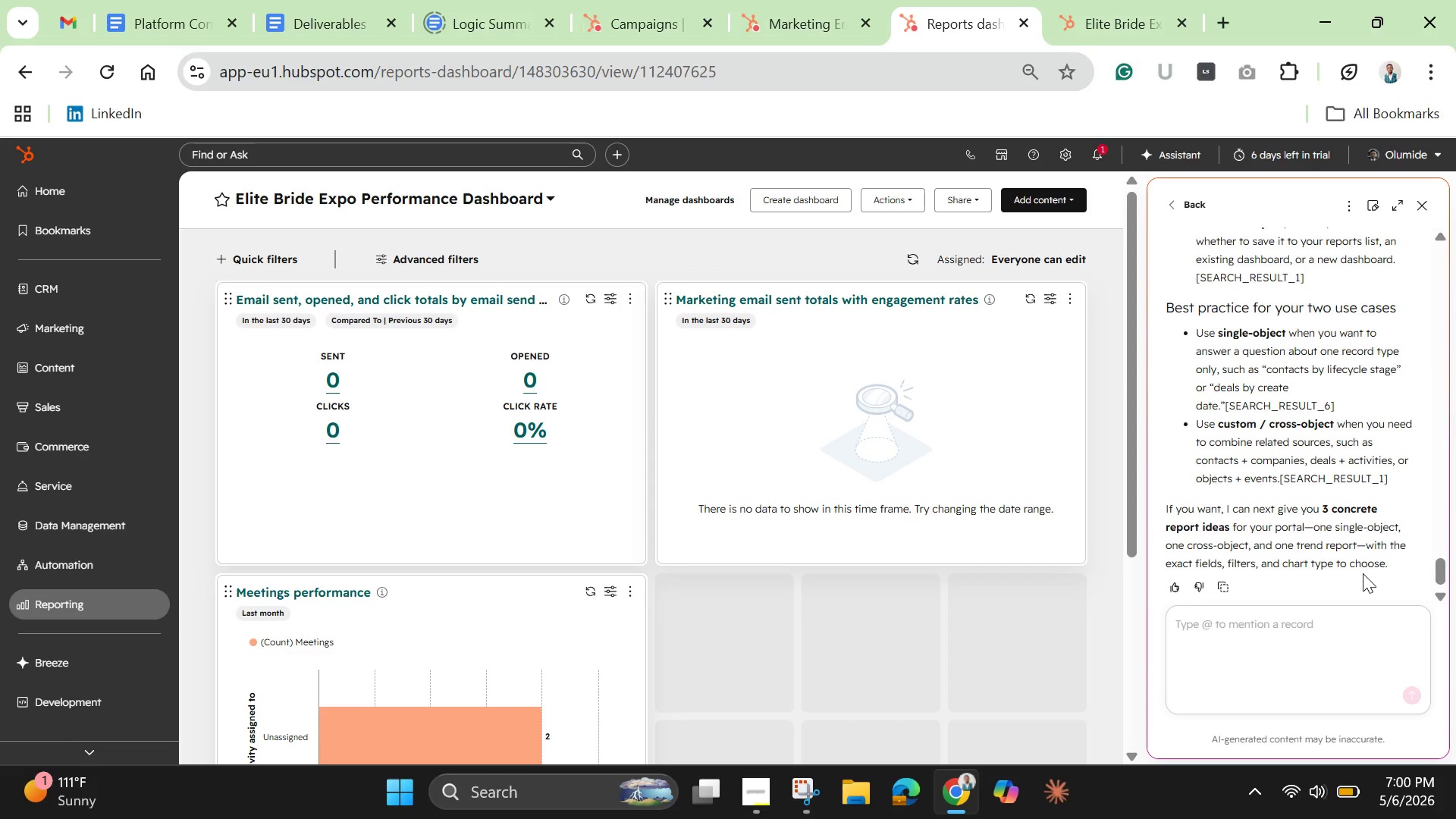 
wait(7.41)
 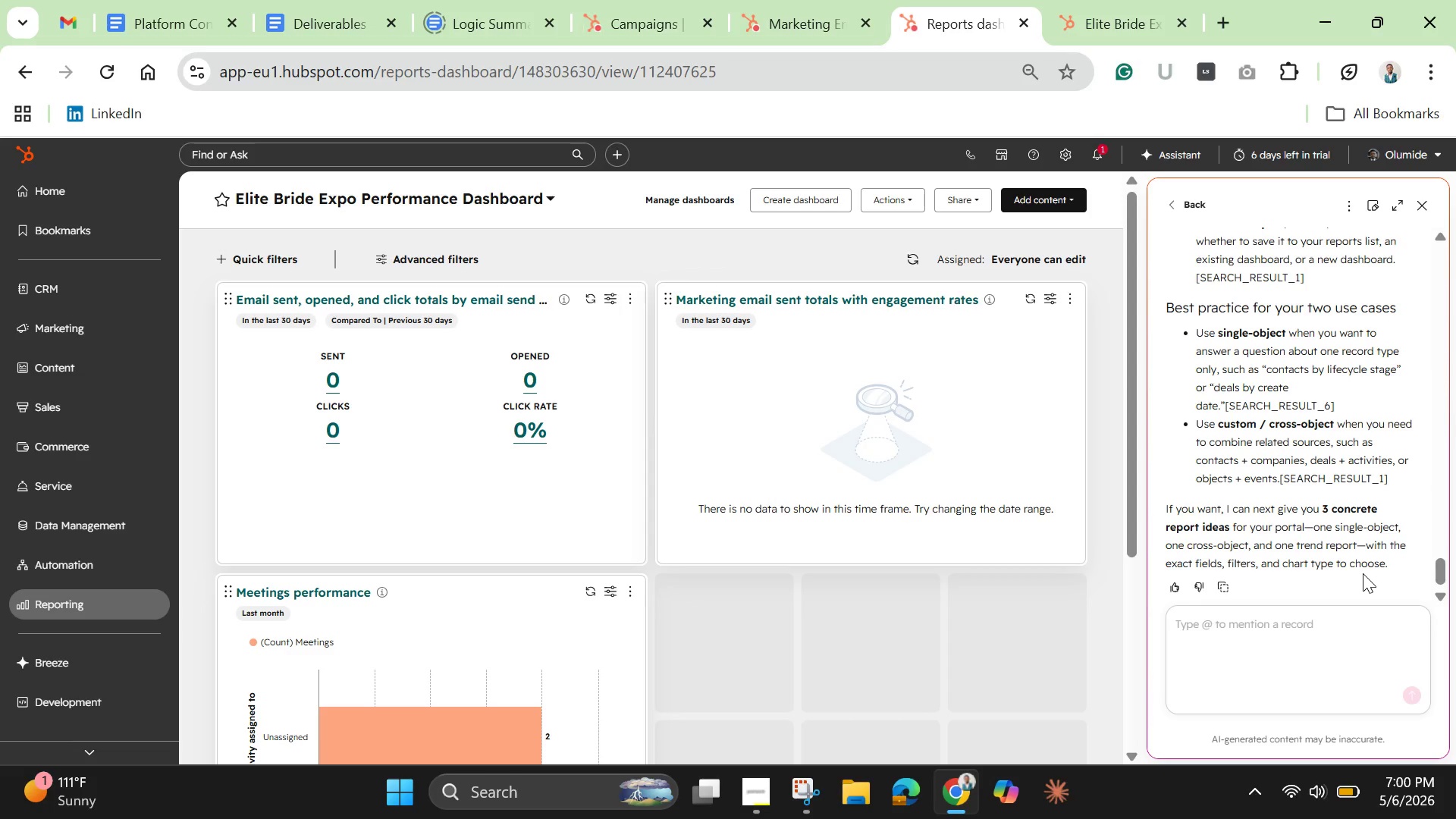 
left_click([1276, 625])
 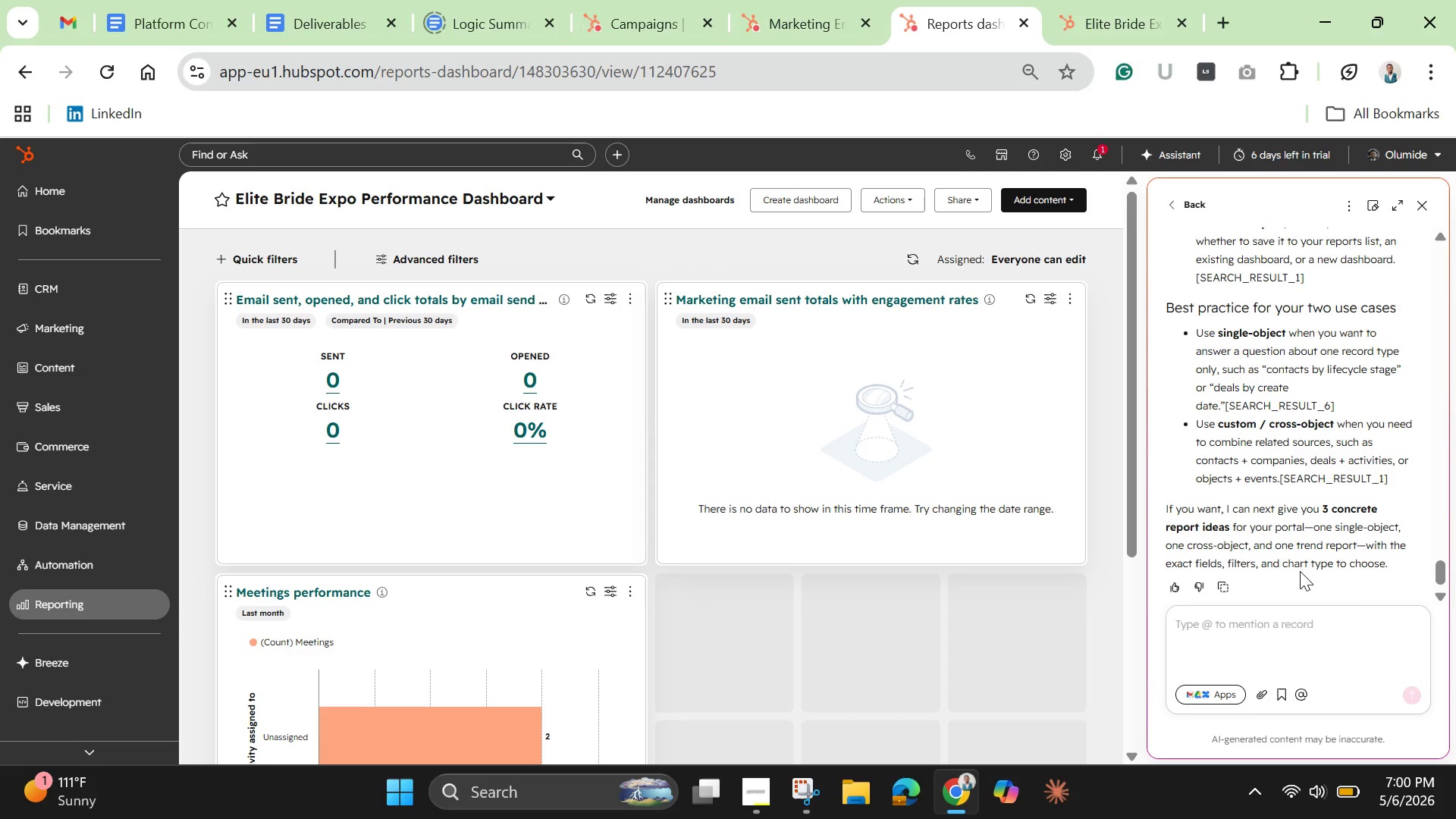 
wait(5.28)
 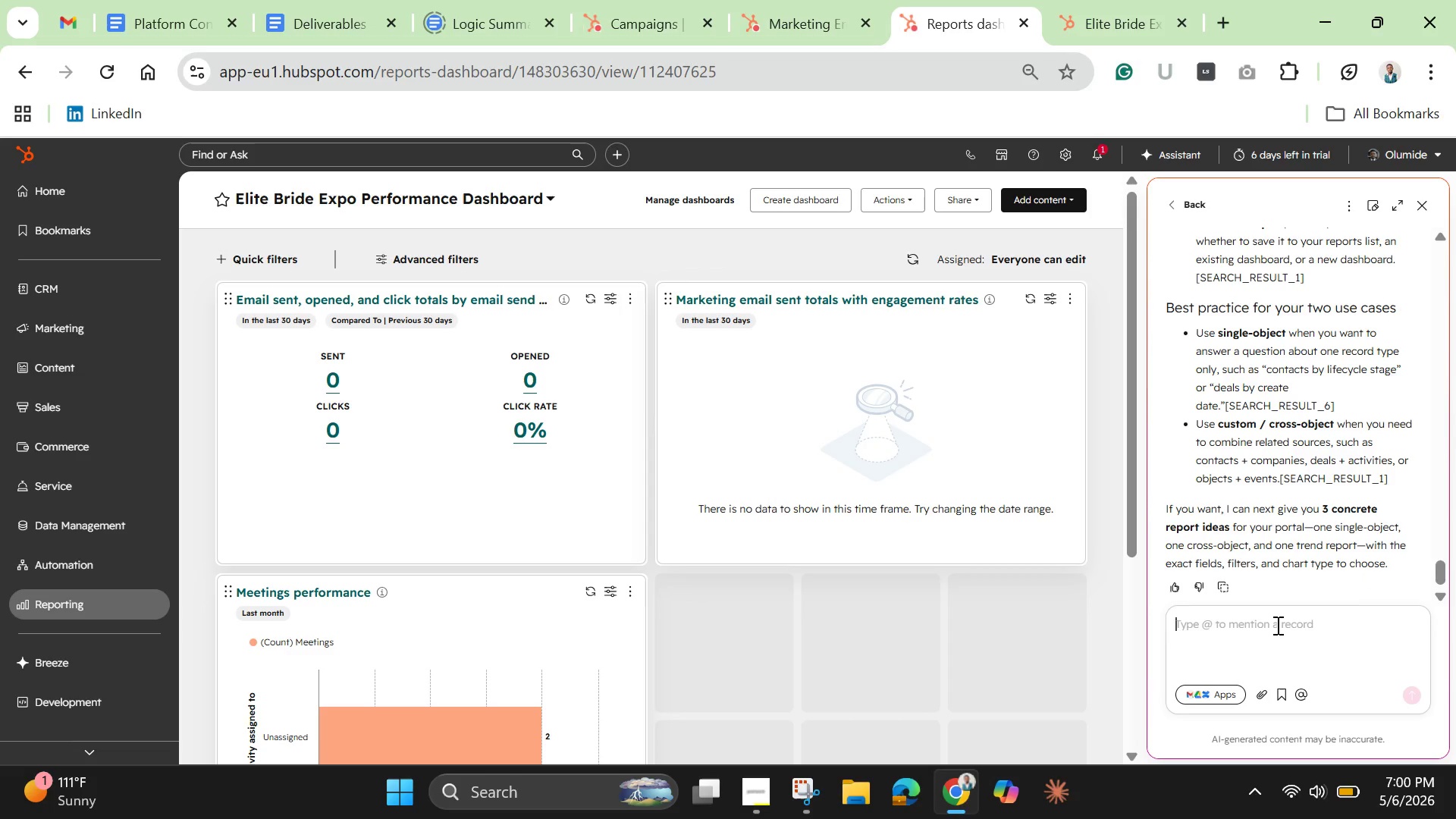 
type(create the reports yourself)
 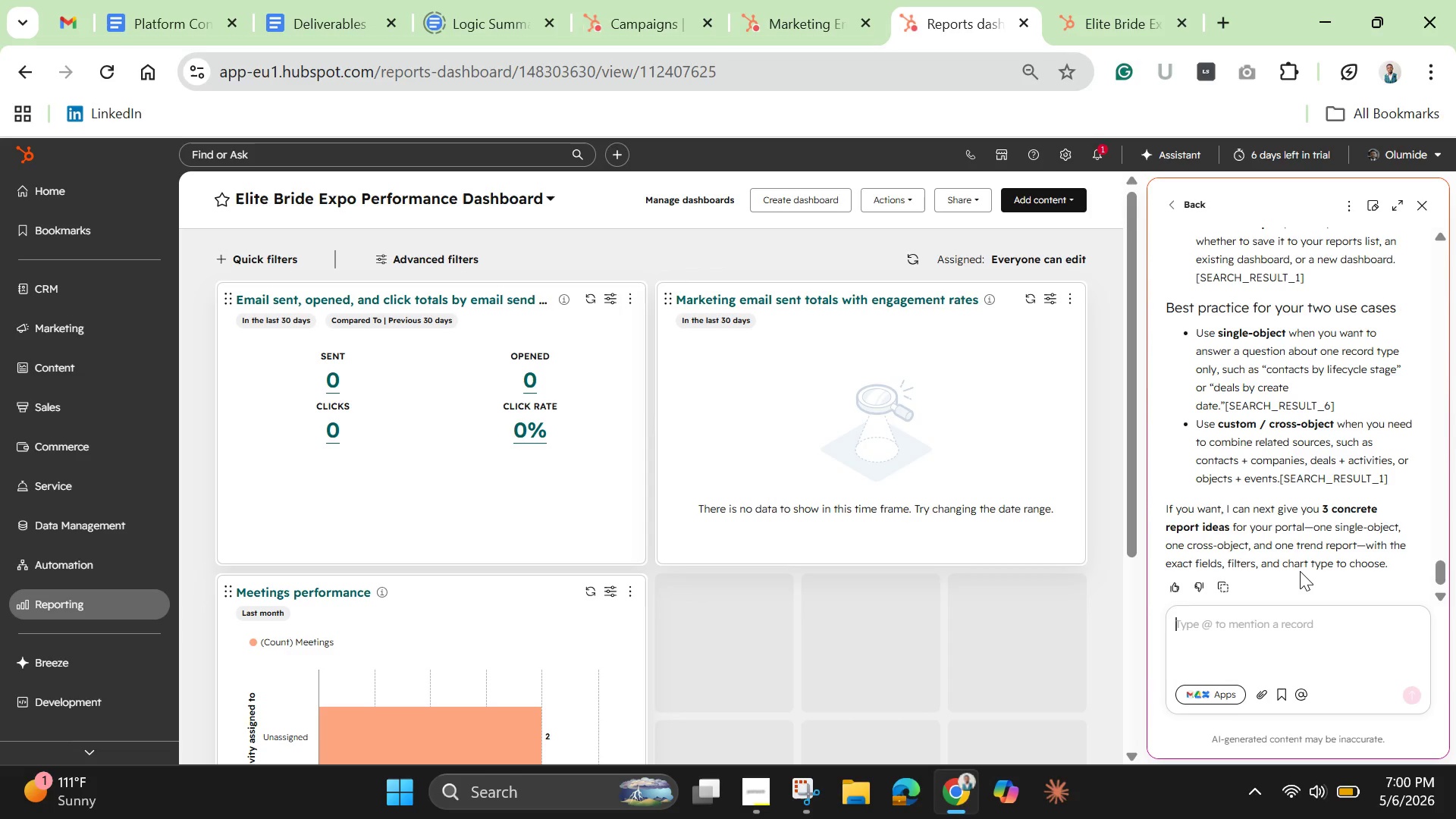 
key(Enter)
 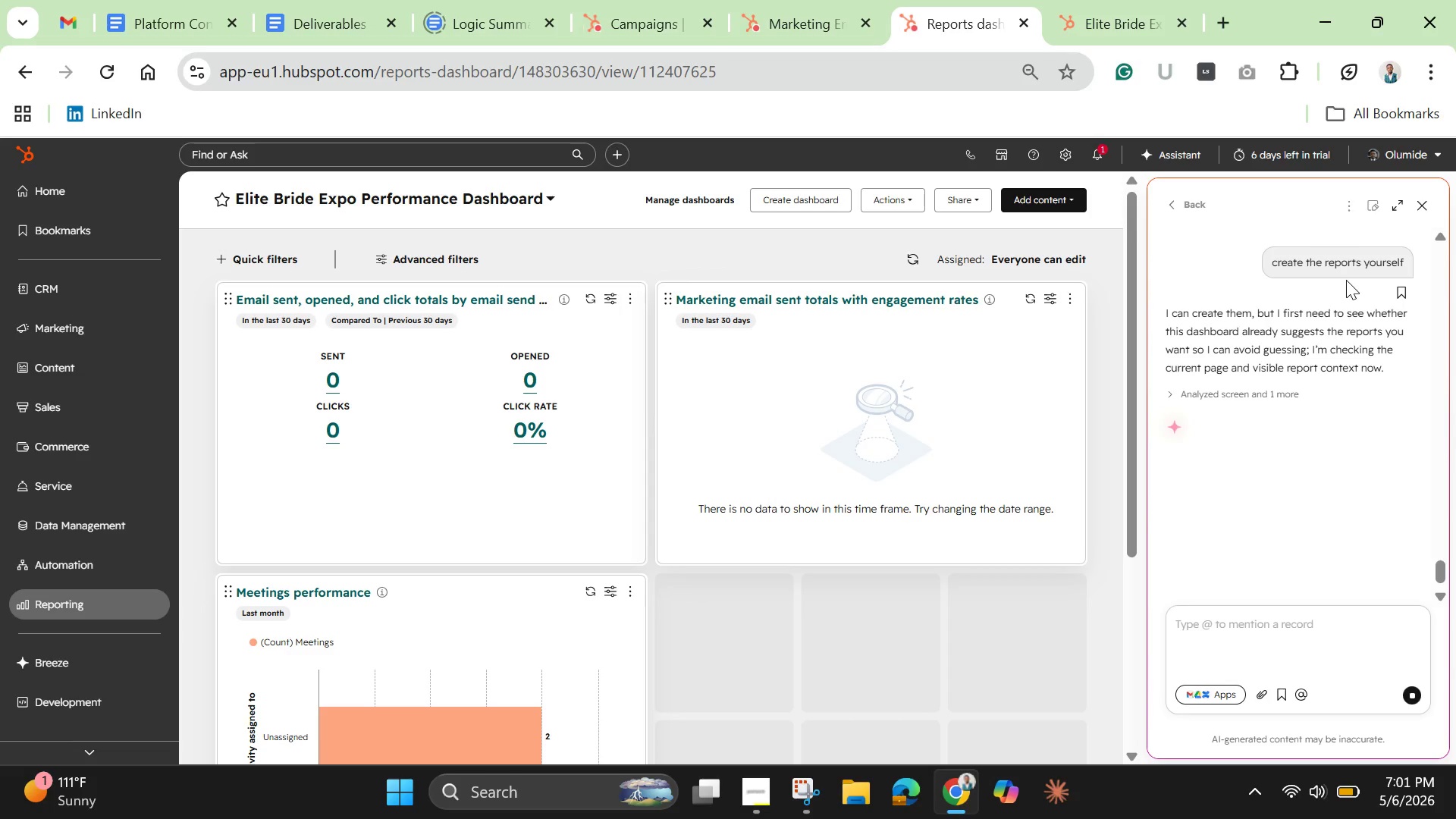 
wait(23.75)
 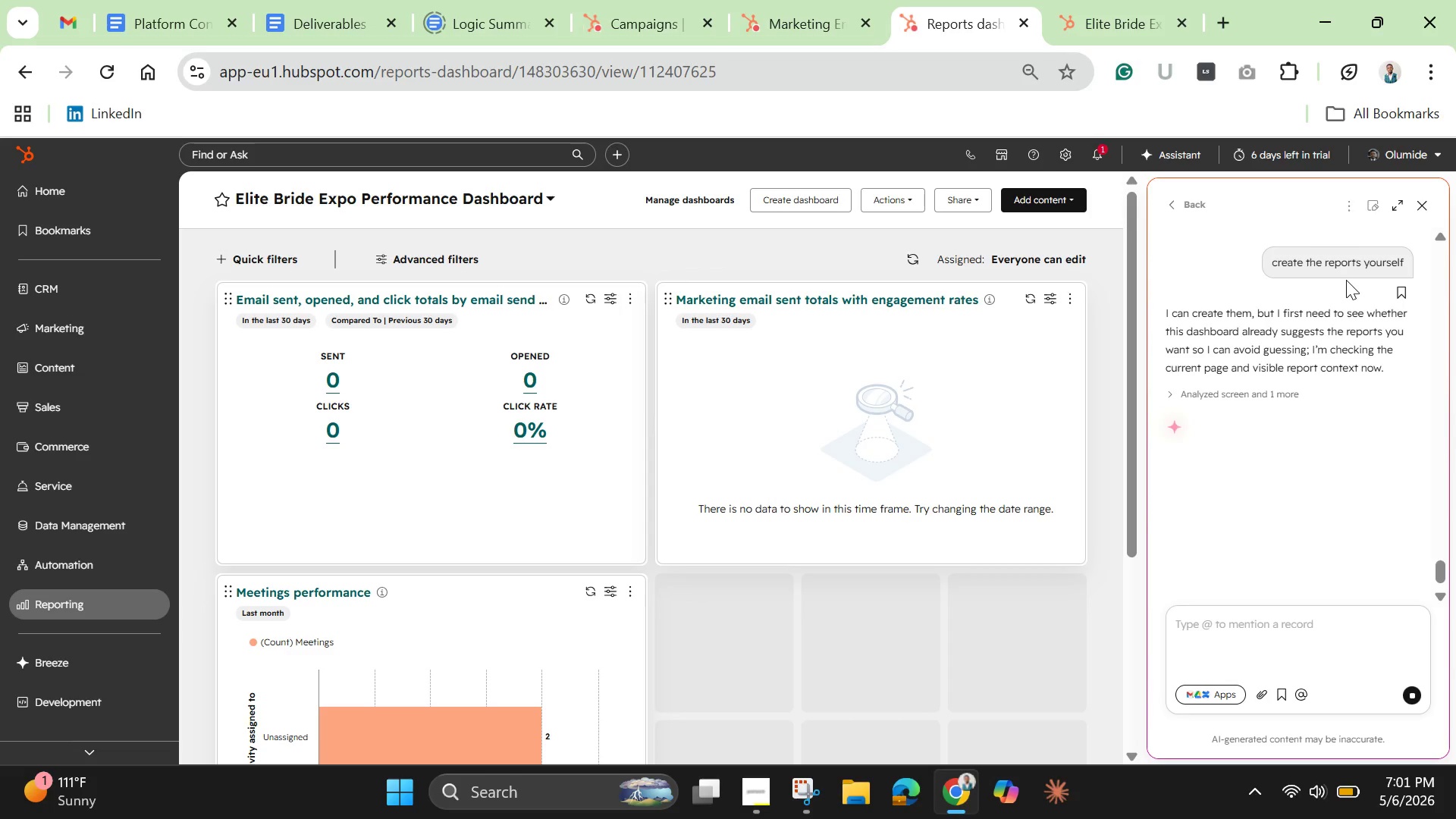 
scroll: coordinate [1411, 414], scroll_direction: down, amount: 4.0
 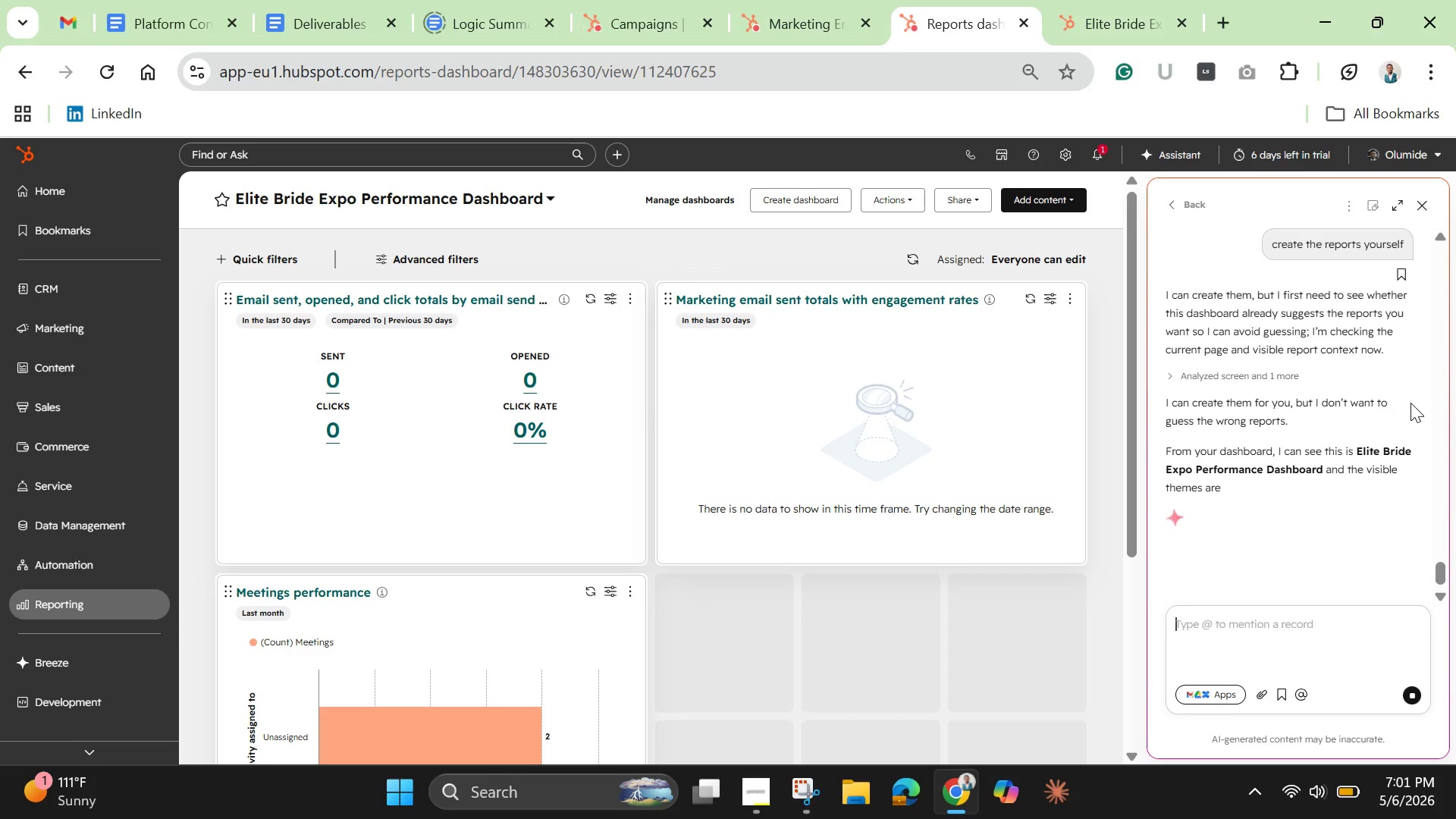 
wait(22.48)
 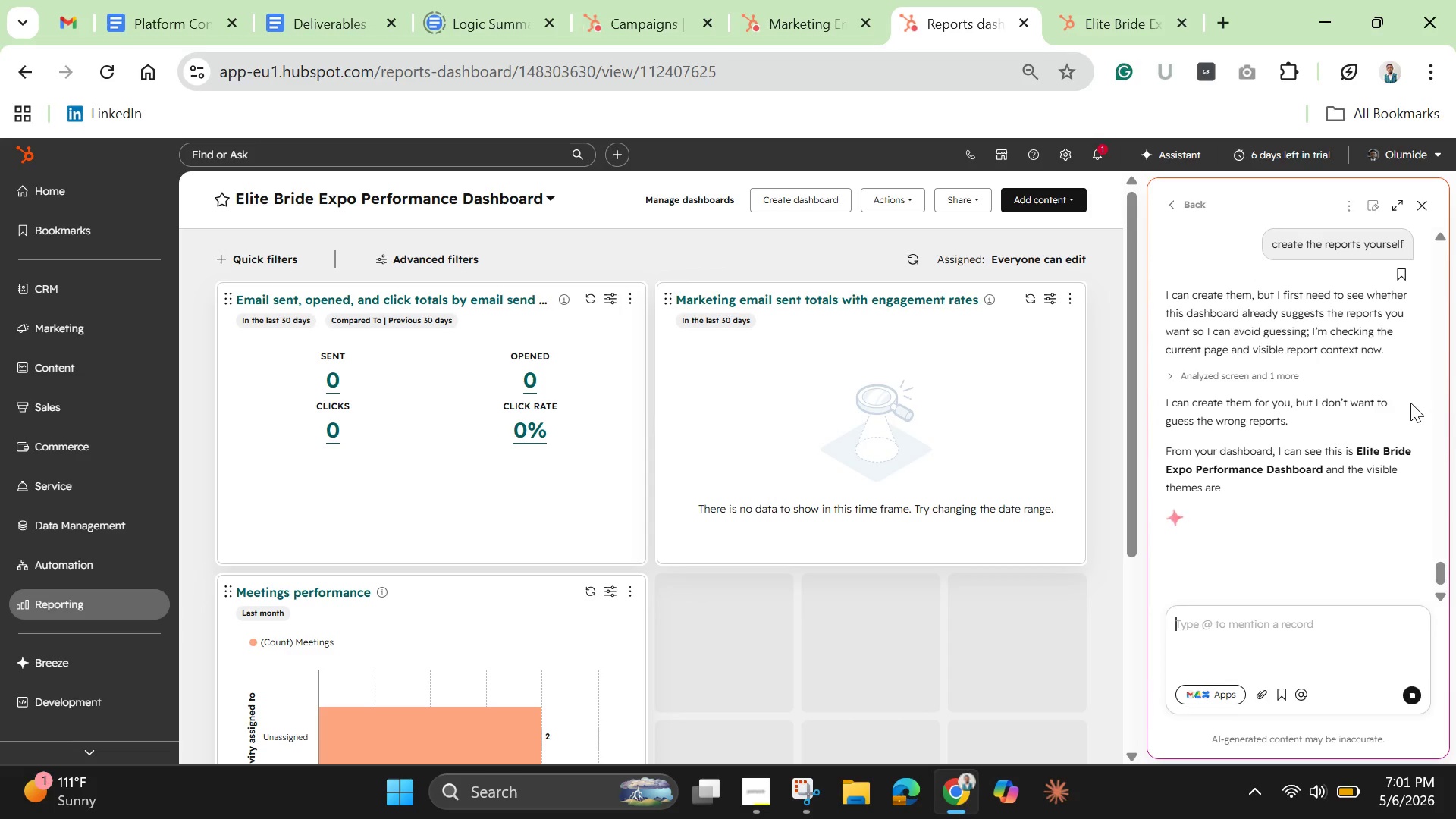 
scroll: coordinate [1345, 525], scroll_direction: down, amount: 19.0
 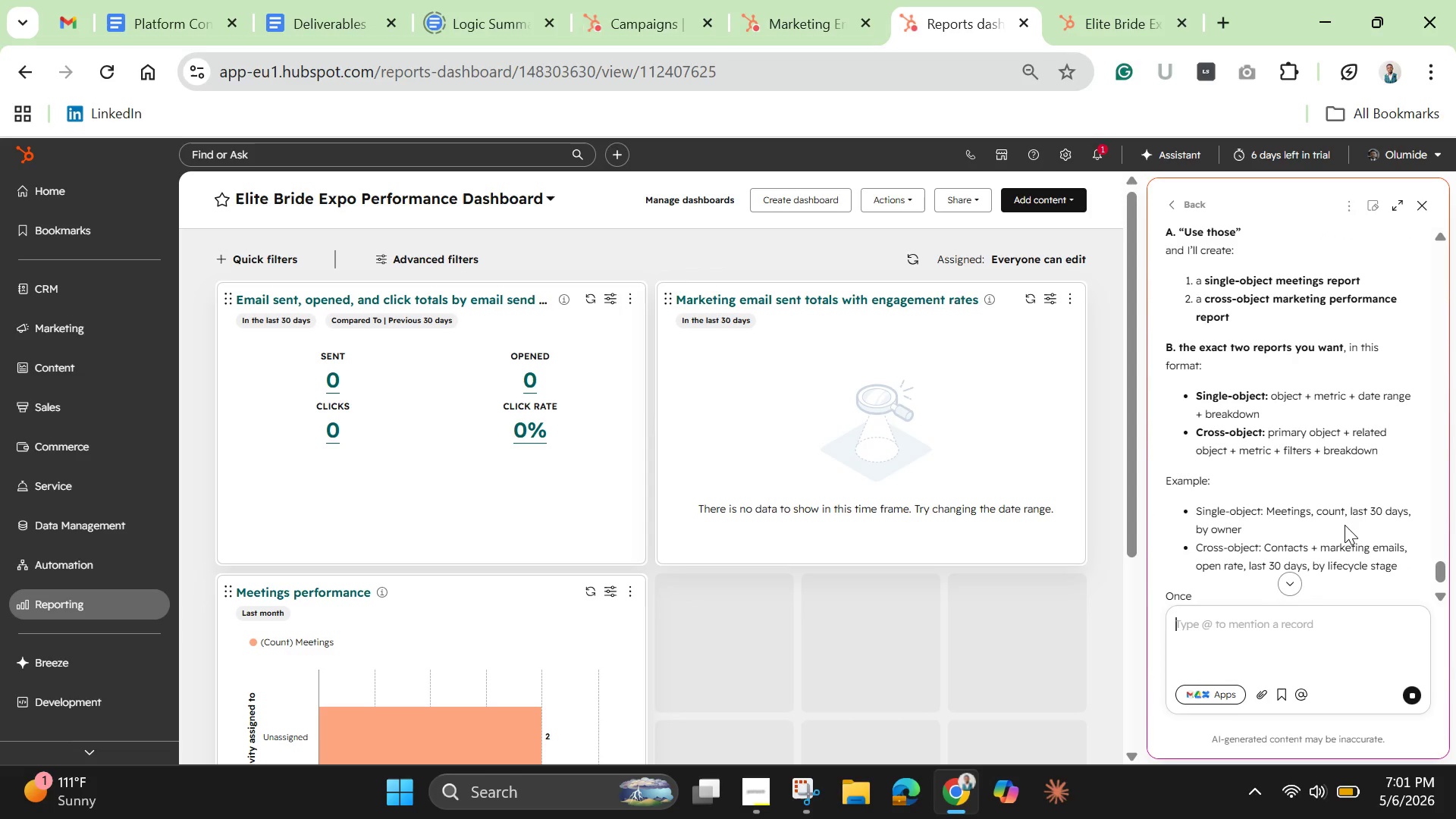 
scroll: coordinate [1345, 525], scroll_direction: down, amount: 3.0
 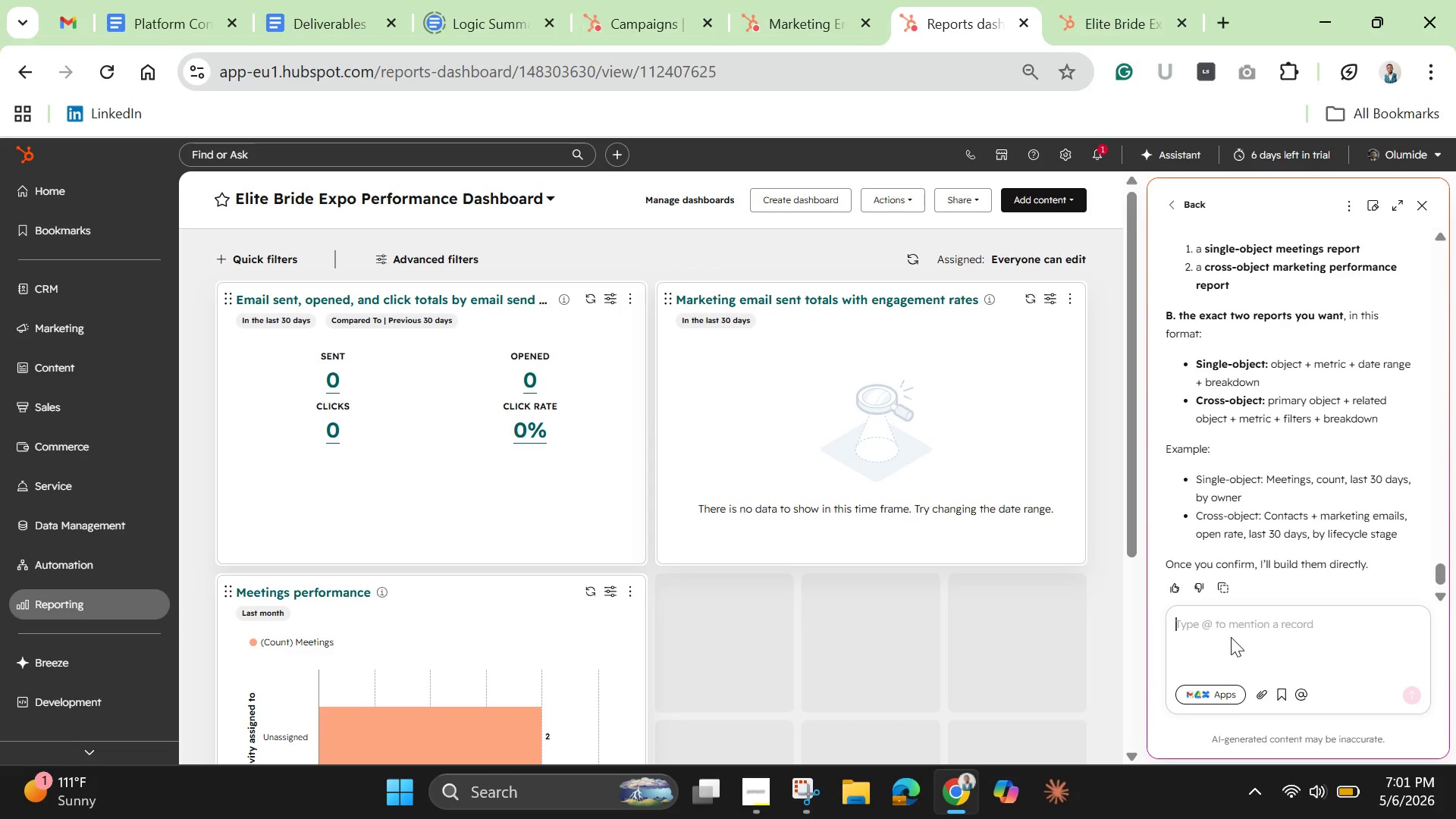 
wait(6.86)
 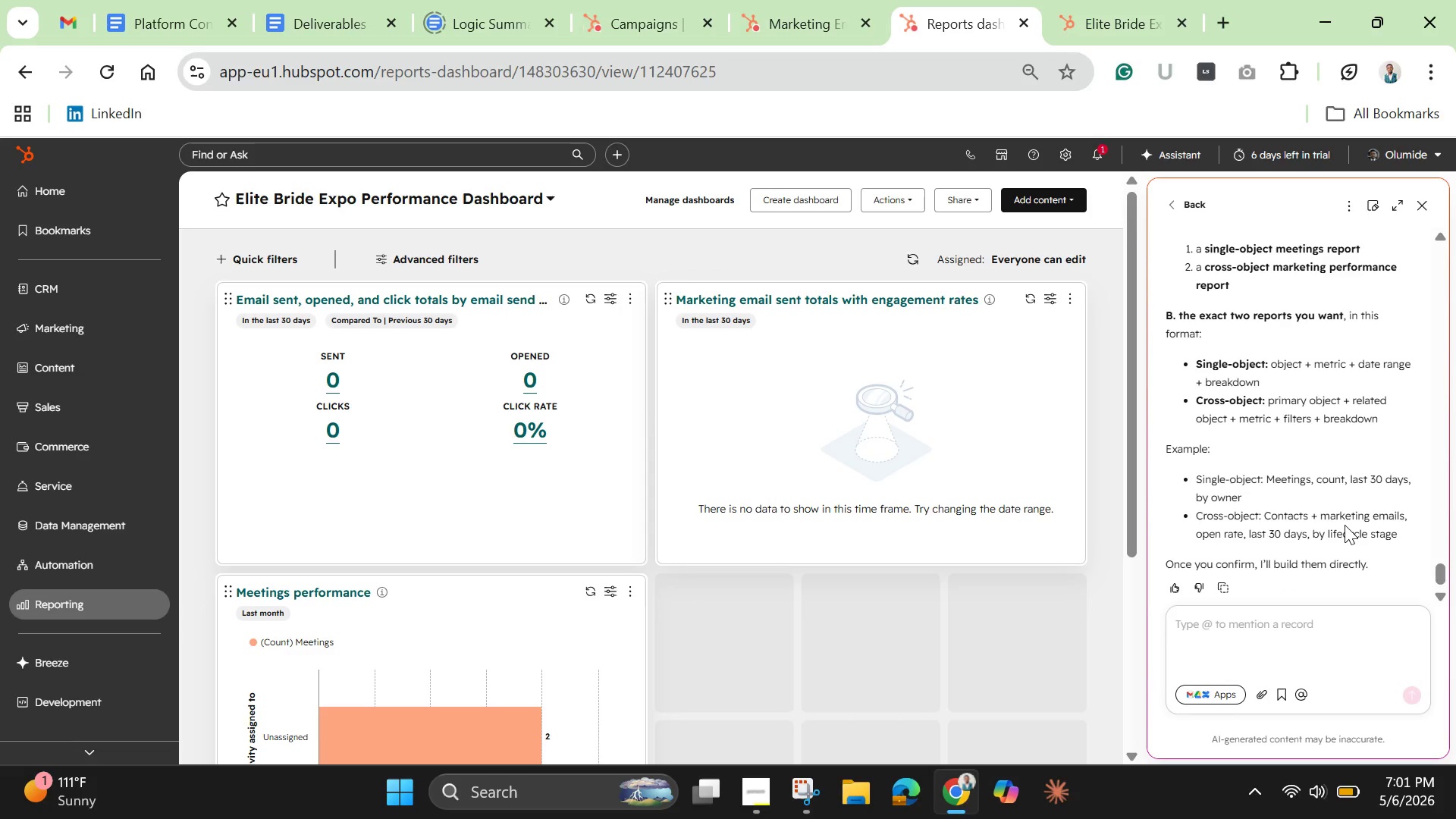 
type(confirm)
 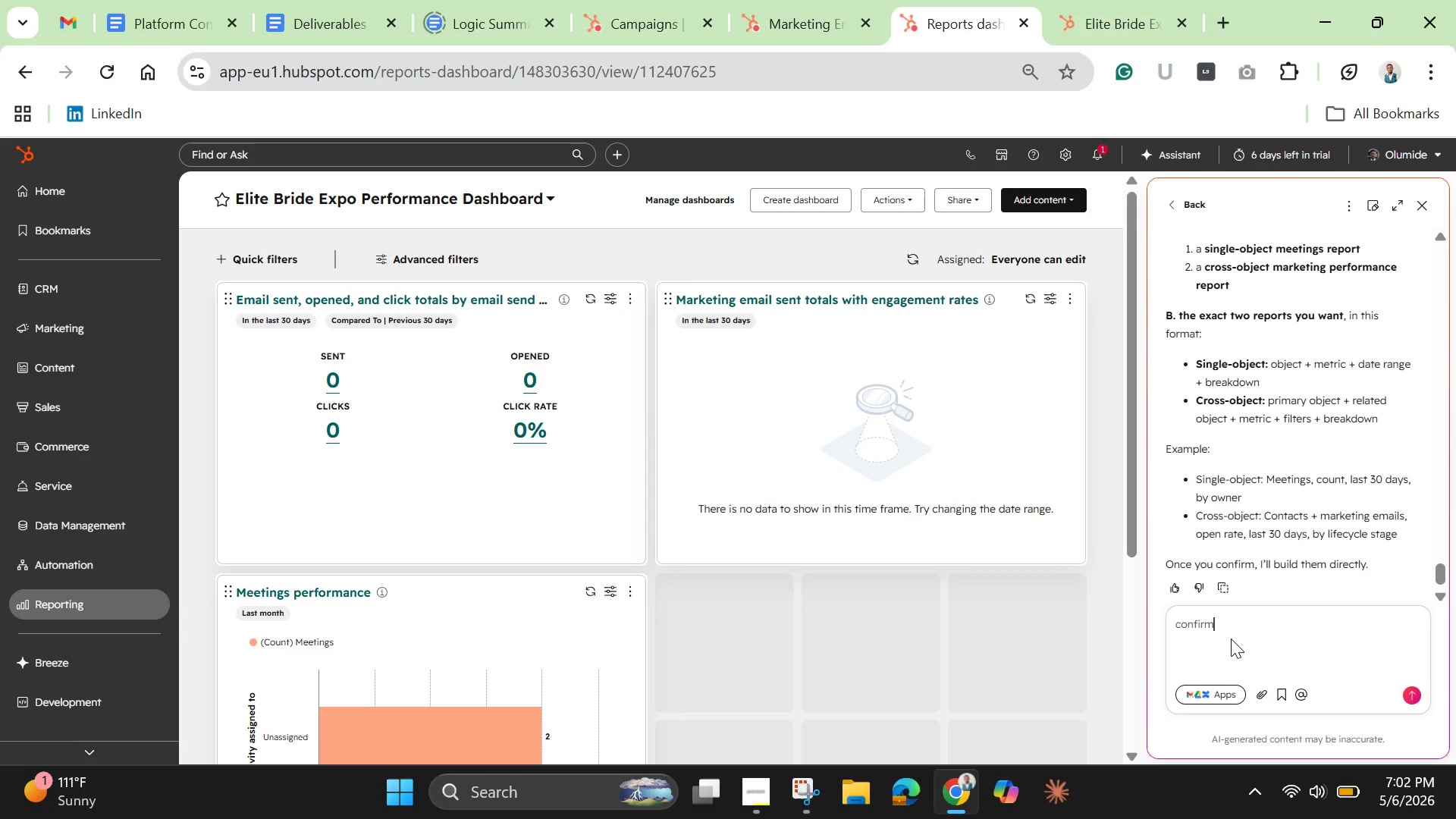 
key(Enter)
 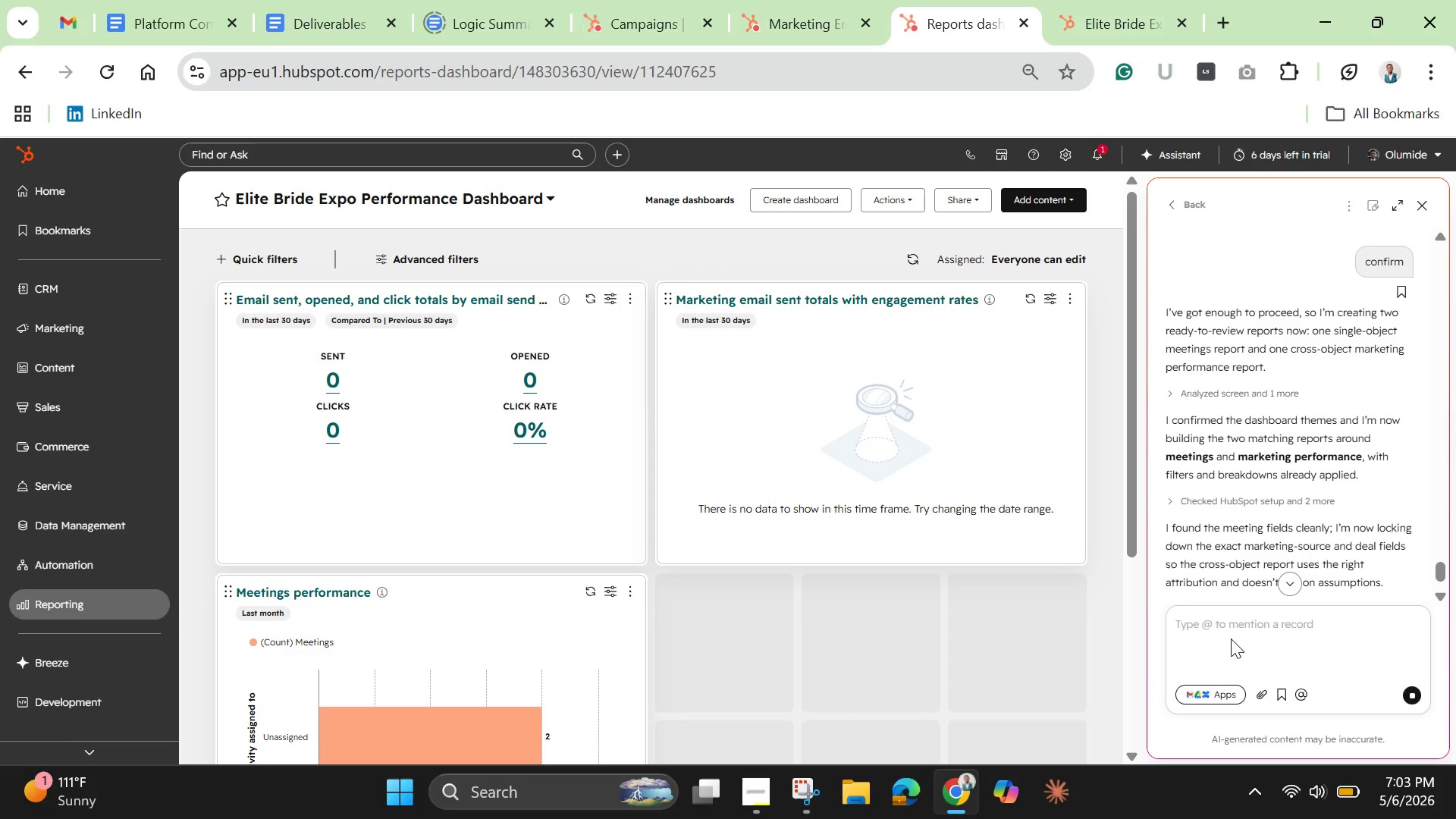 
wait(78.25)
 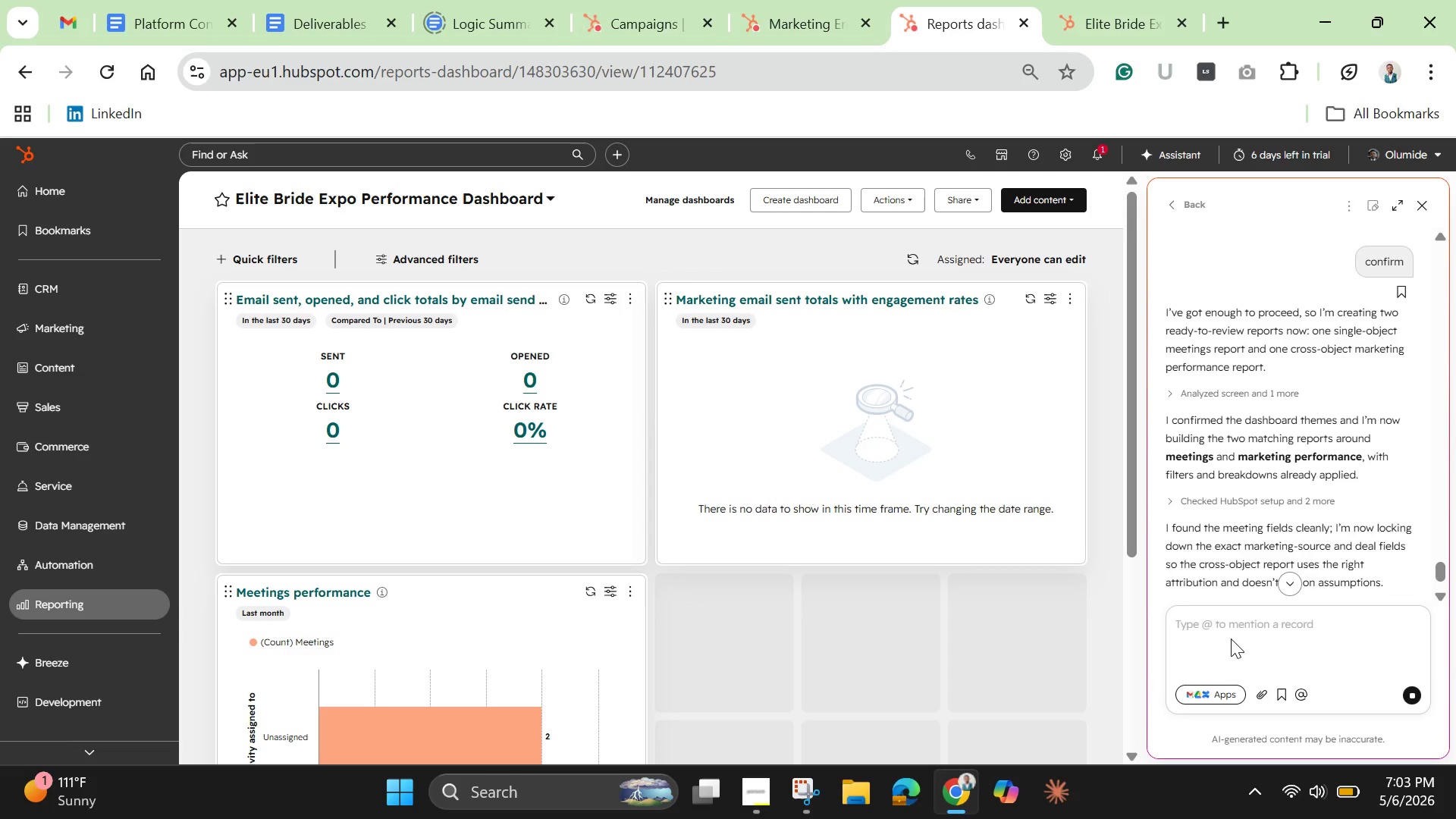 
left_click([1291, 579])
 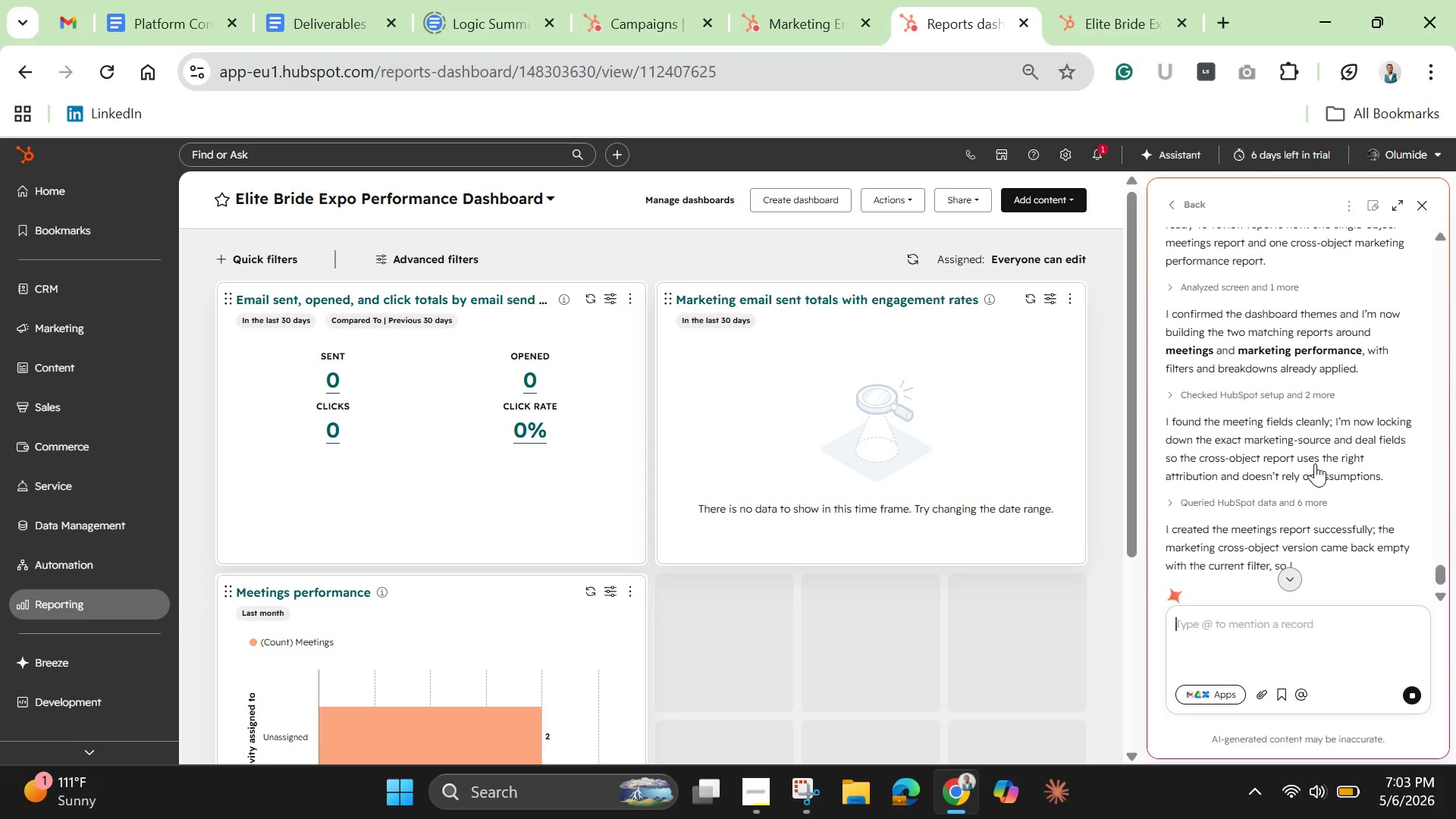 
scroll: coordinate [1335, 573], scroll_direction: down, amount: 21.0
 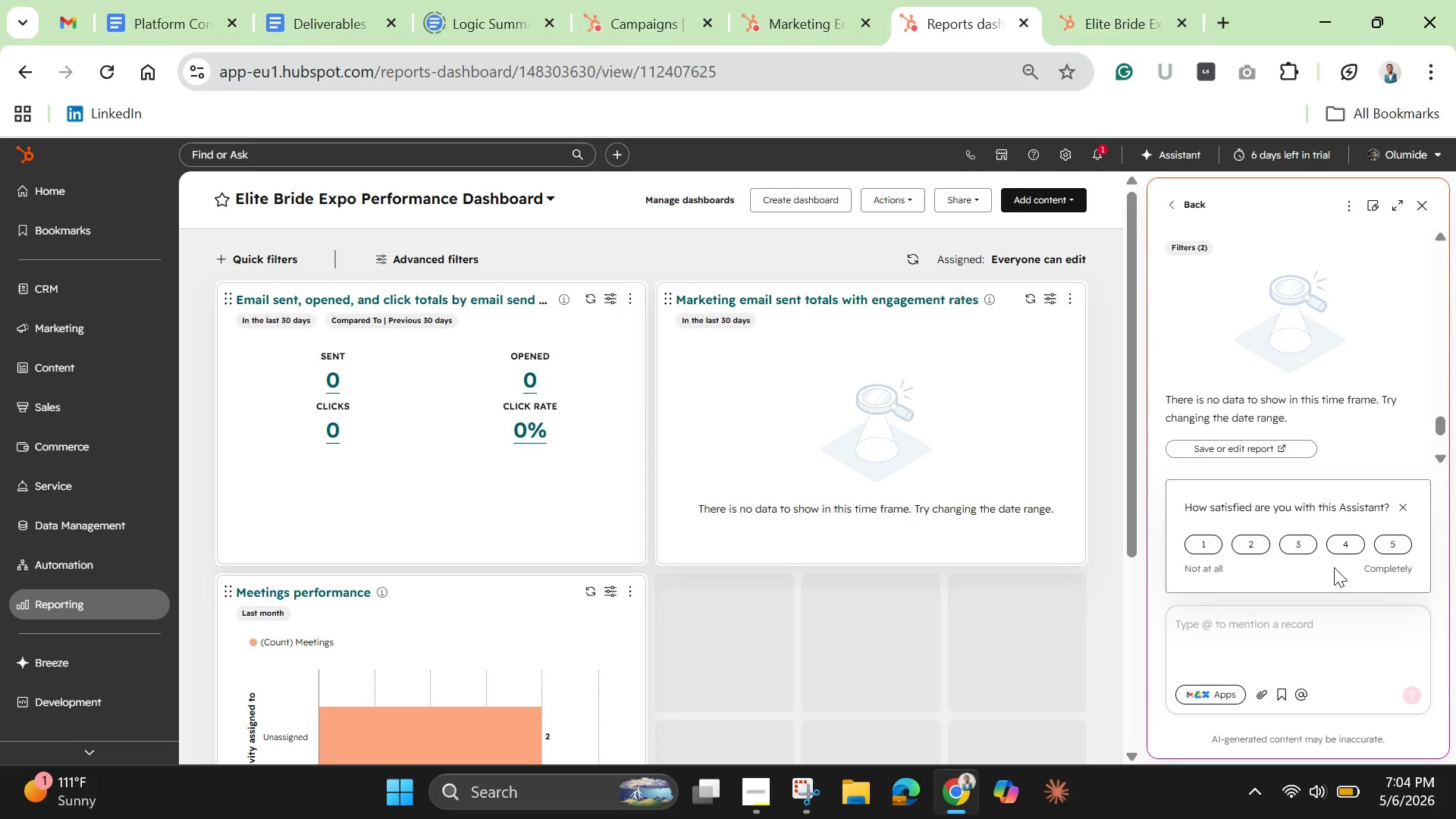 
wait(42.31)
 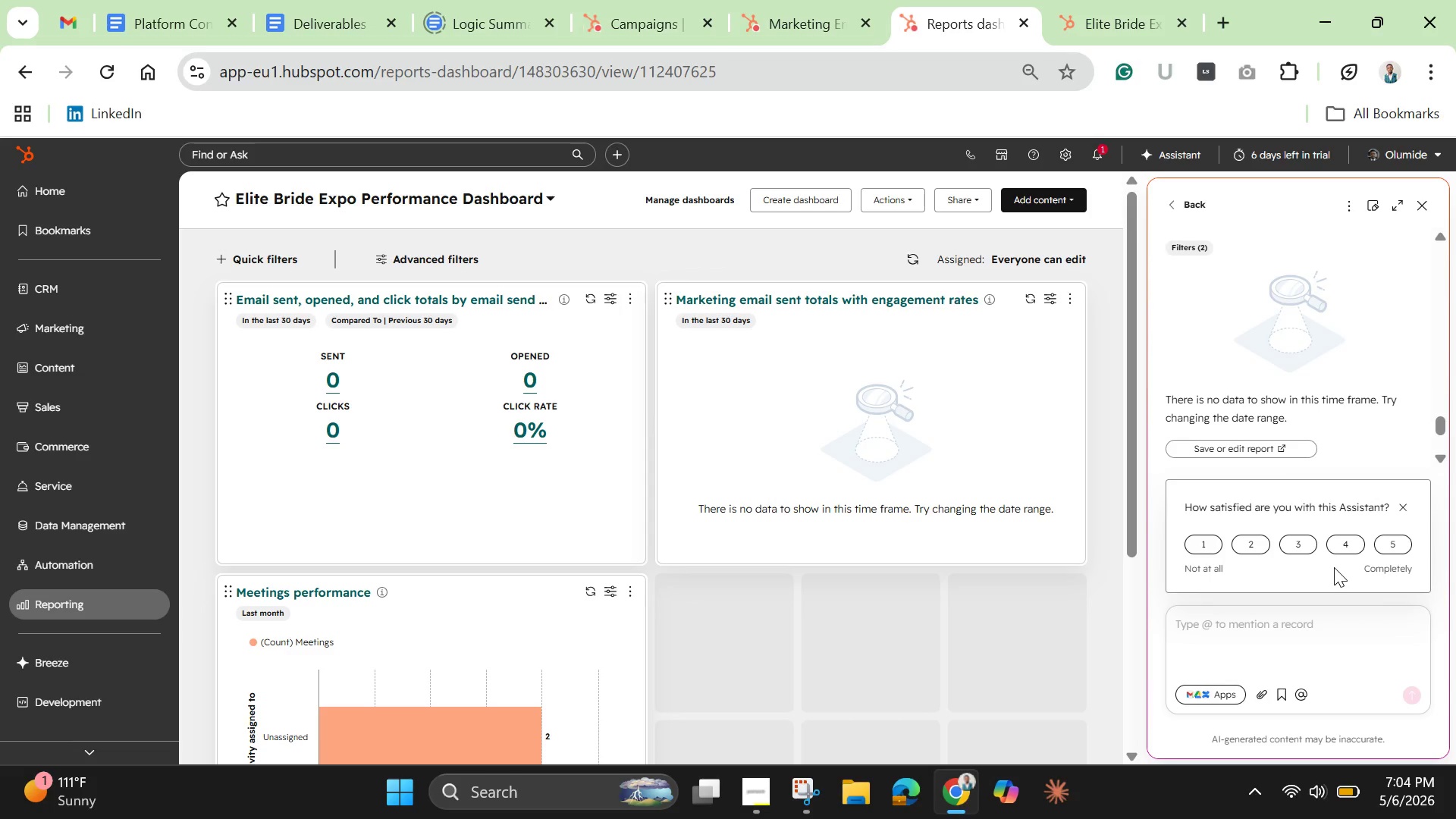 
scroll: coordinate [1319, 409], scroll_direction: up, amount: 2.0
 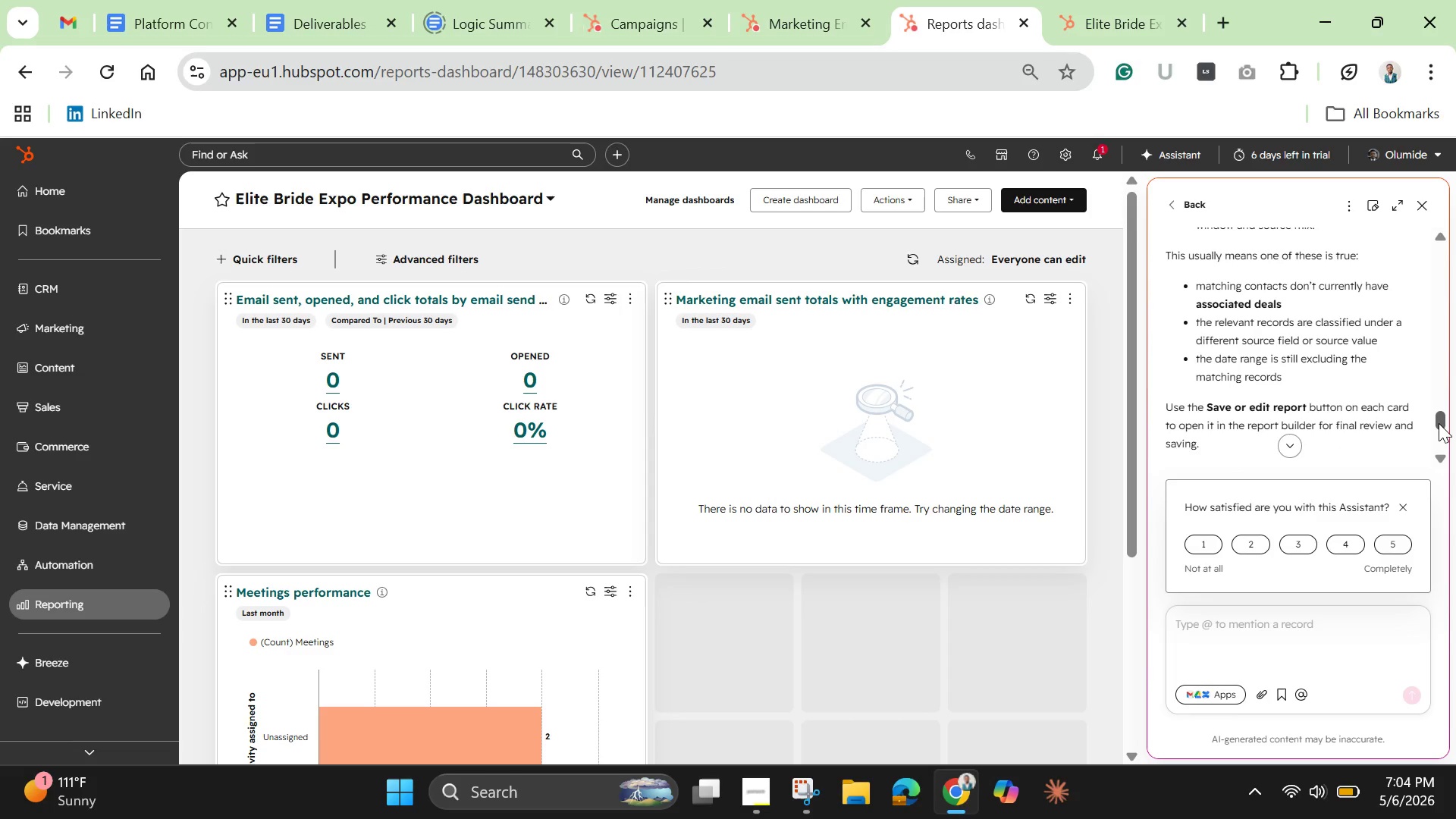 
left_click_drag(start_coordinate=[1439, 423], to_coordinate=[1445, 431])
 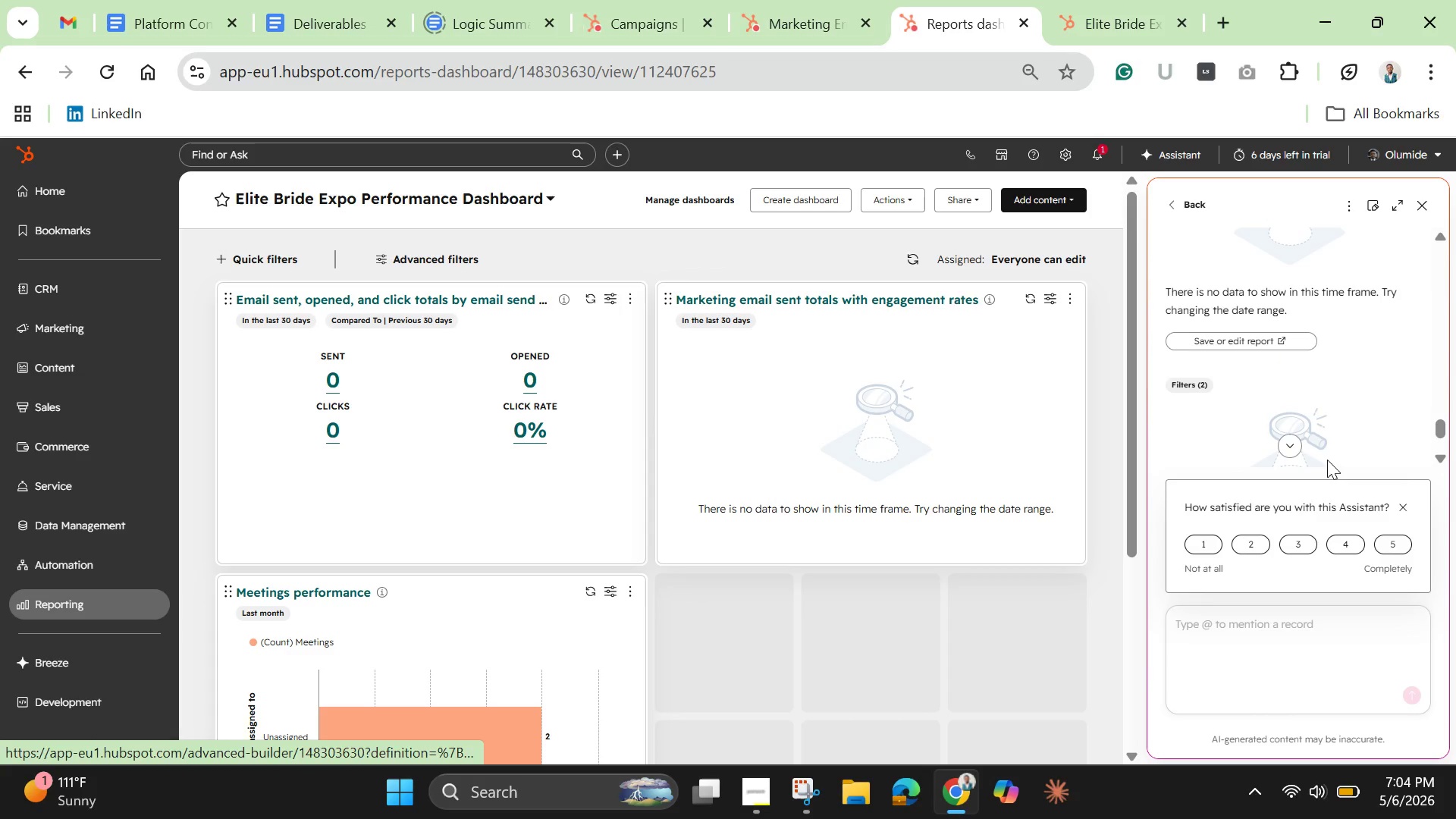 
mouse_move([1381, 513])
 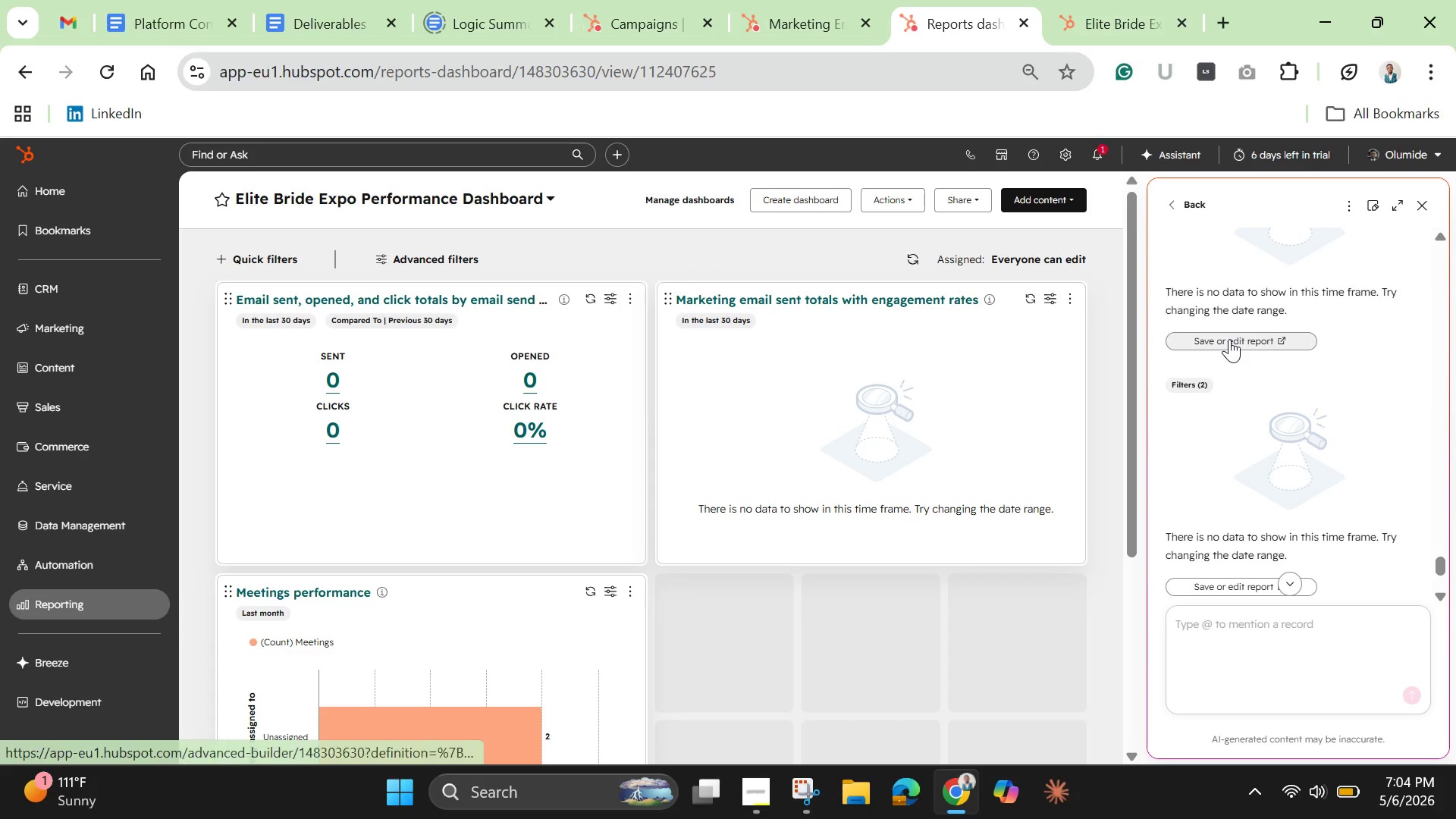 
left_click([1229, 339])
 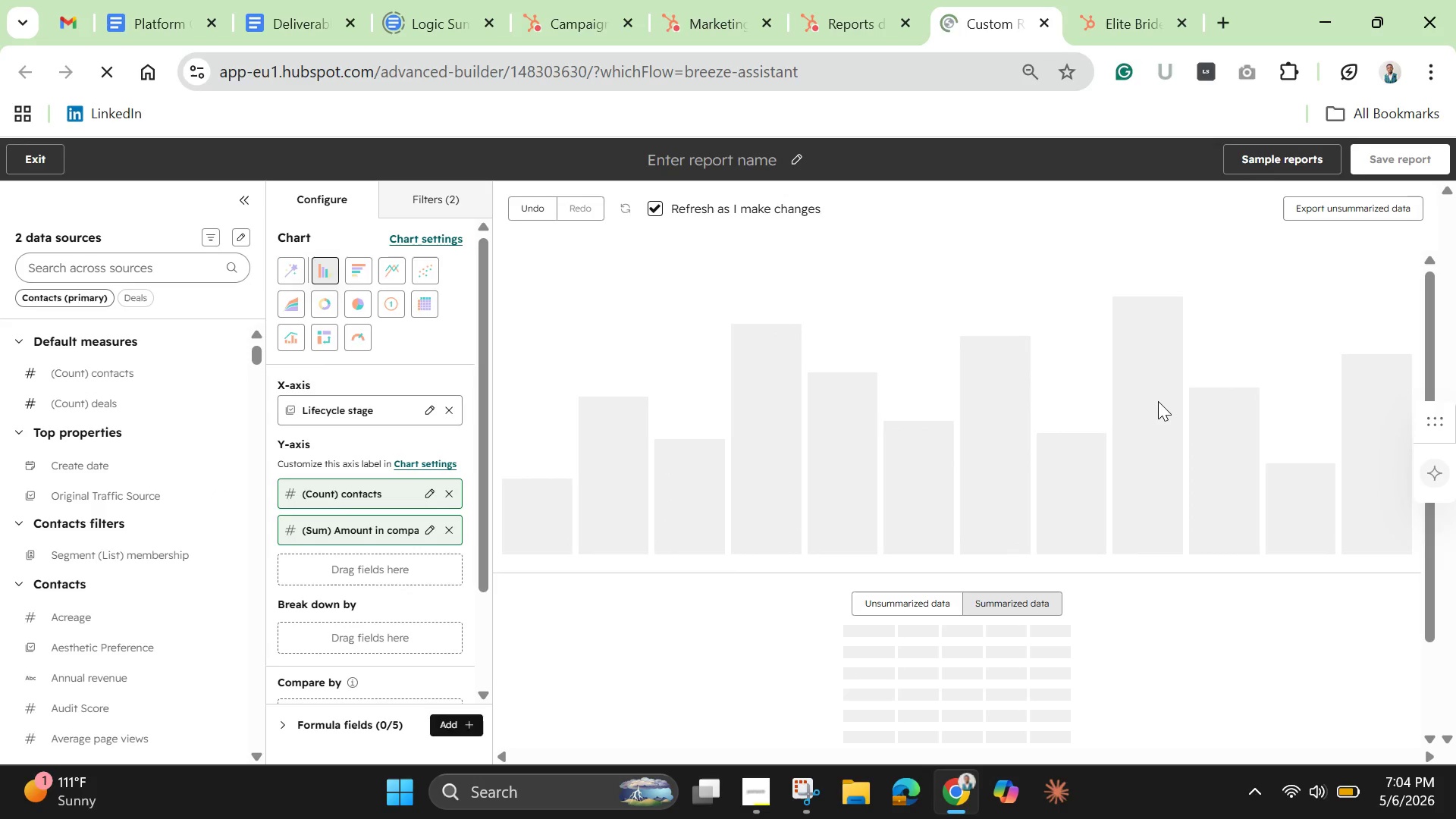 
wait(12.62)
 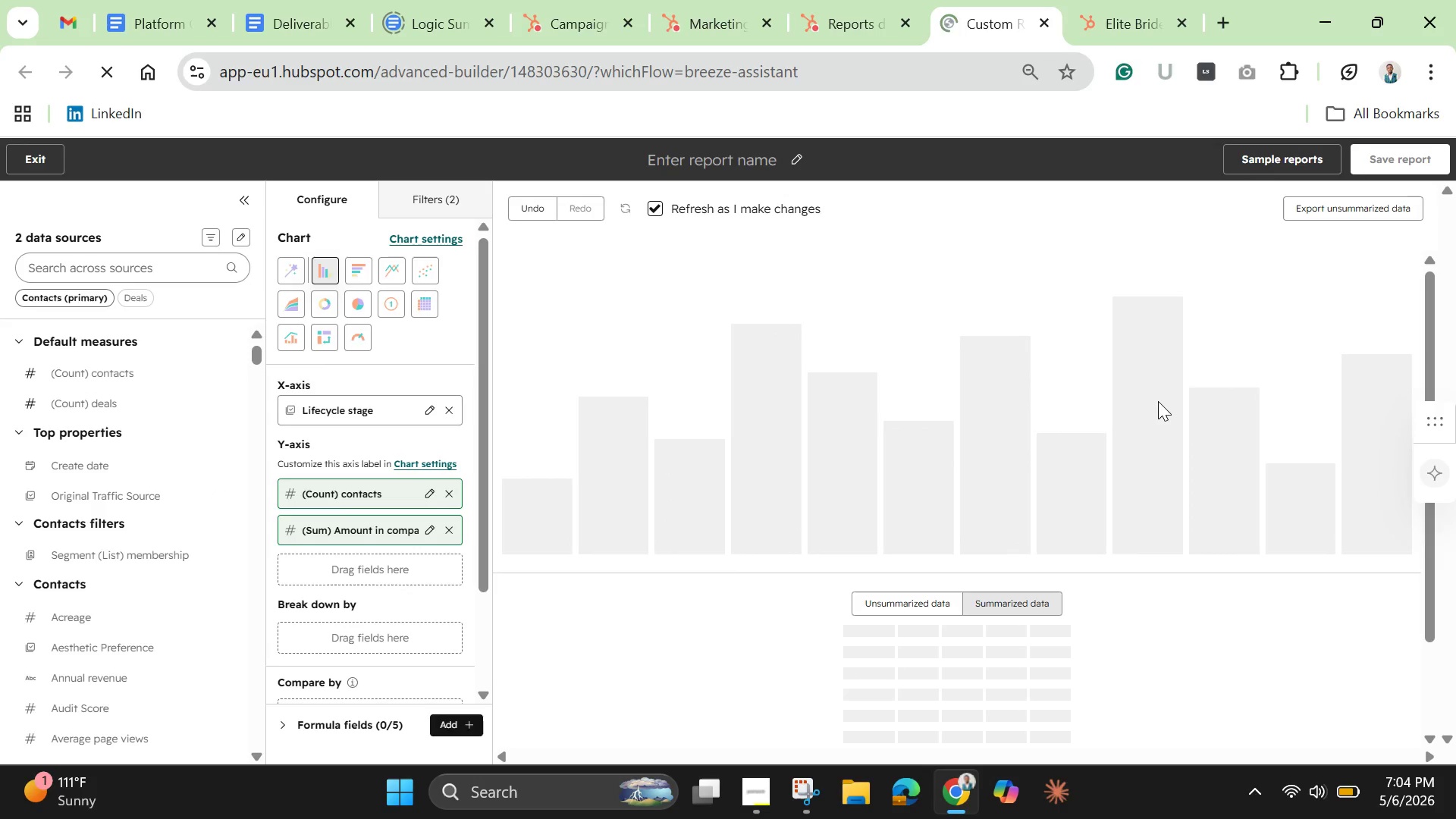 
left_click([741, 156])
 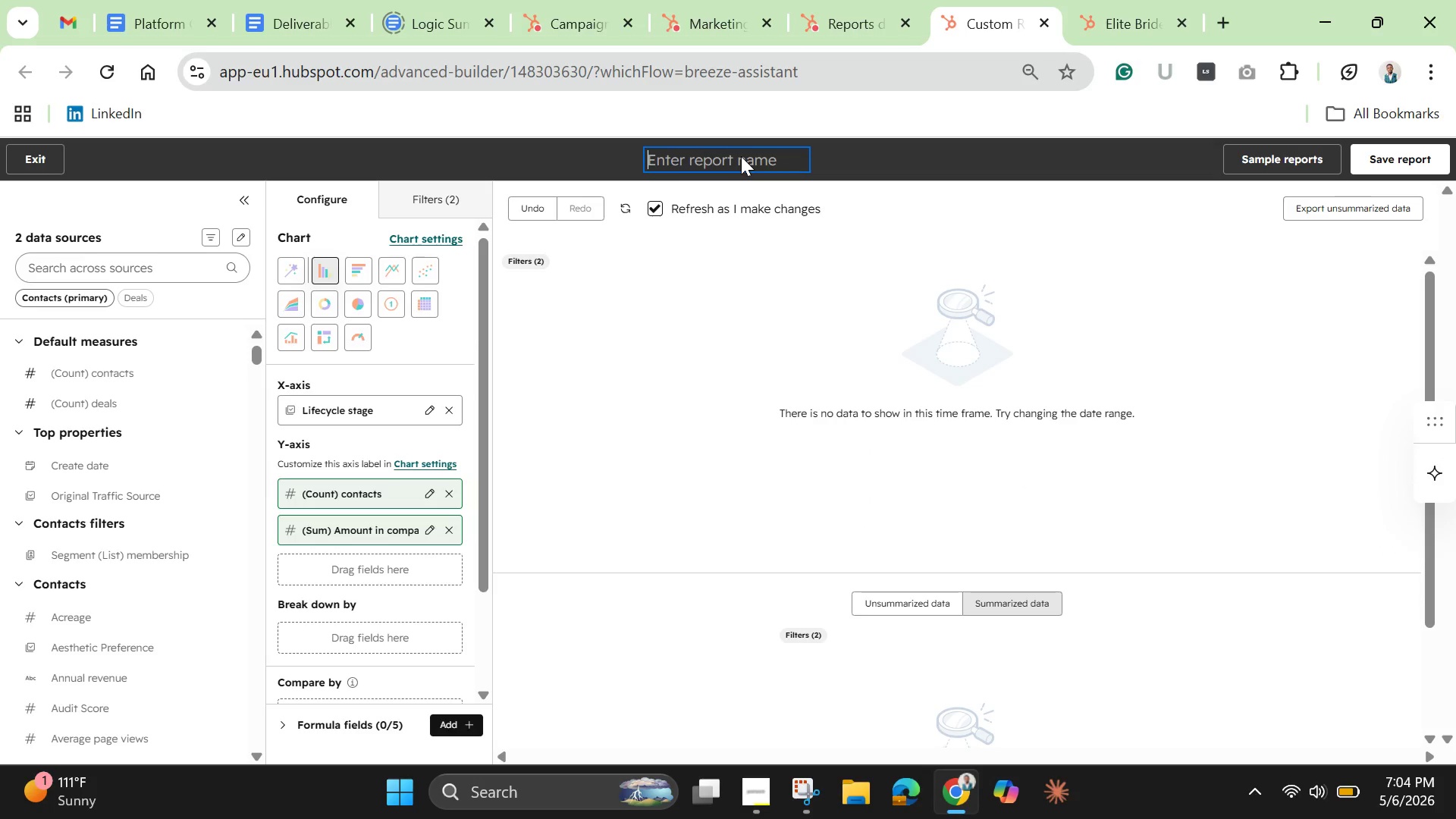 
type(Email Lifecycle)
 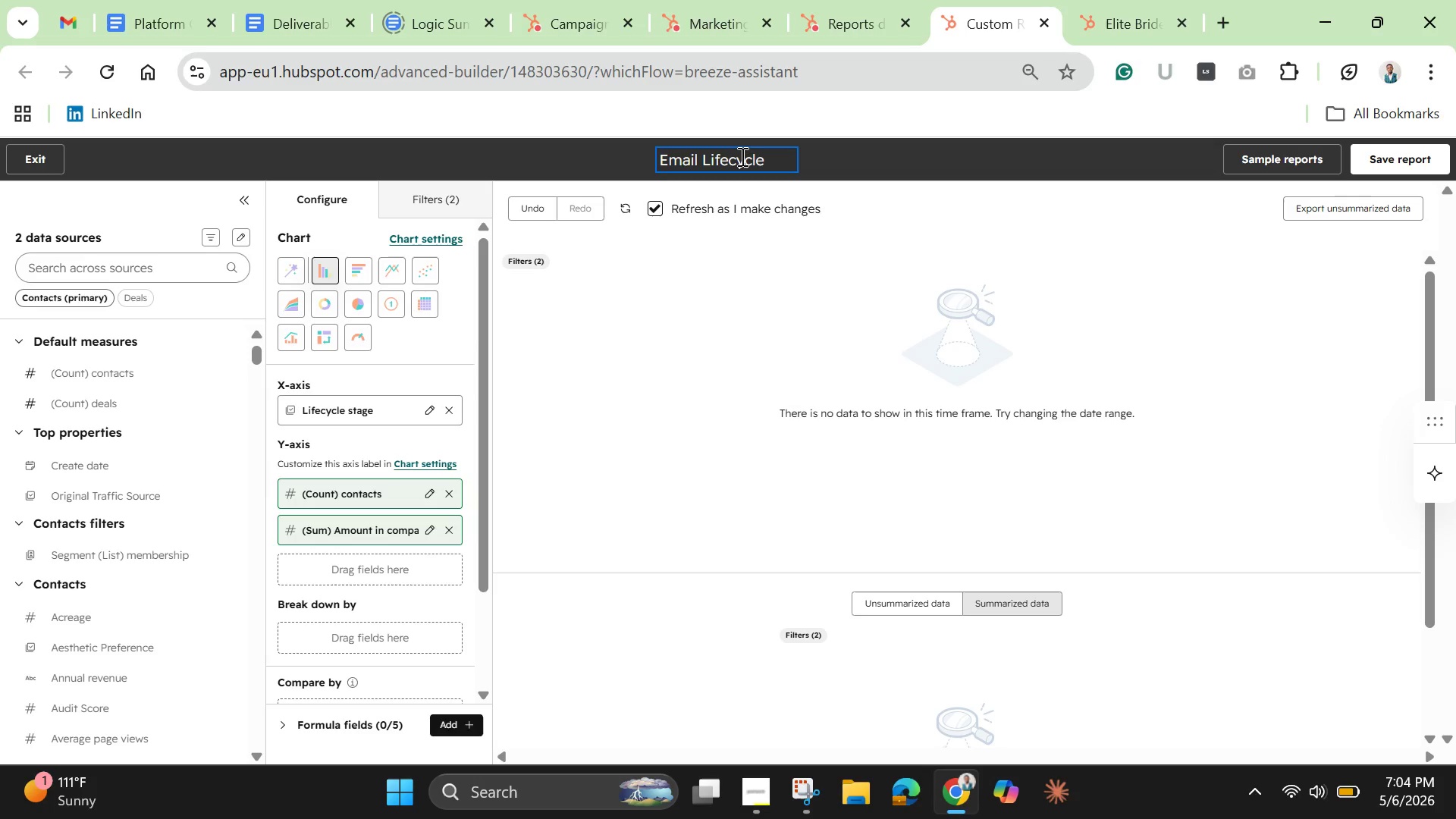 
left_click([1371, 165])
 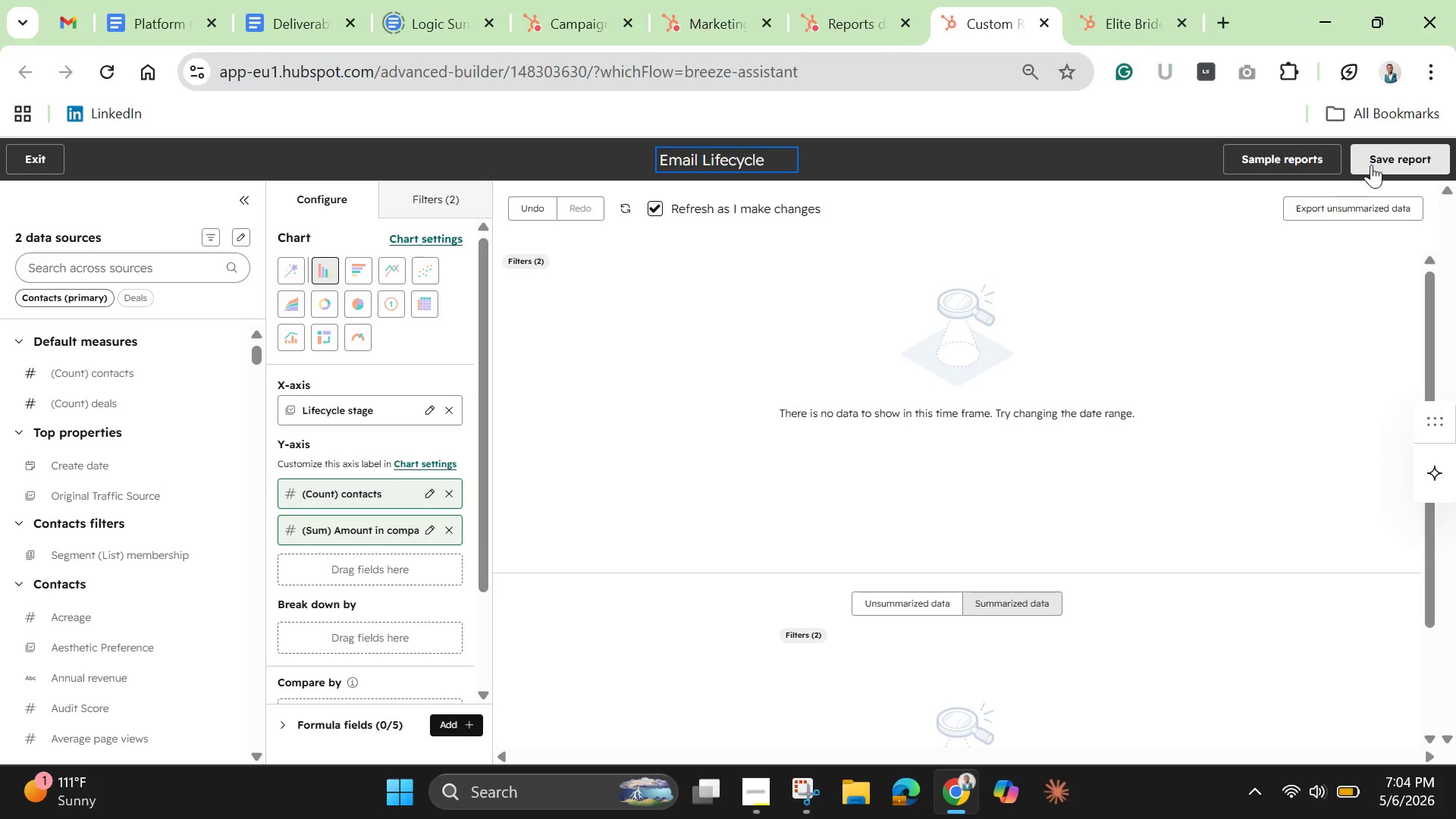 
mouse_move([1387, 171])
 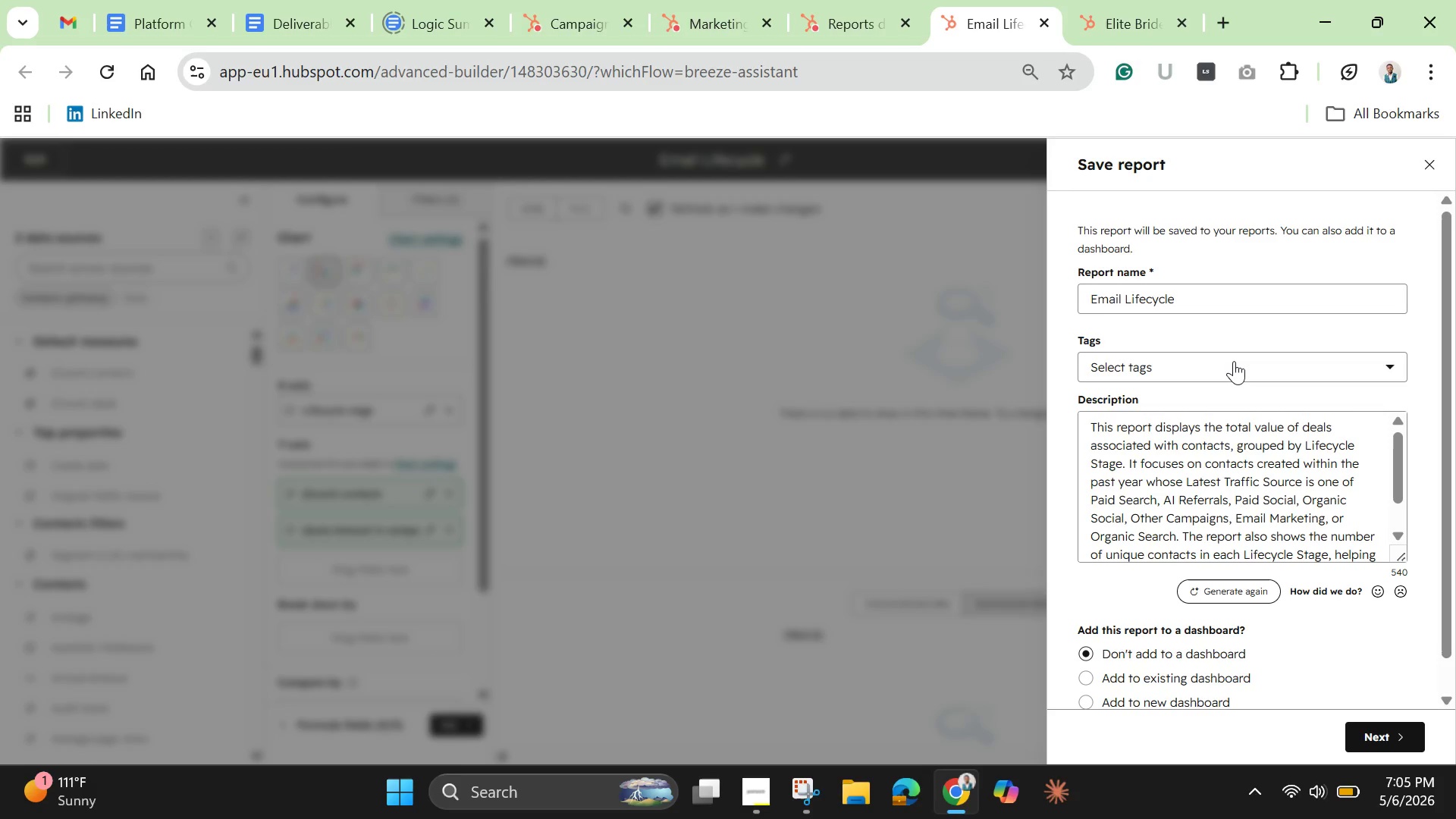 
left_click([1234, 361])
 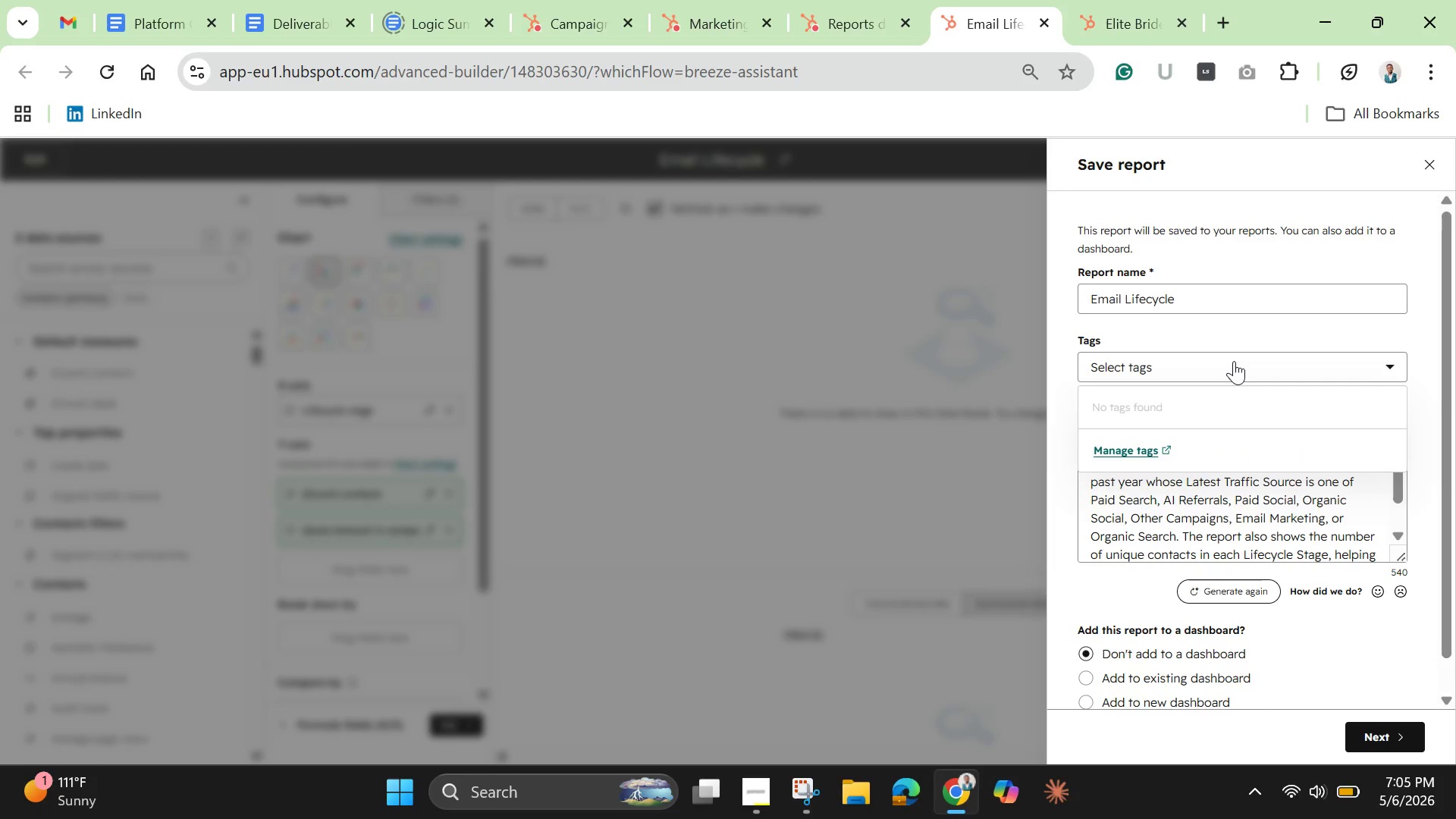 
left_click([1234, 361])
 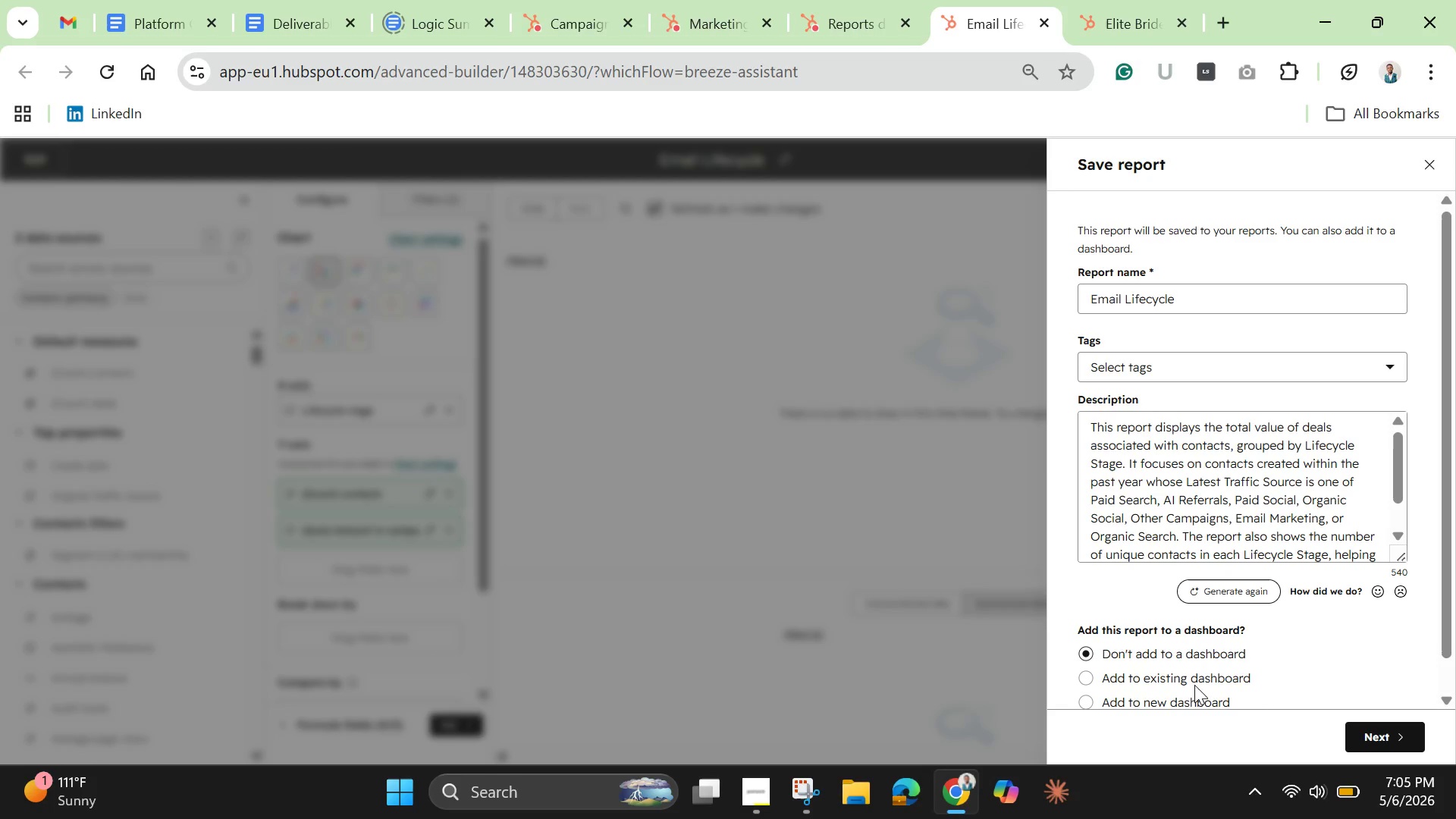 
left_click([1193, 682])
 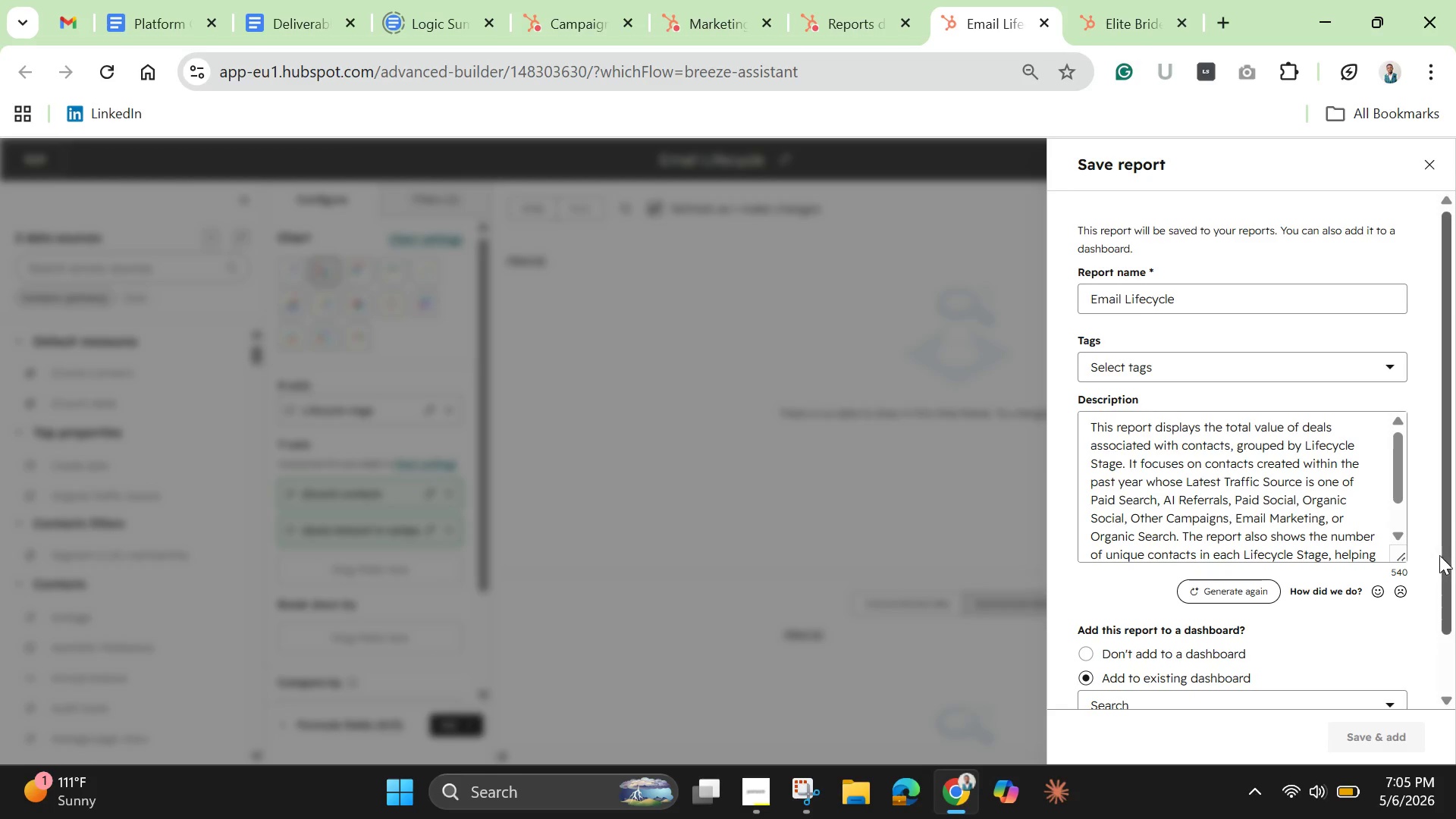 
left_click_drag(start_coordinate=[1445, 554], to_coordinate=[1441, 669])
 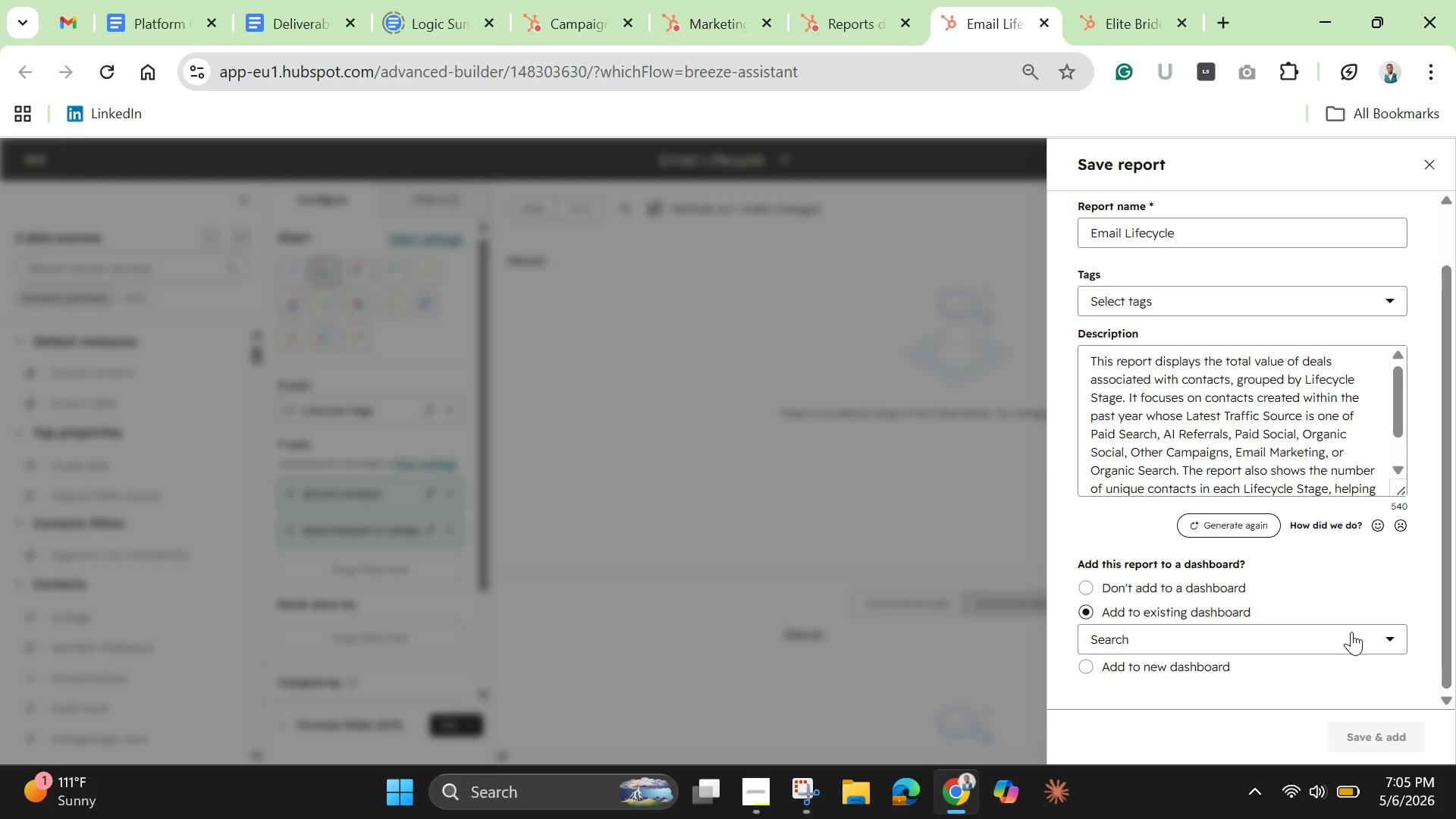 
left_click([1351, 632])
 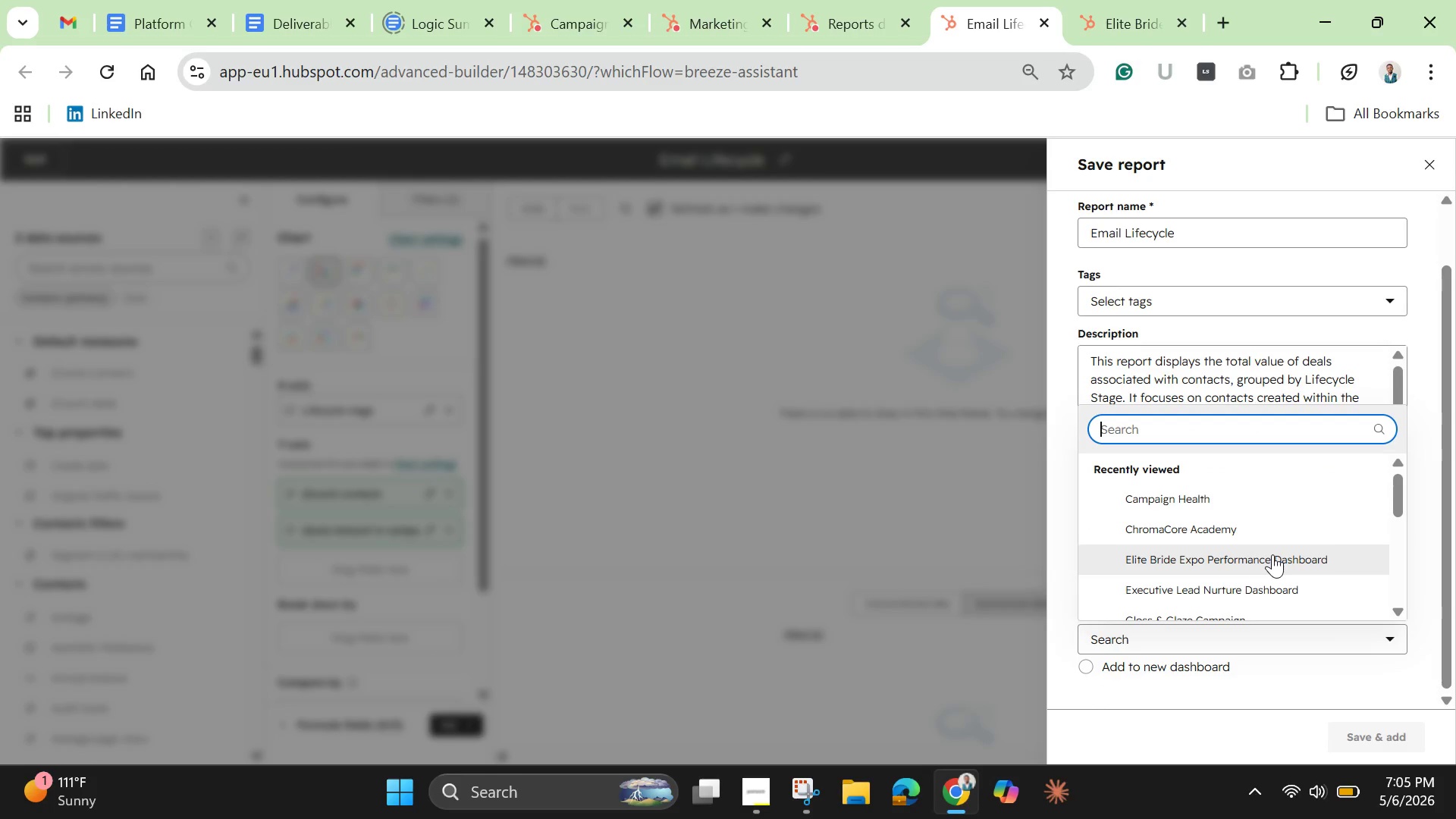 
left_click([1272, 554])
 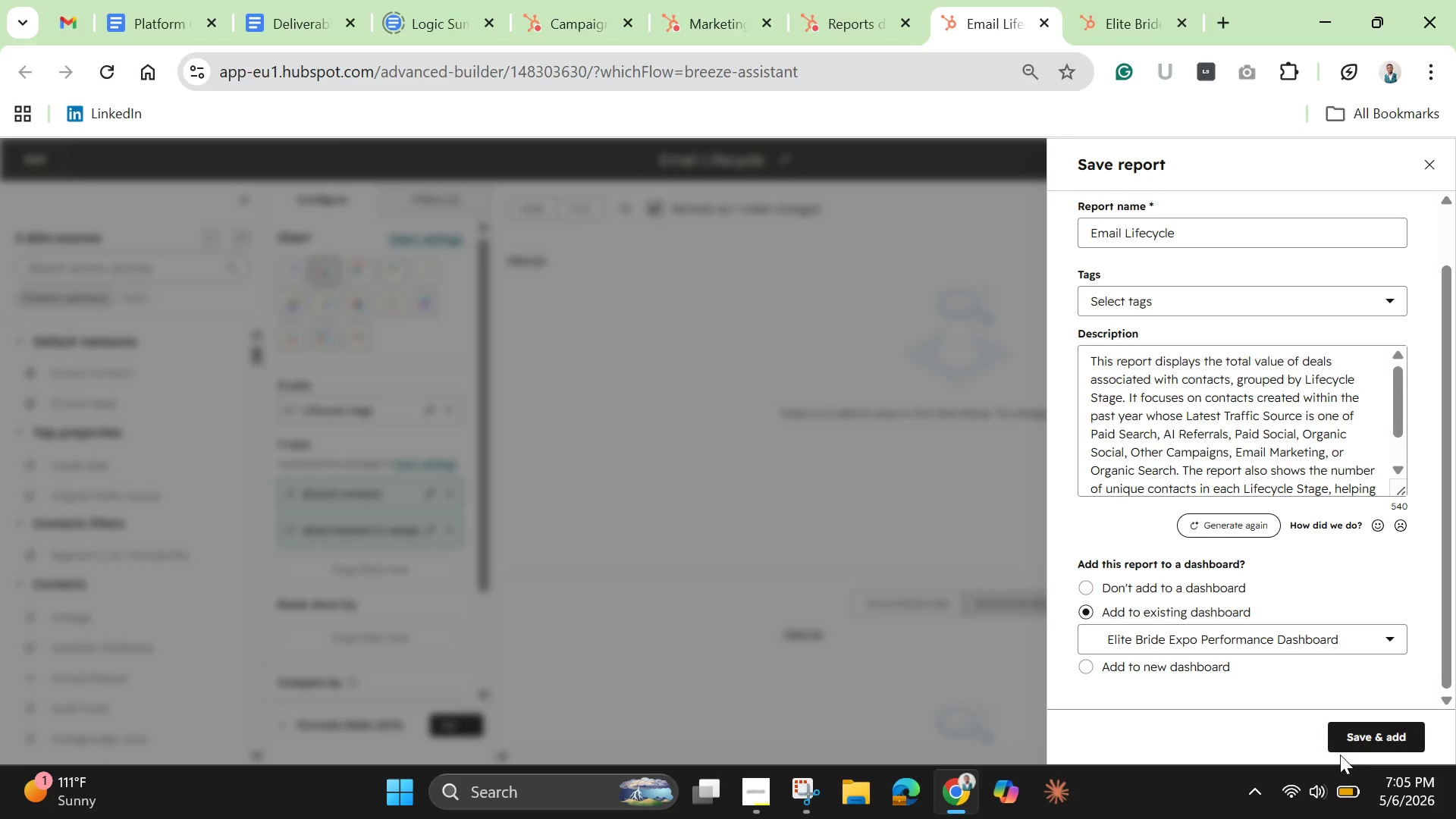 
left_click([1353, 744])
 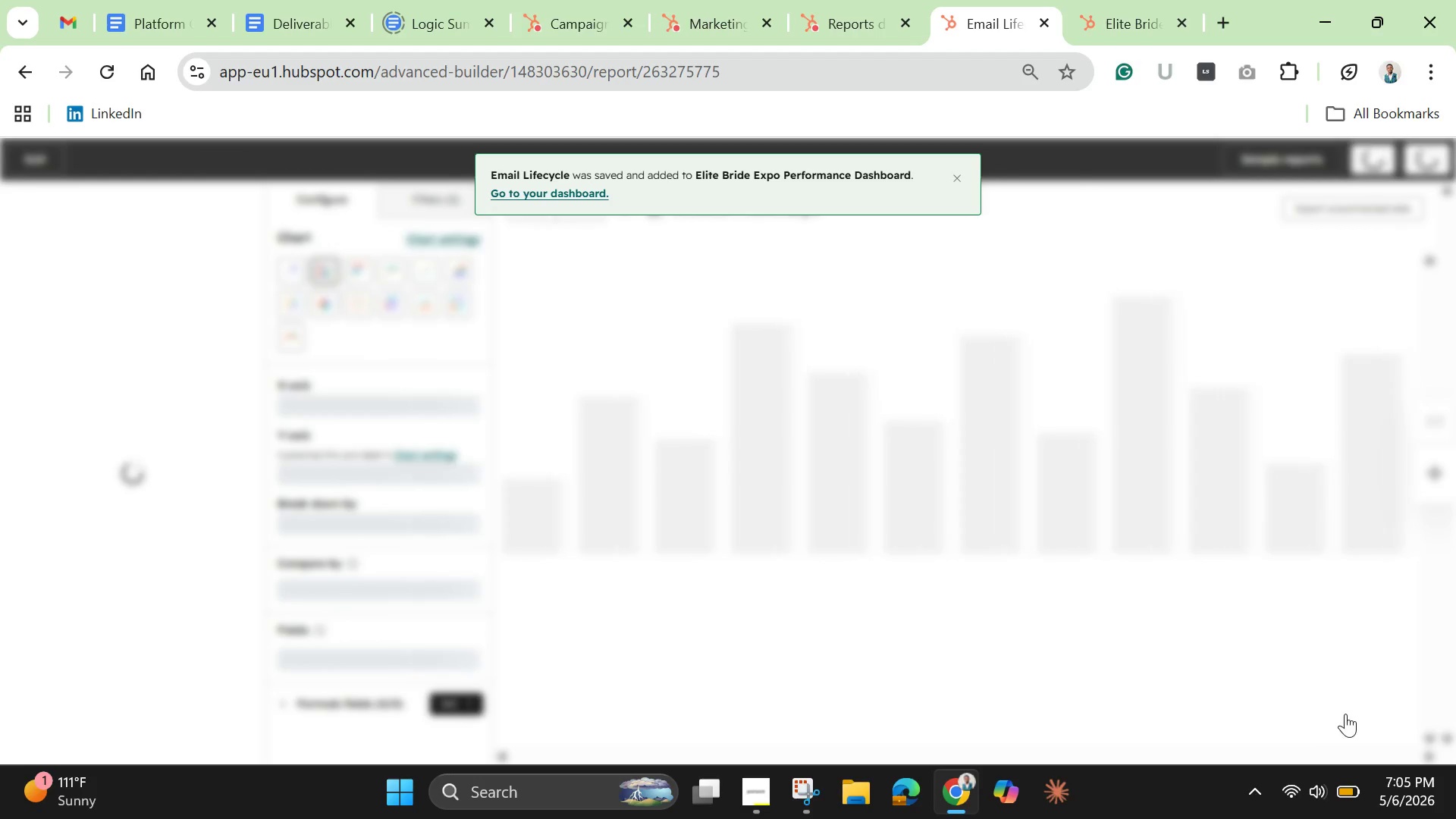 
wait(8.19)
 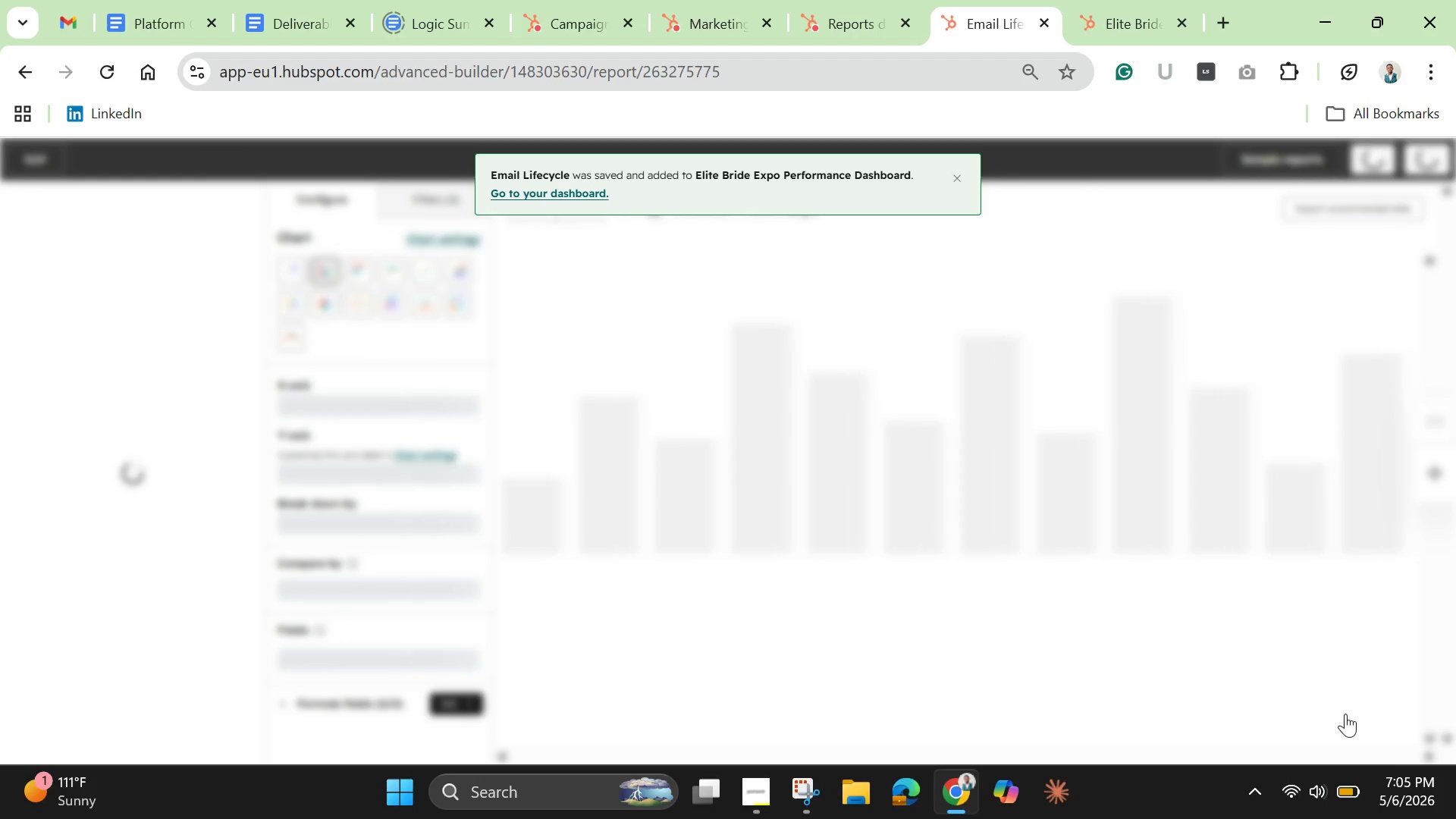 
left_click([844, 20])
 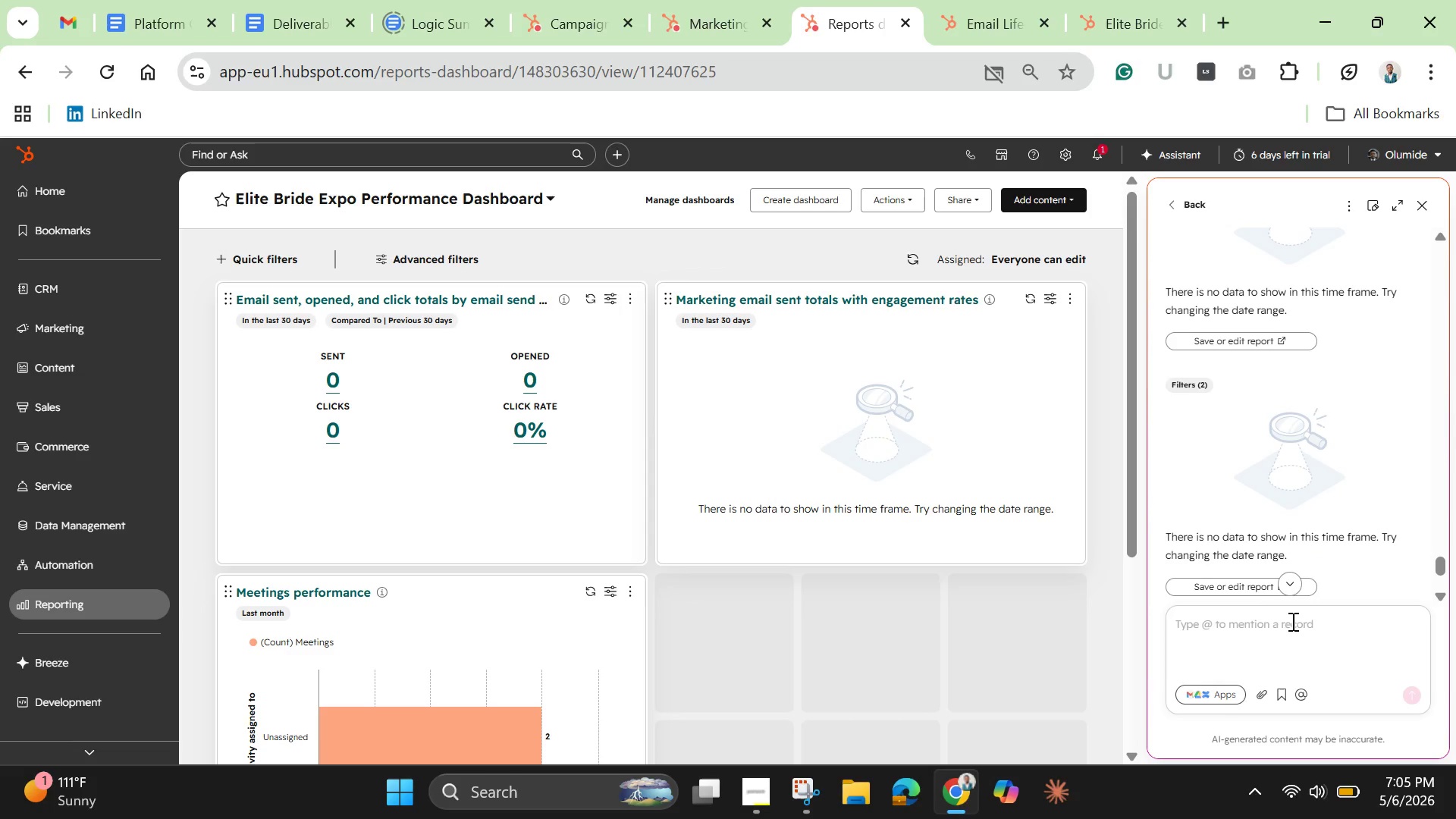 
wait(5.44)
 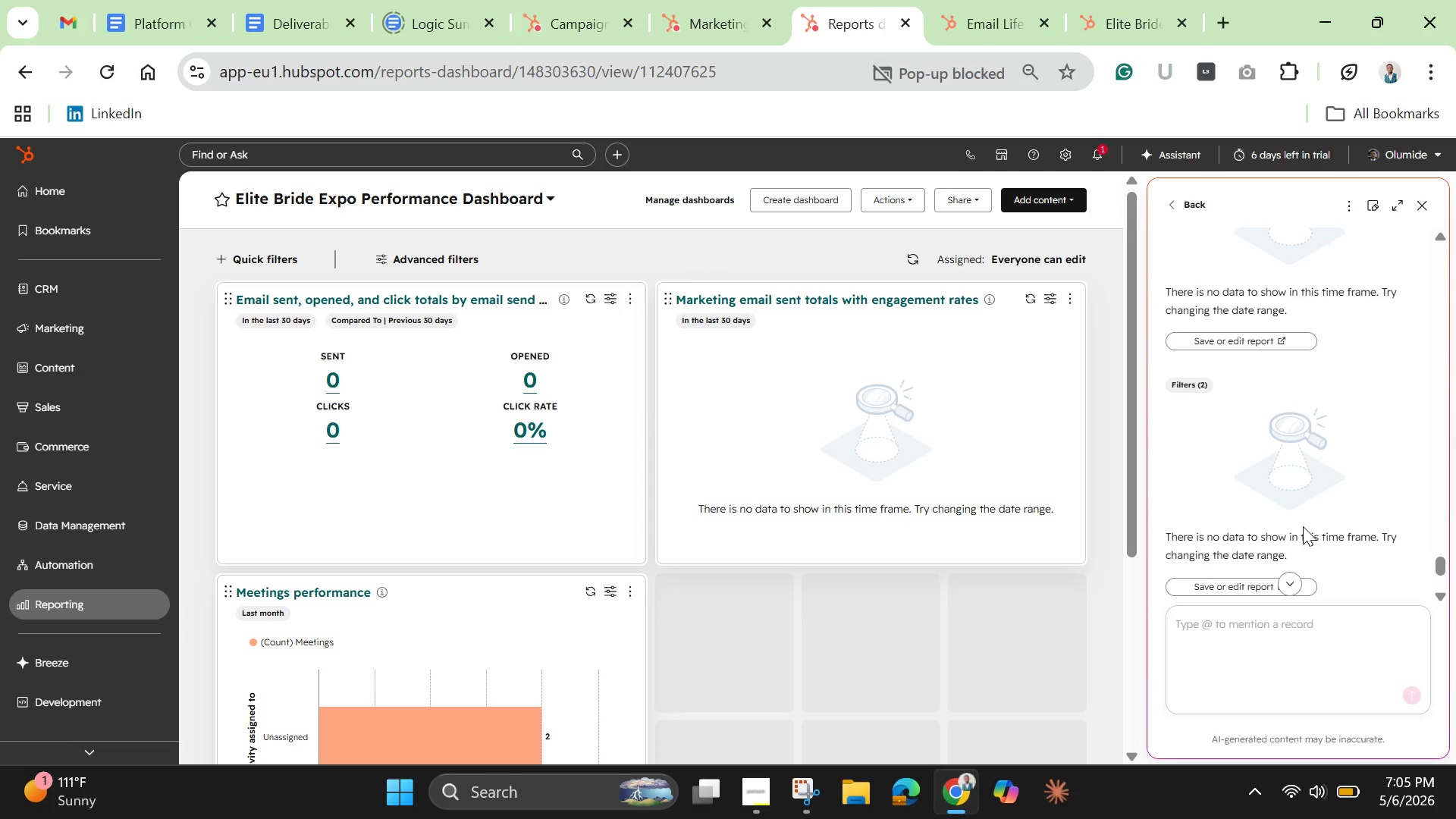 
left_click([1210, 581])
 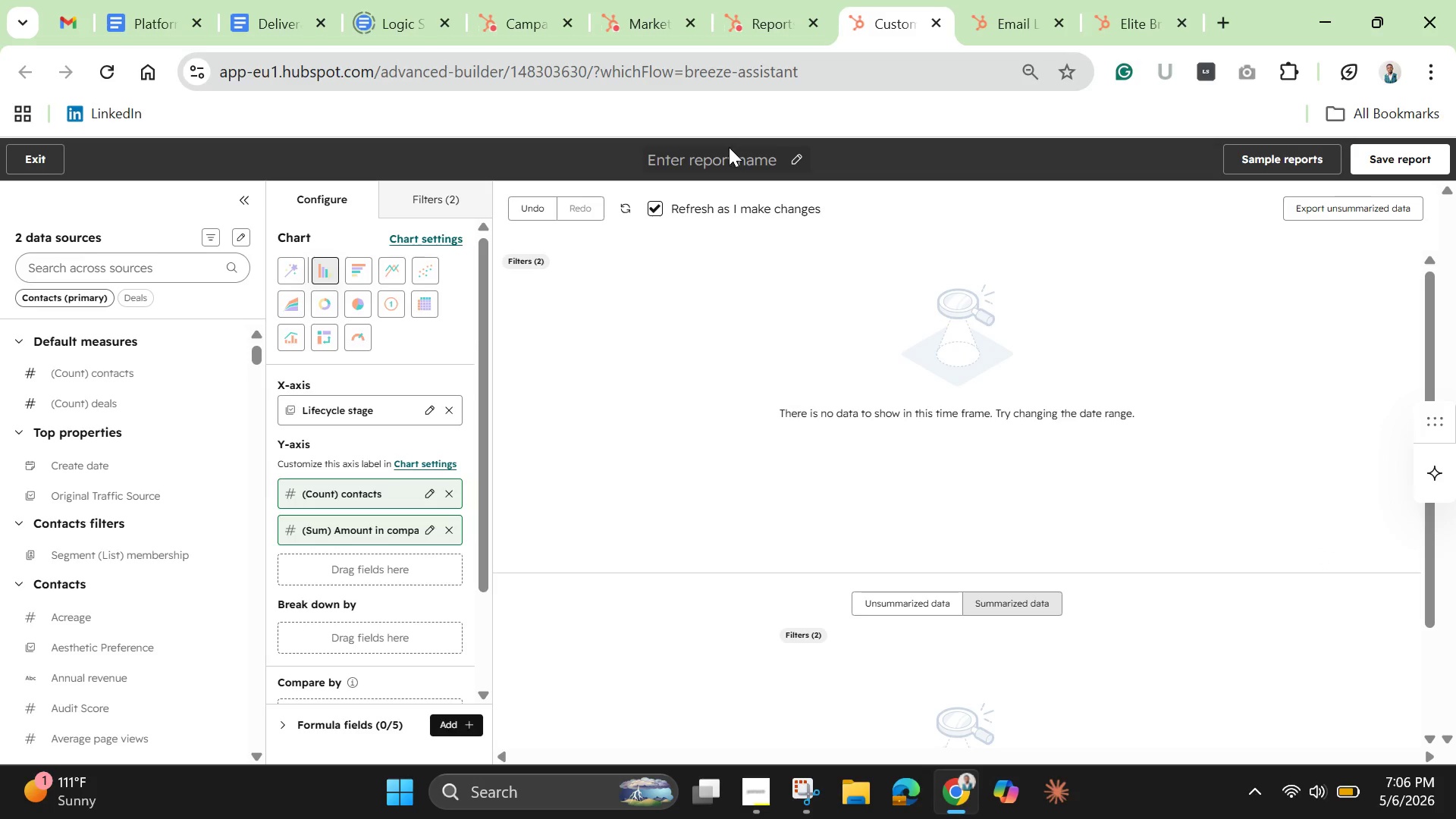 
wait(46.75)
 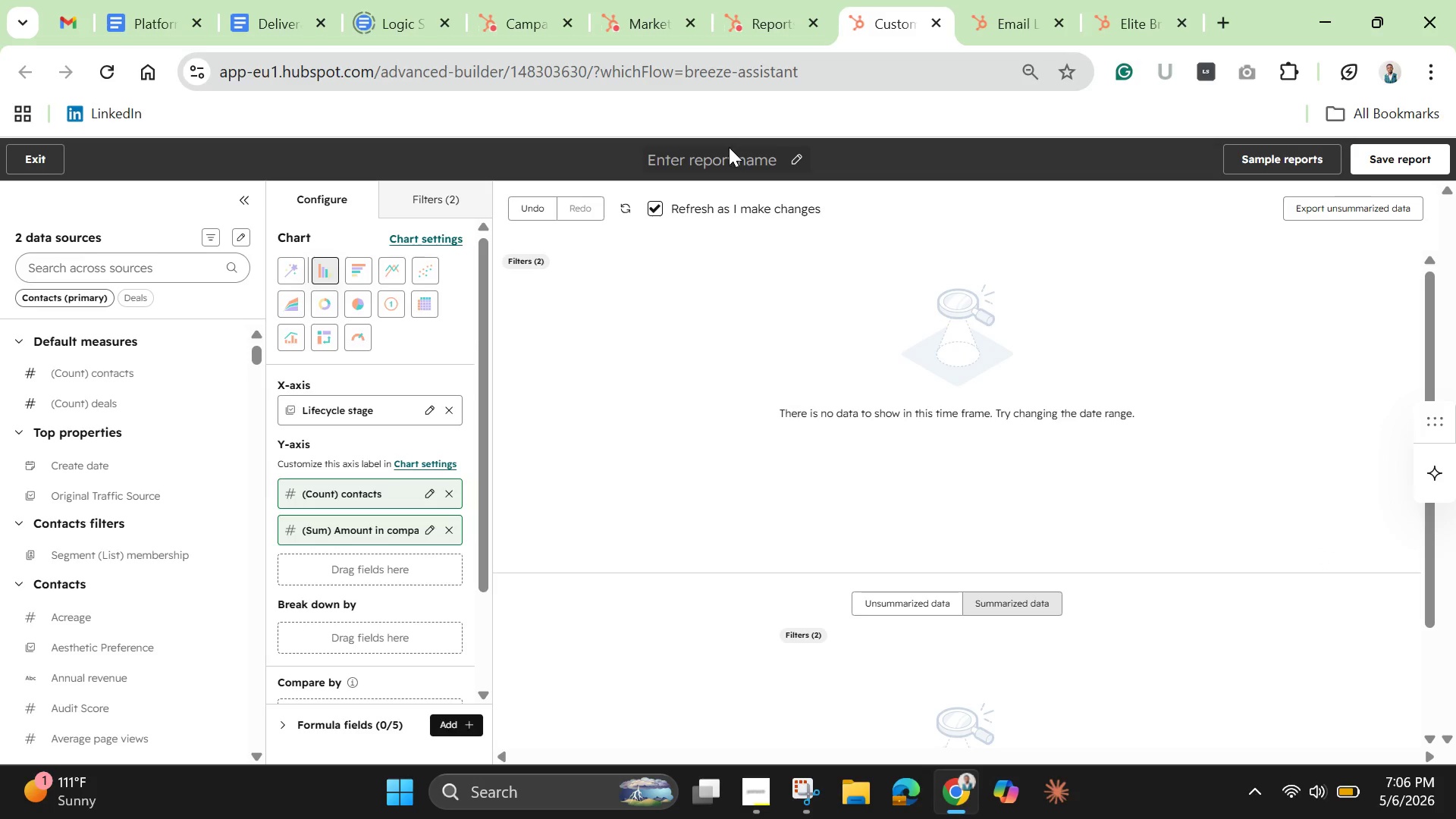 
left_click([754, 48])
 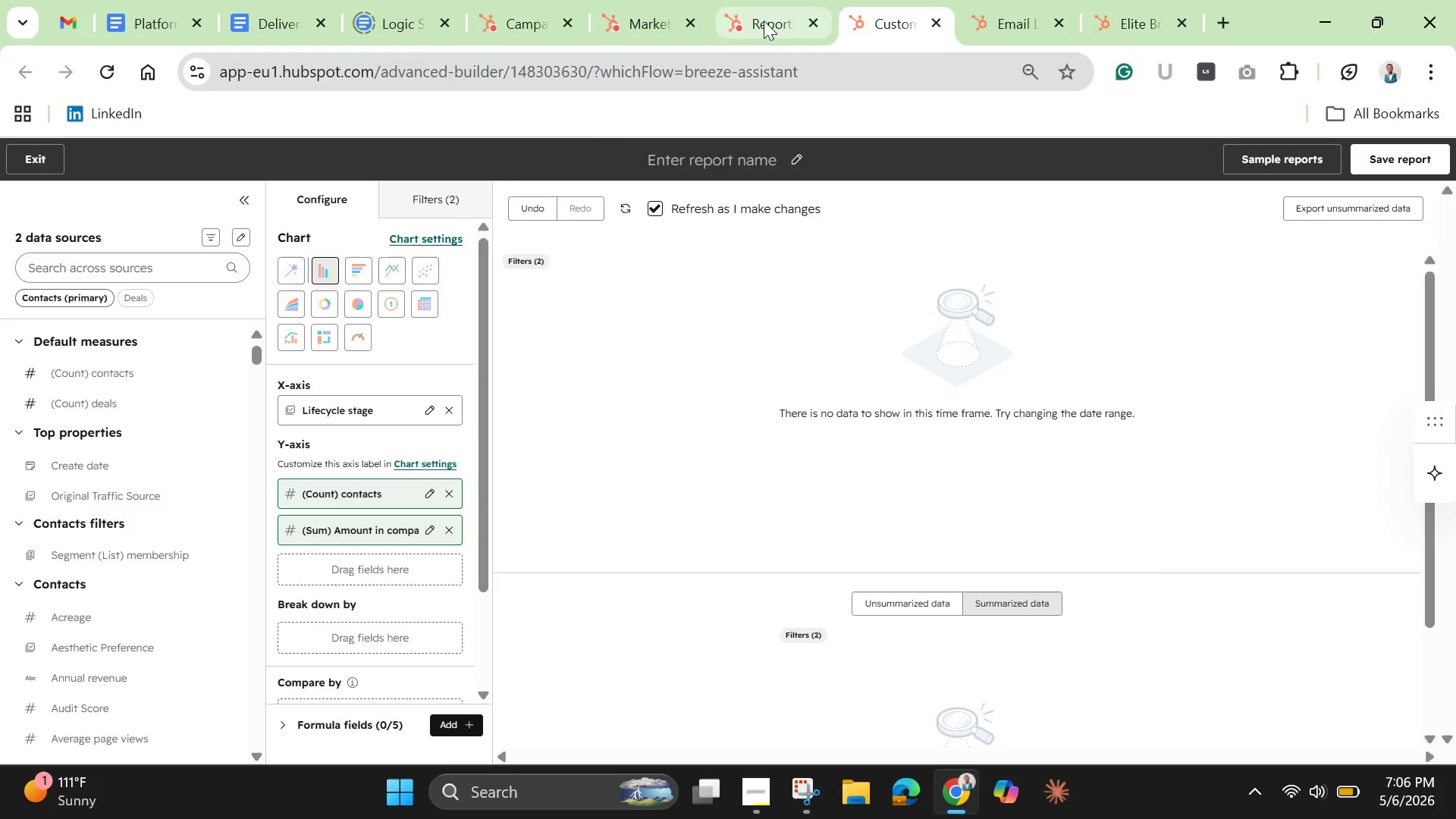 
left_click([764, 20])
 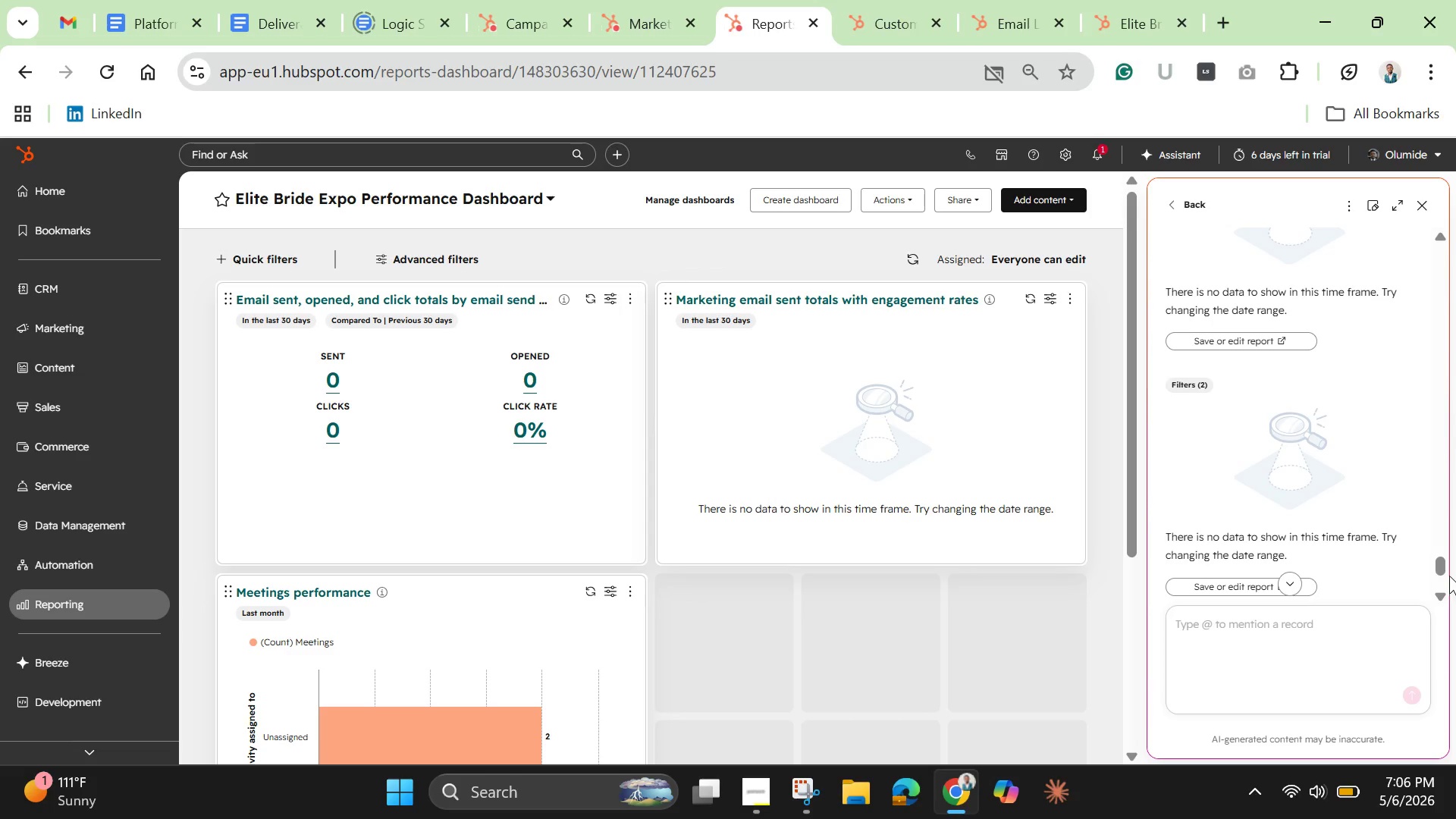 
left_click_drag(start_coordinate=[1443, 564], to_coordinate=[1430, 527])
 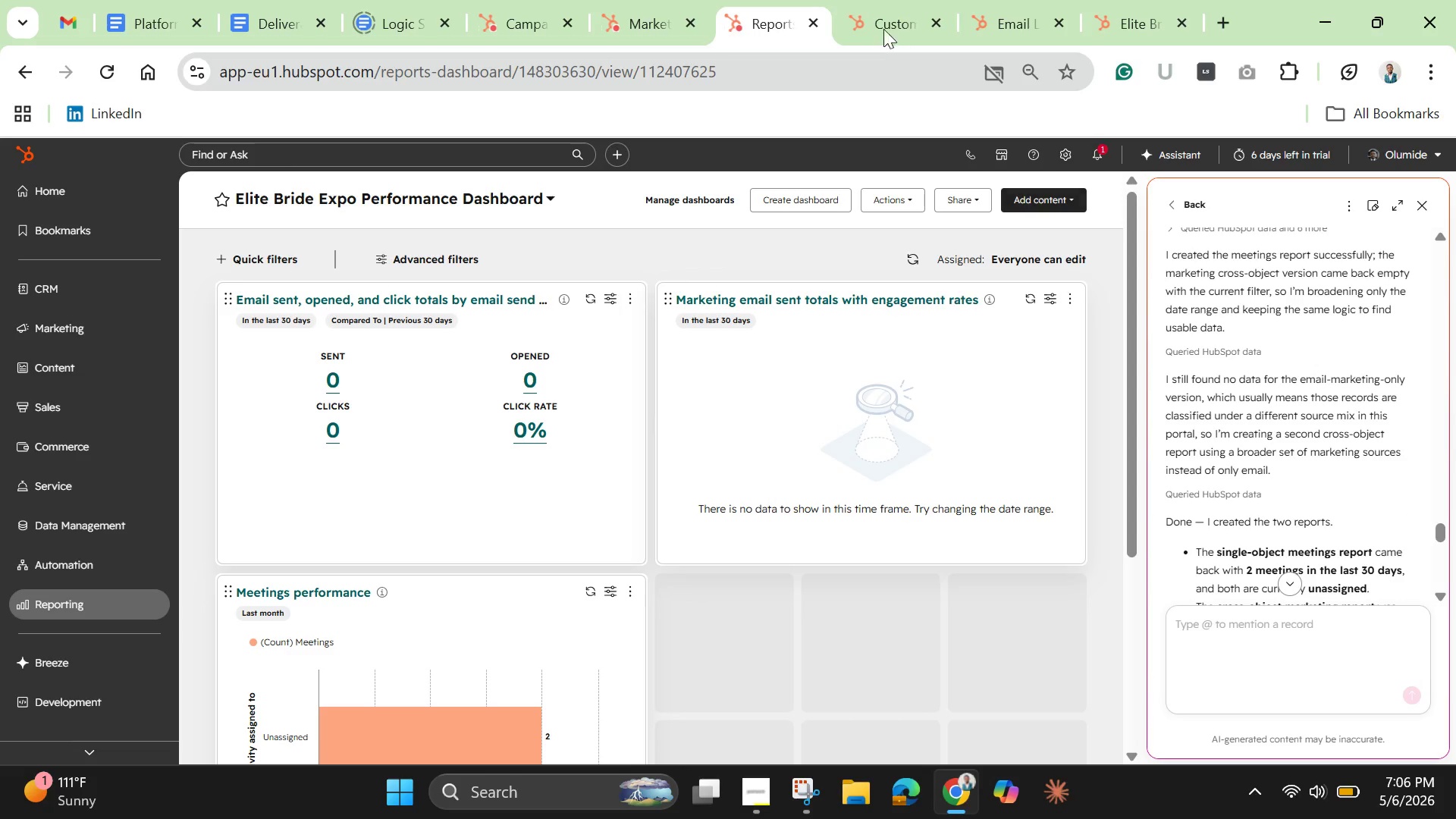 
left_click([880, 23])
 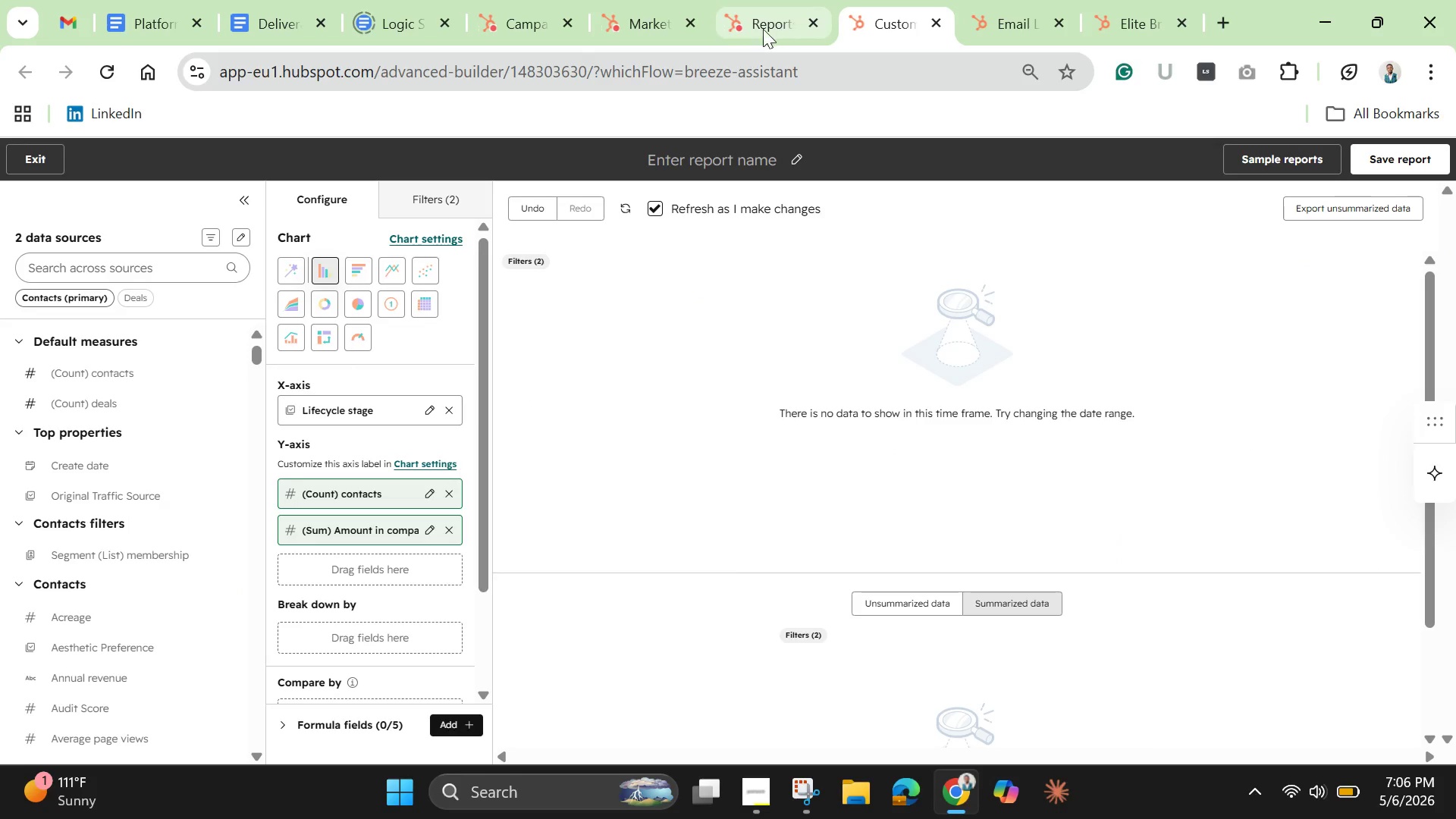 
left_click([758, 26])
 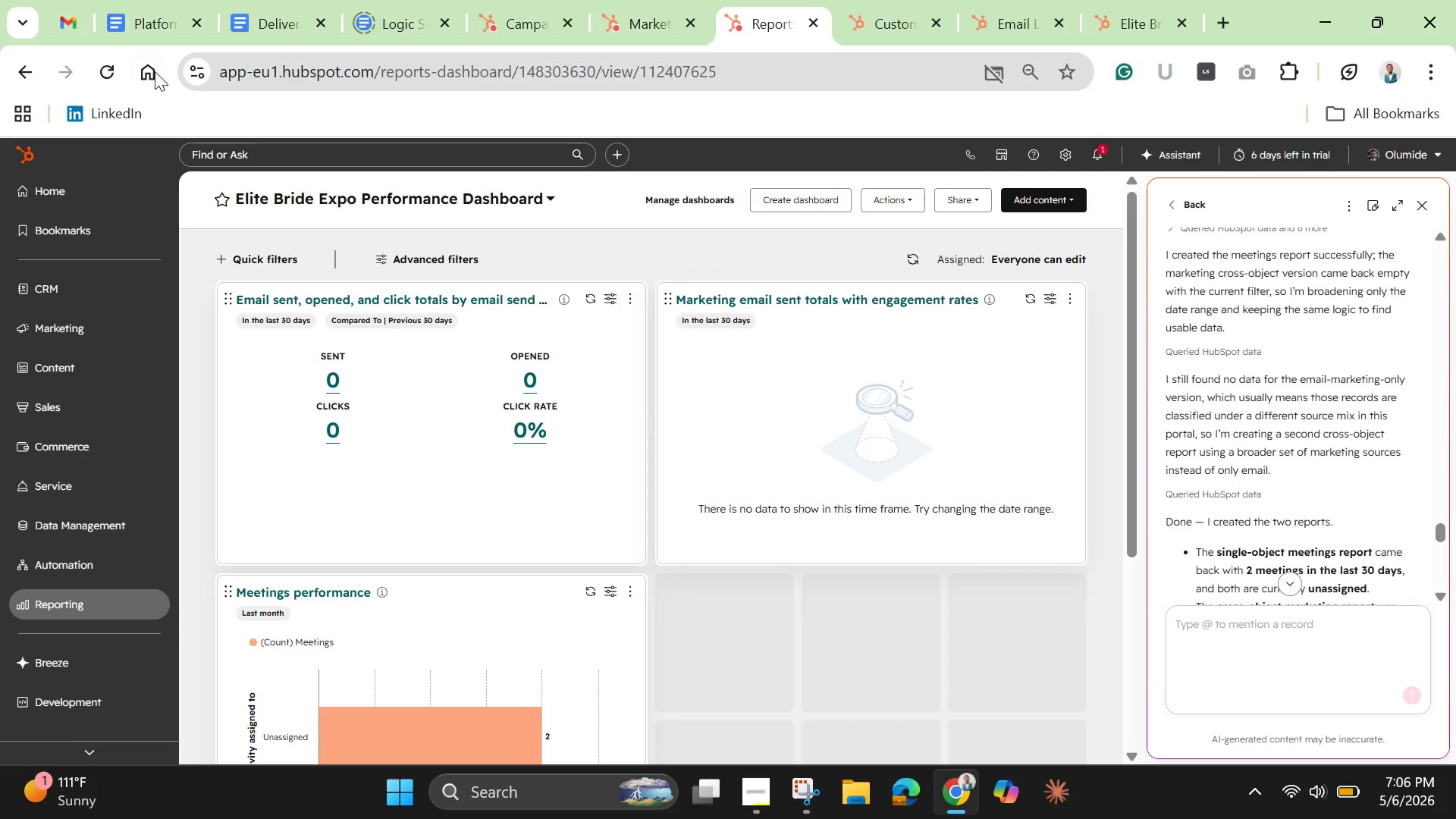 
left_click([106, 72])
 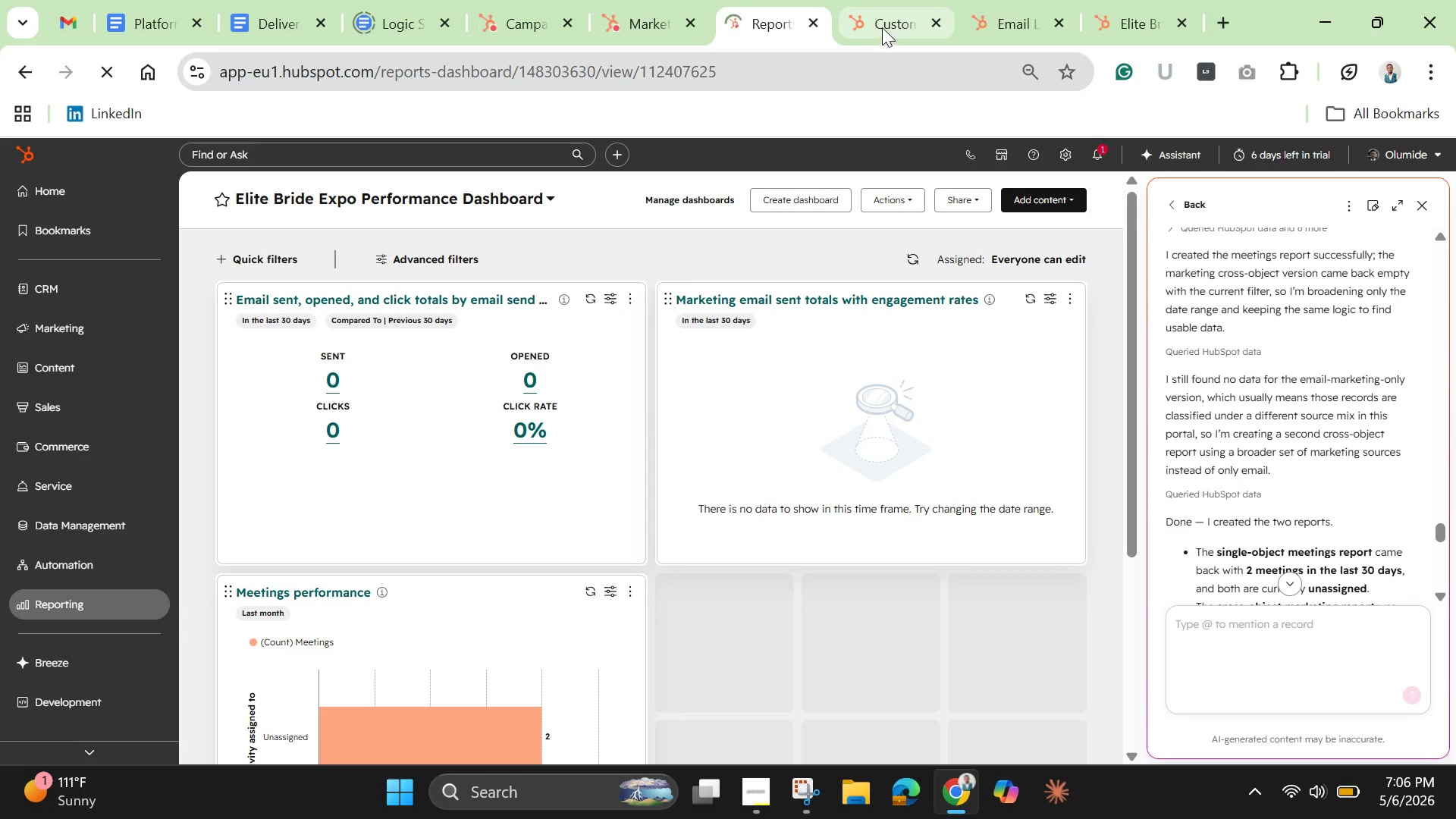 
left_click([892, 24])
 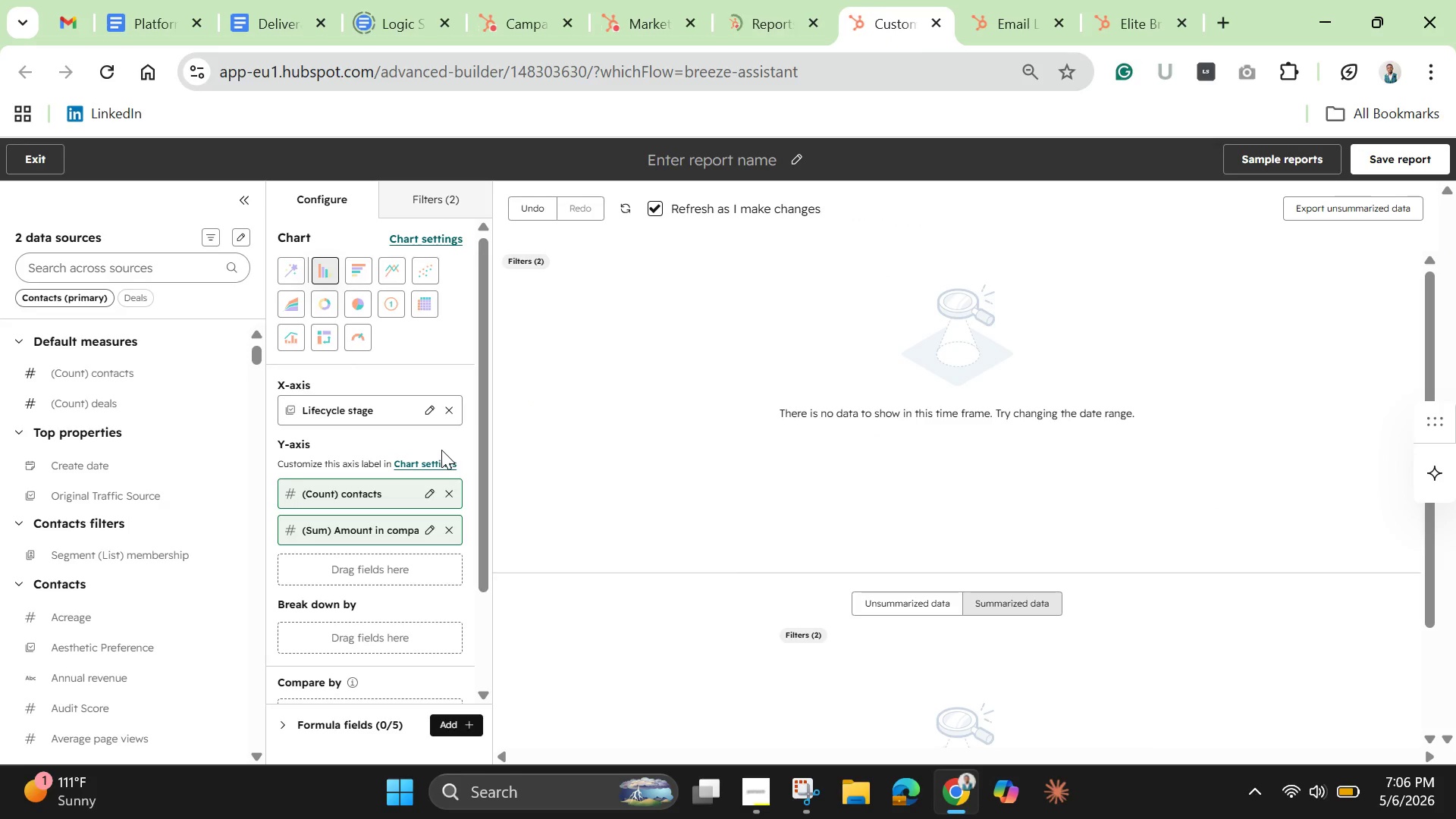 
scroll: coordinate [492, 536], scroll_direction: down, amount: 4.0
 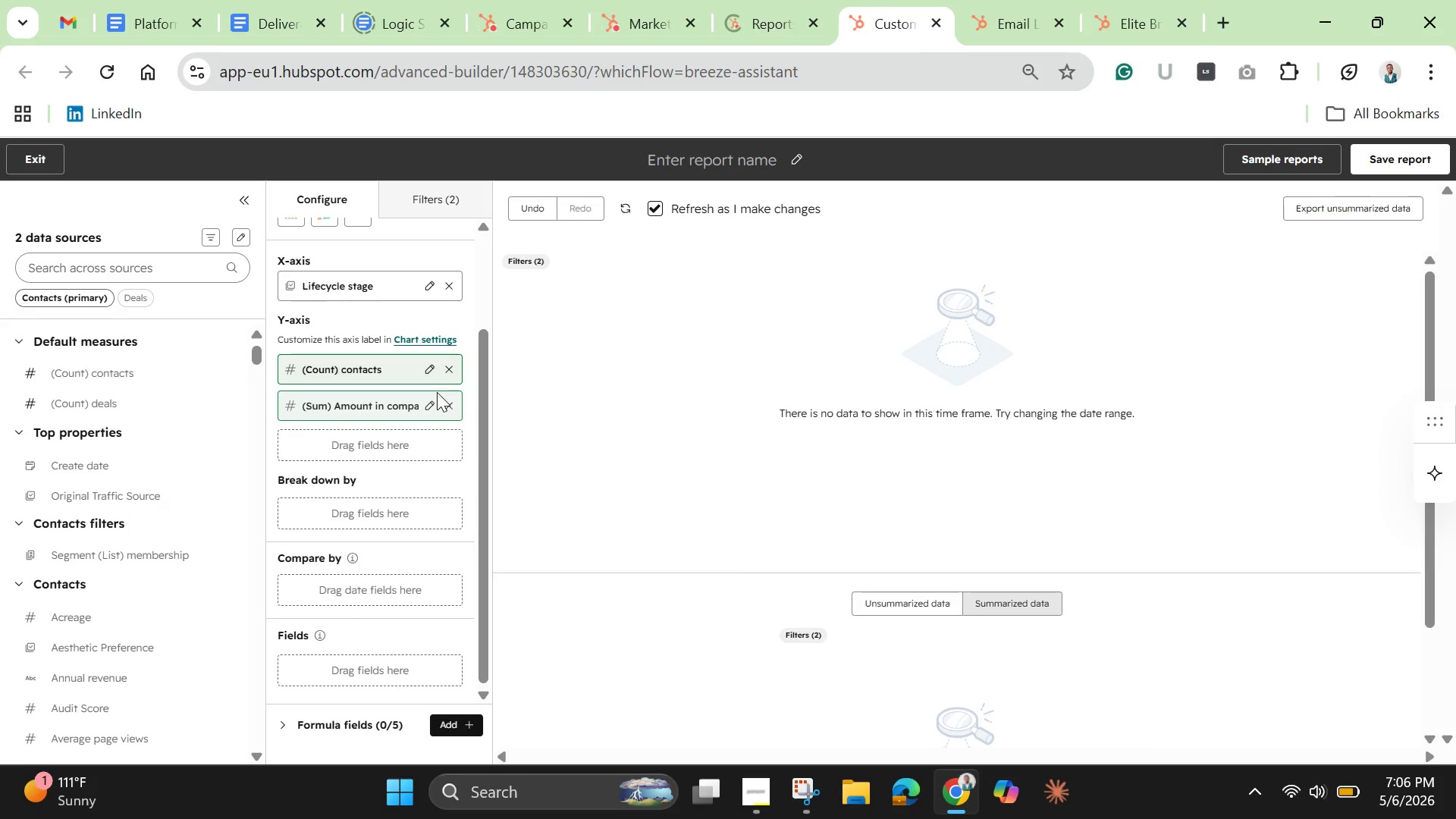 
scroll: coordinate [437, 392], scroll_direction: up, amount: 4.0
 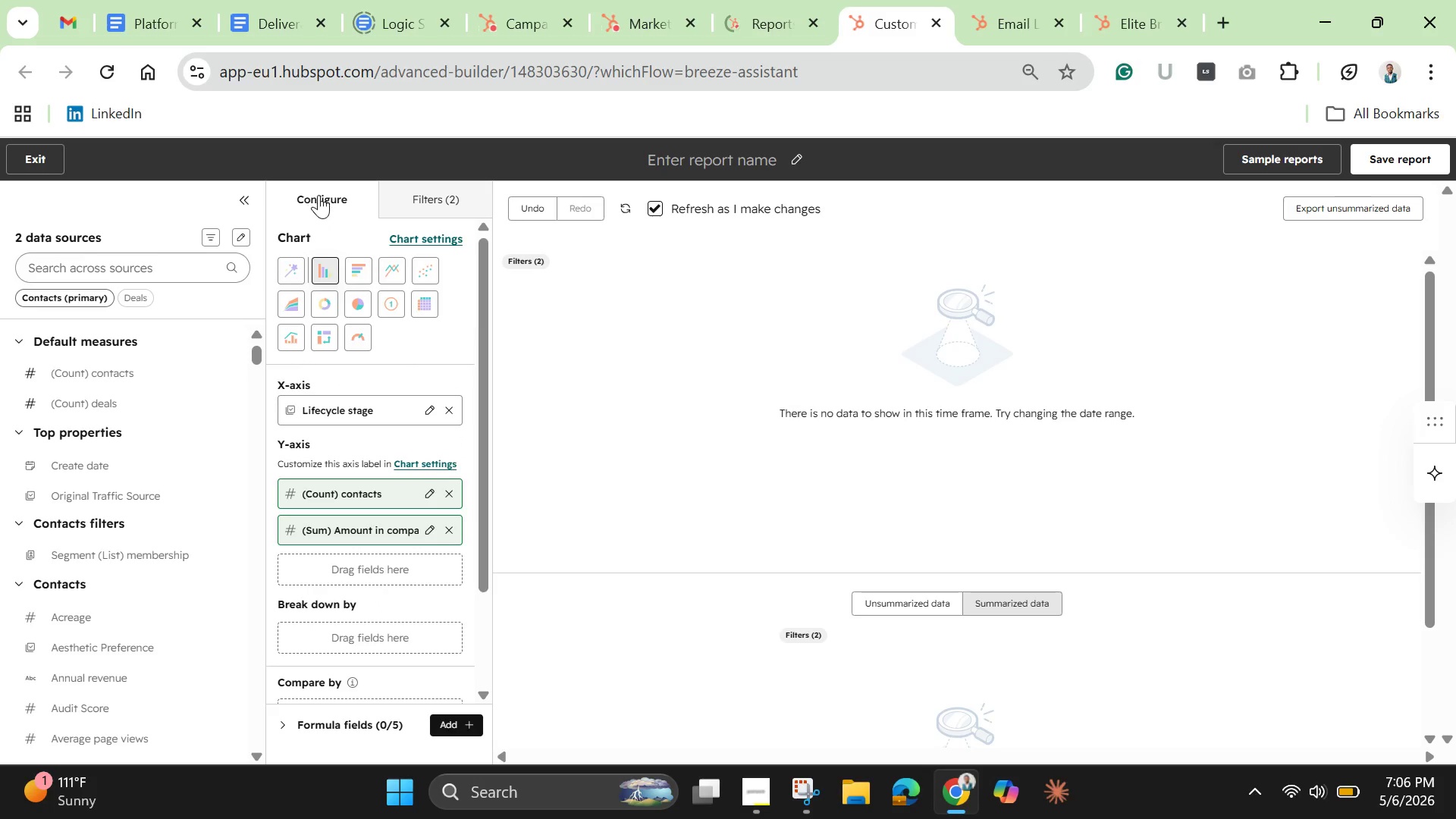 
left_click([318, 195])
 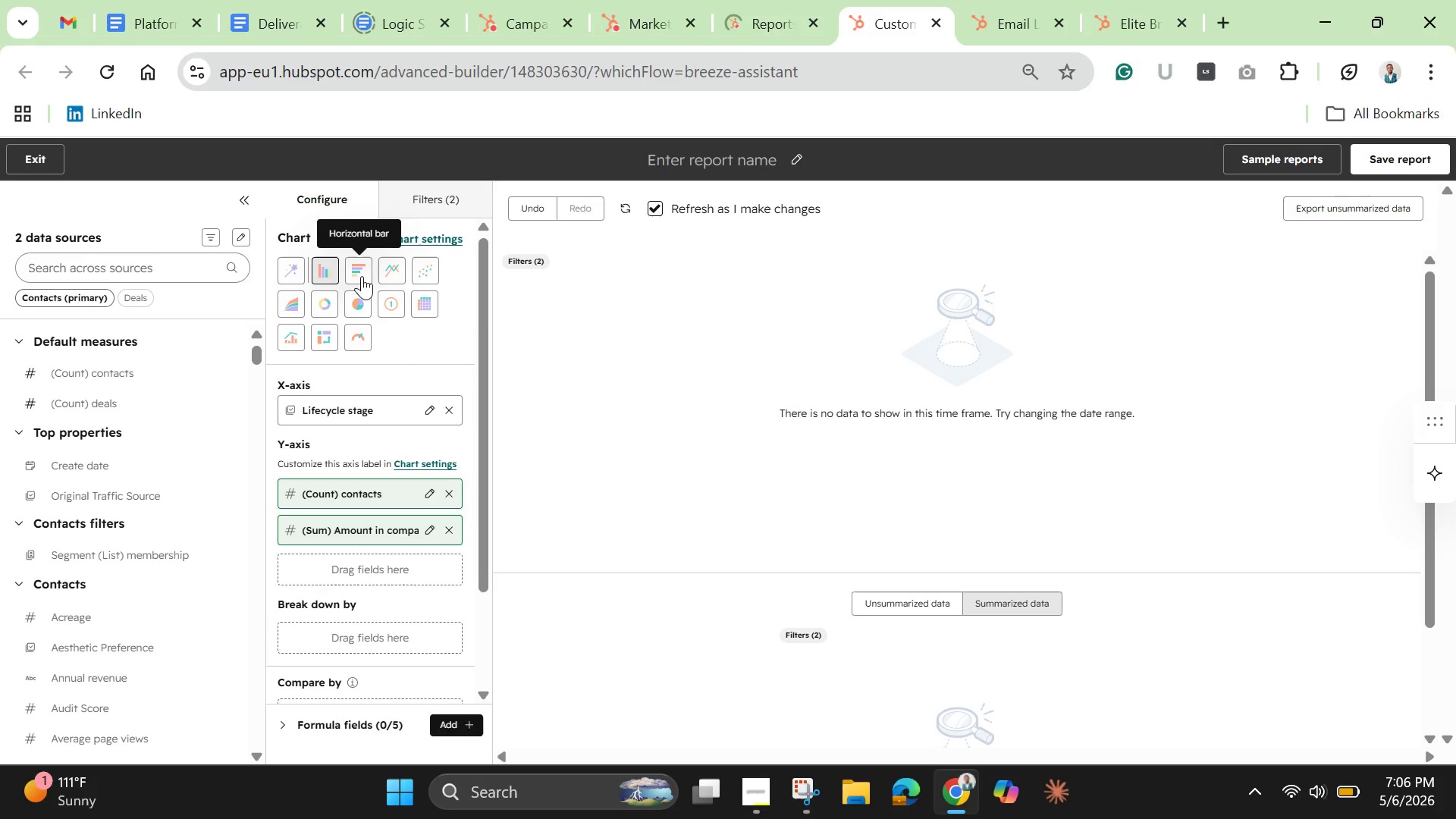 
left_click([362, 276])
 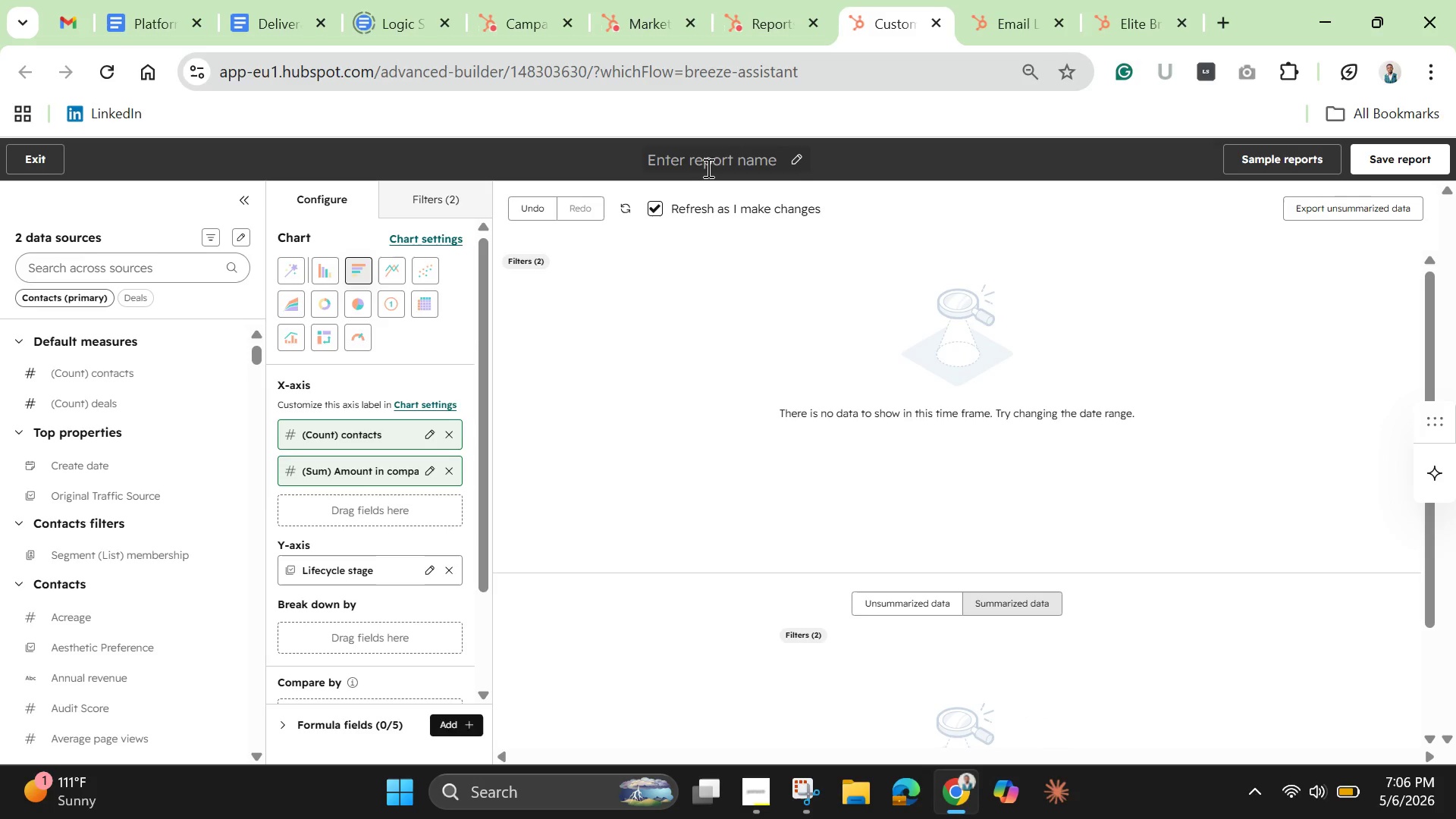 
wait(13.73)
 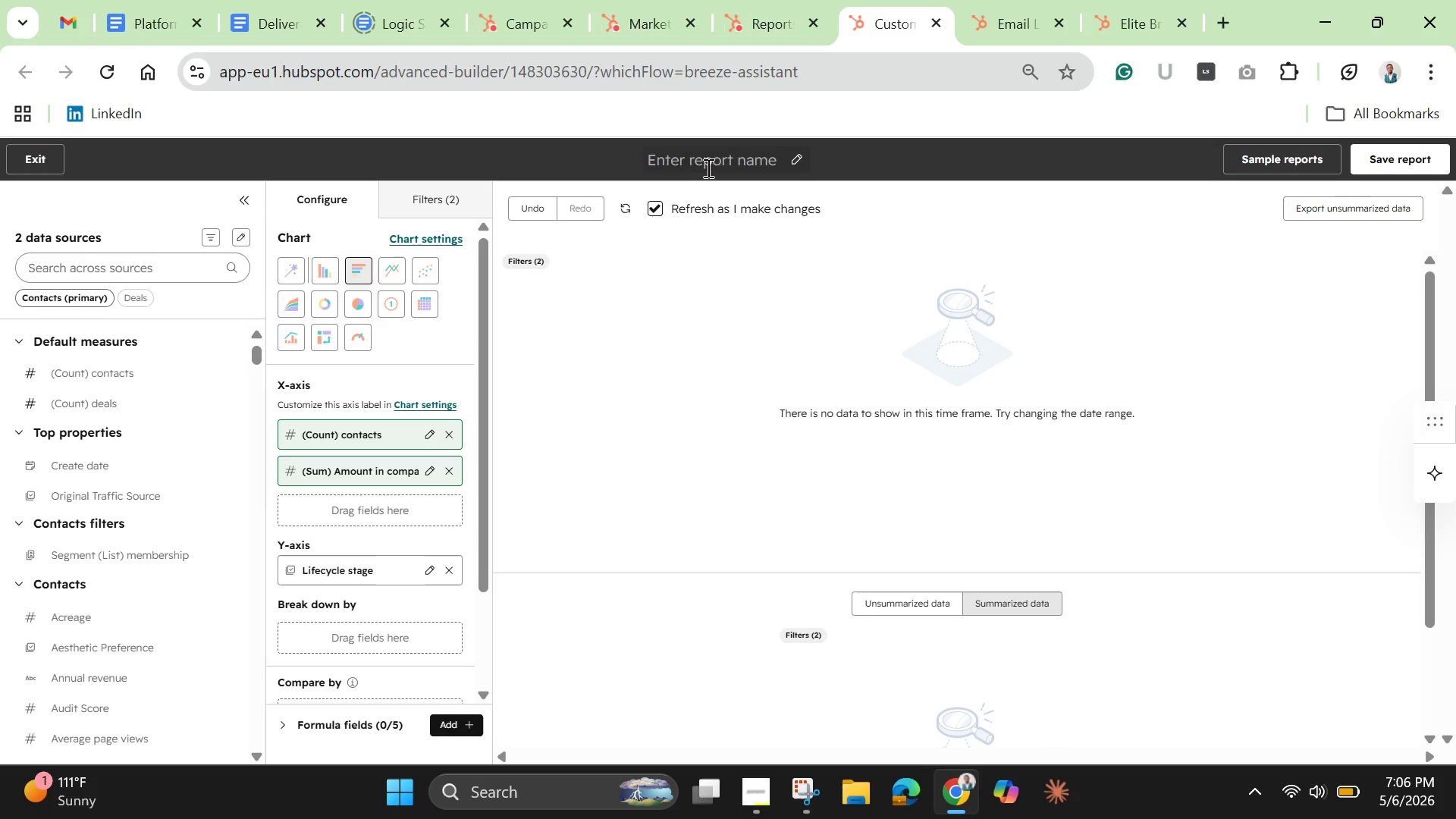 
left_click([429, 473])
 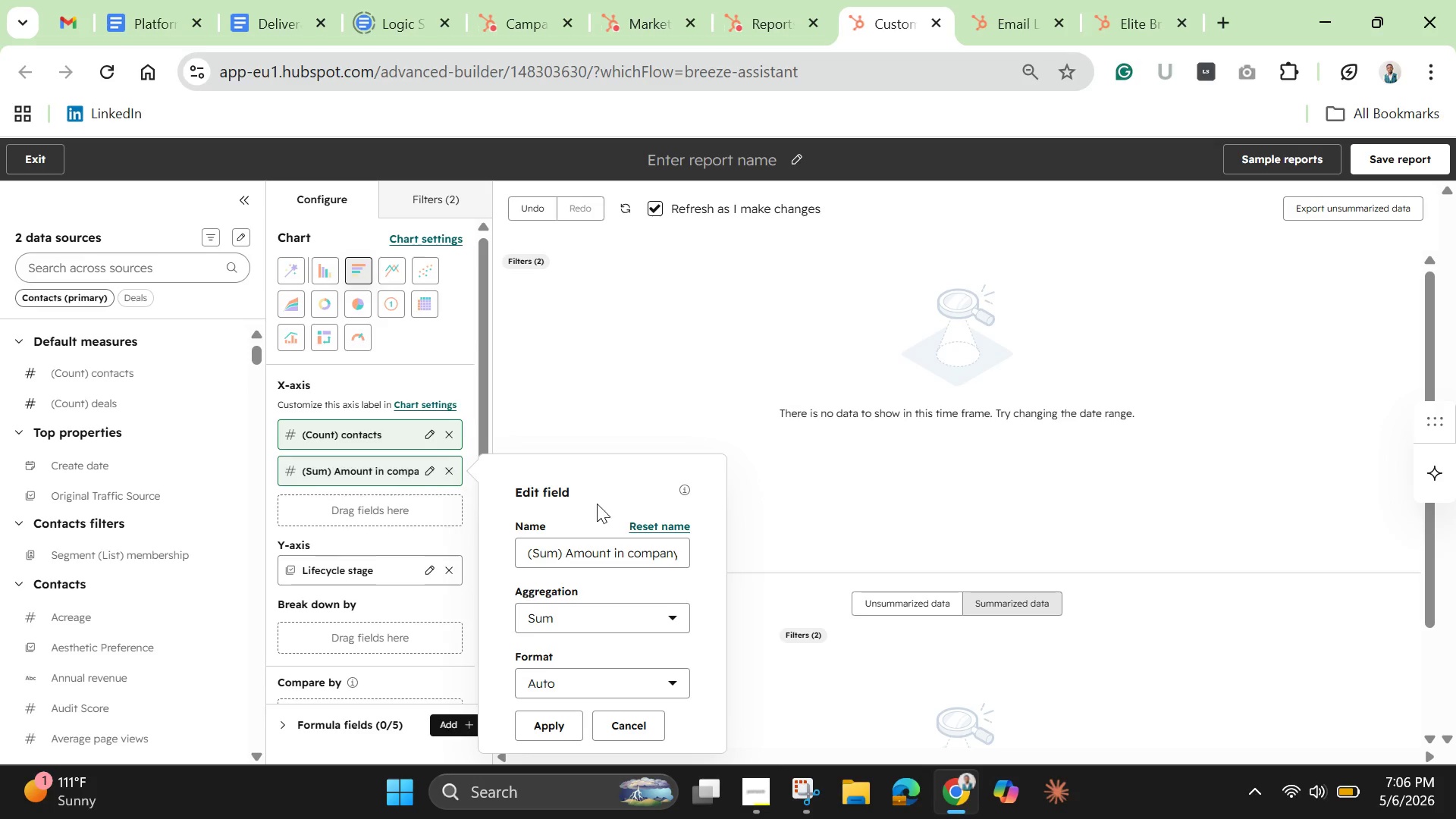 
left_click([654, 723])
 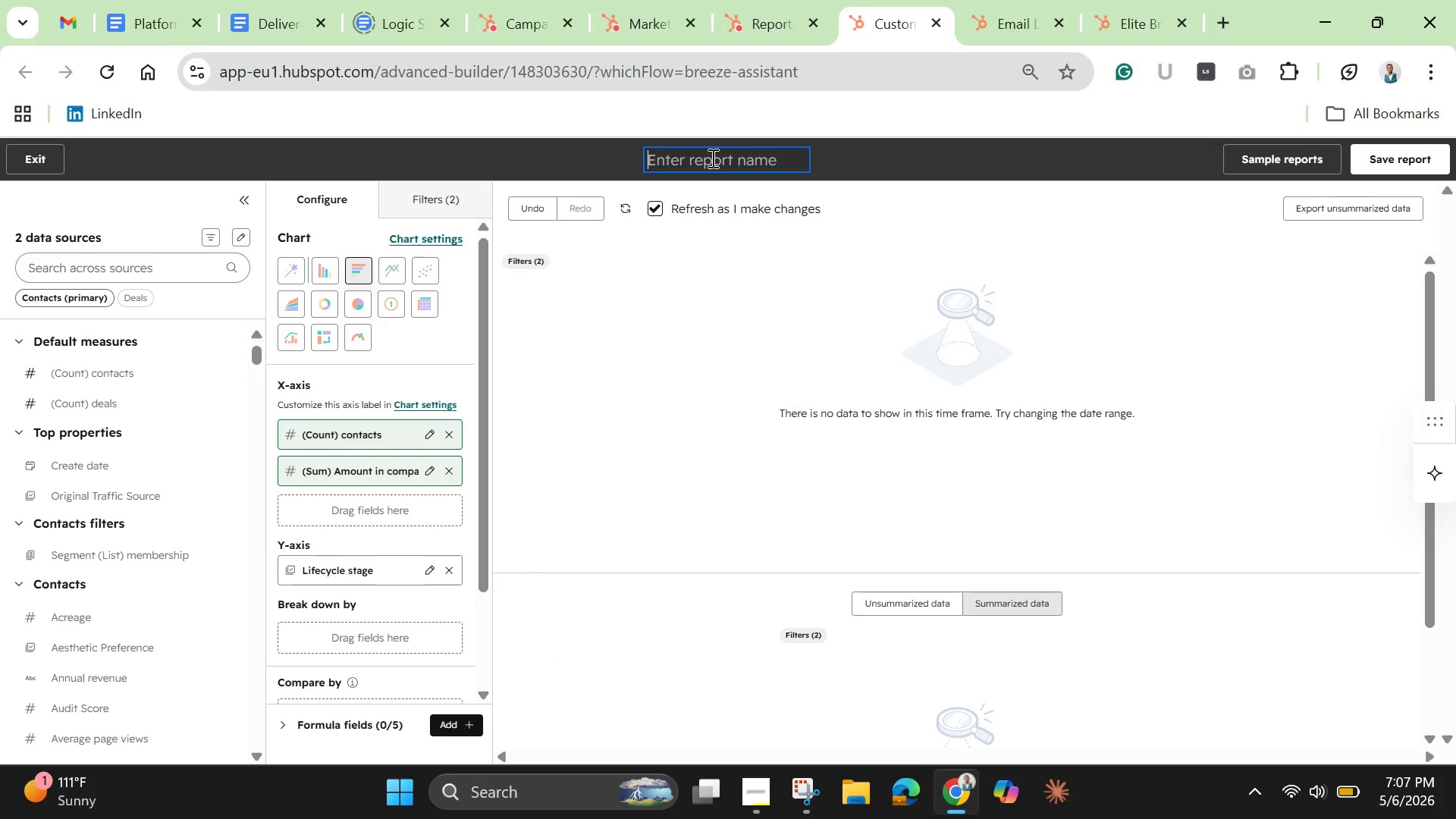 
type(Aggregate sum)
 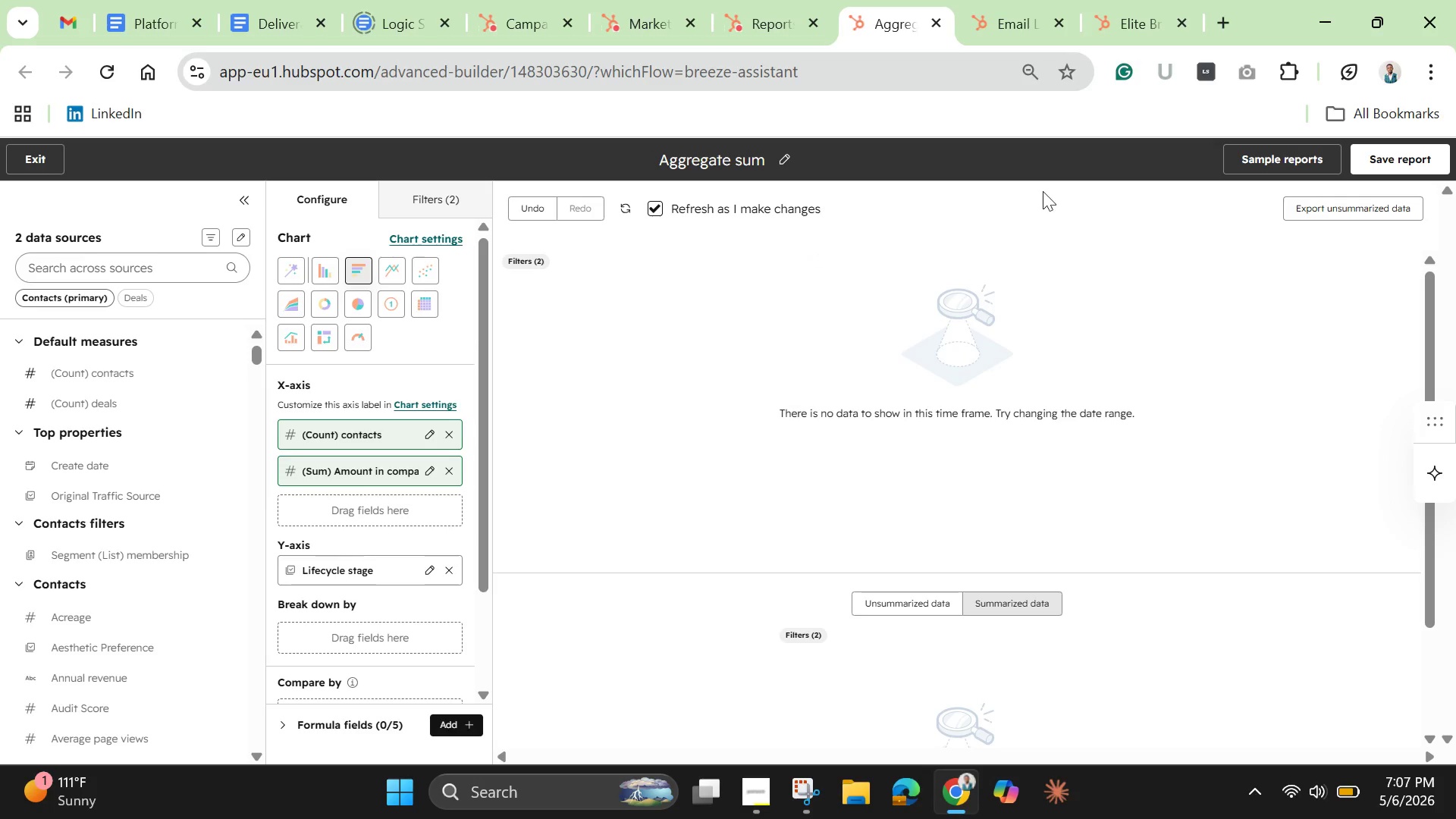 
wait(5.98)
 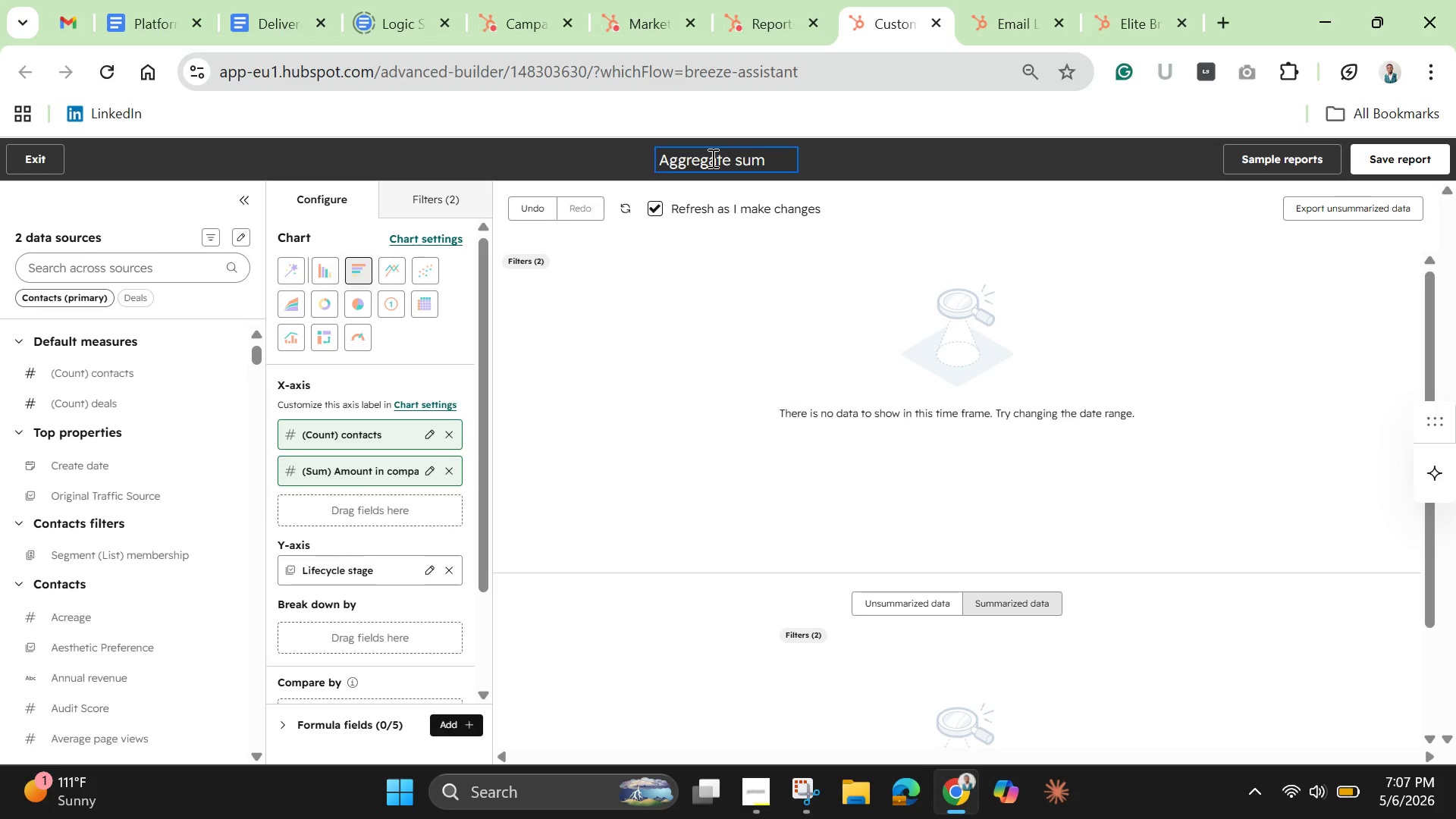 
left_click([1389, 155])
 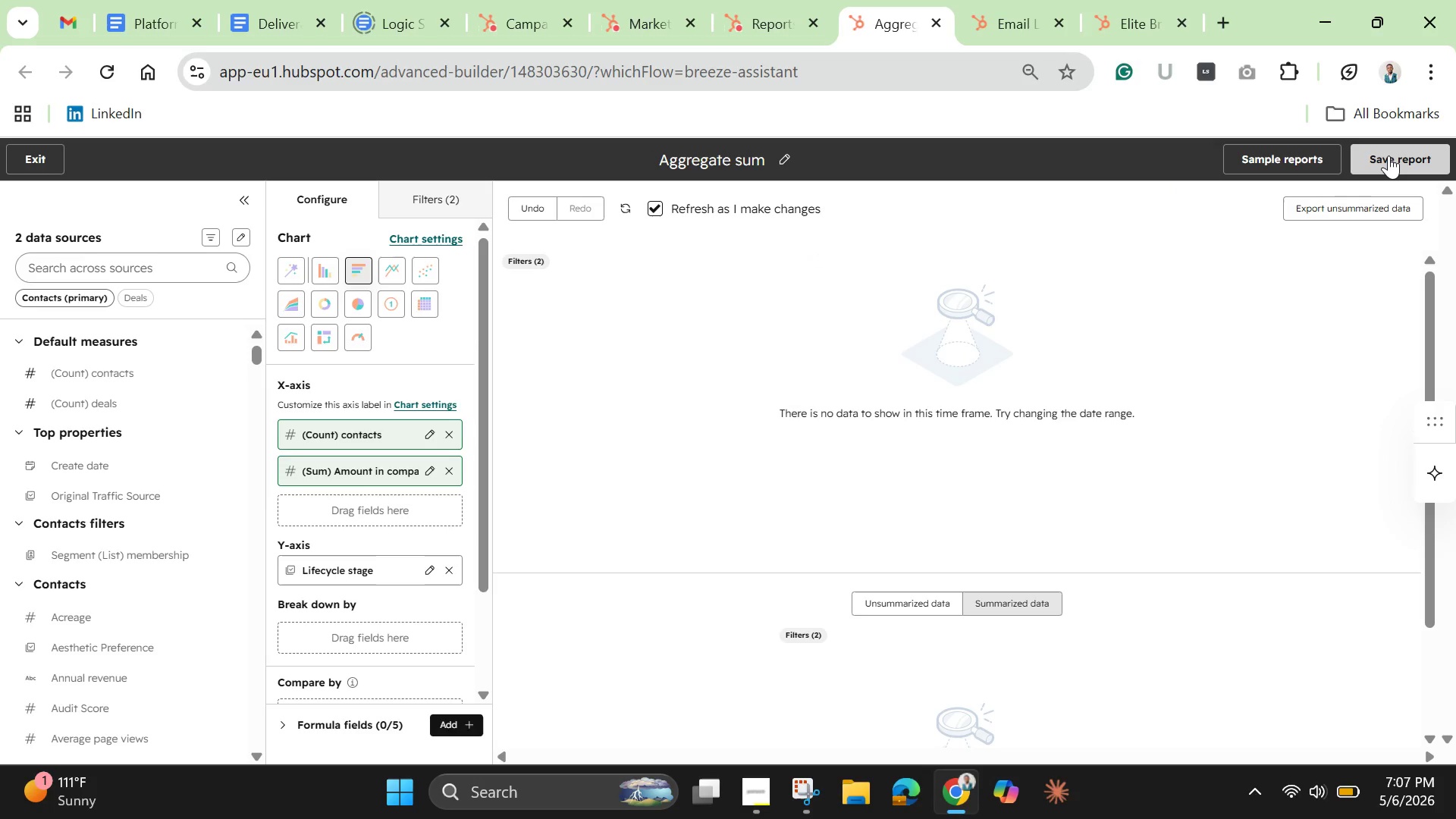 
mouse_move([1399, 174])
 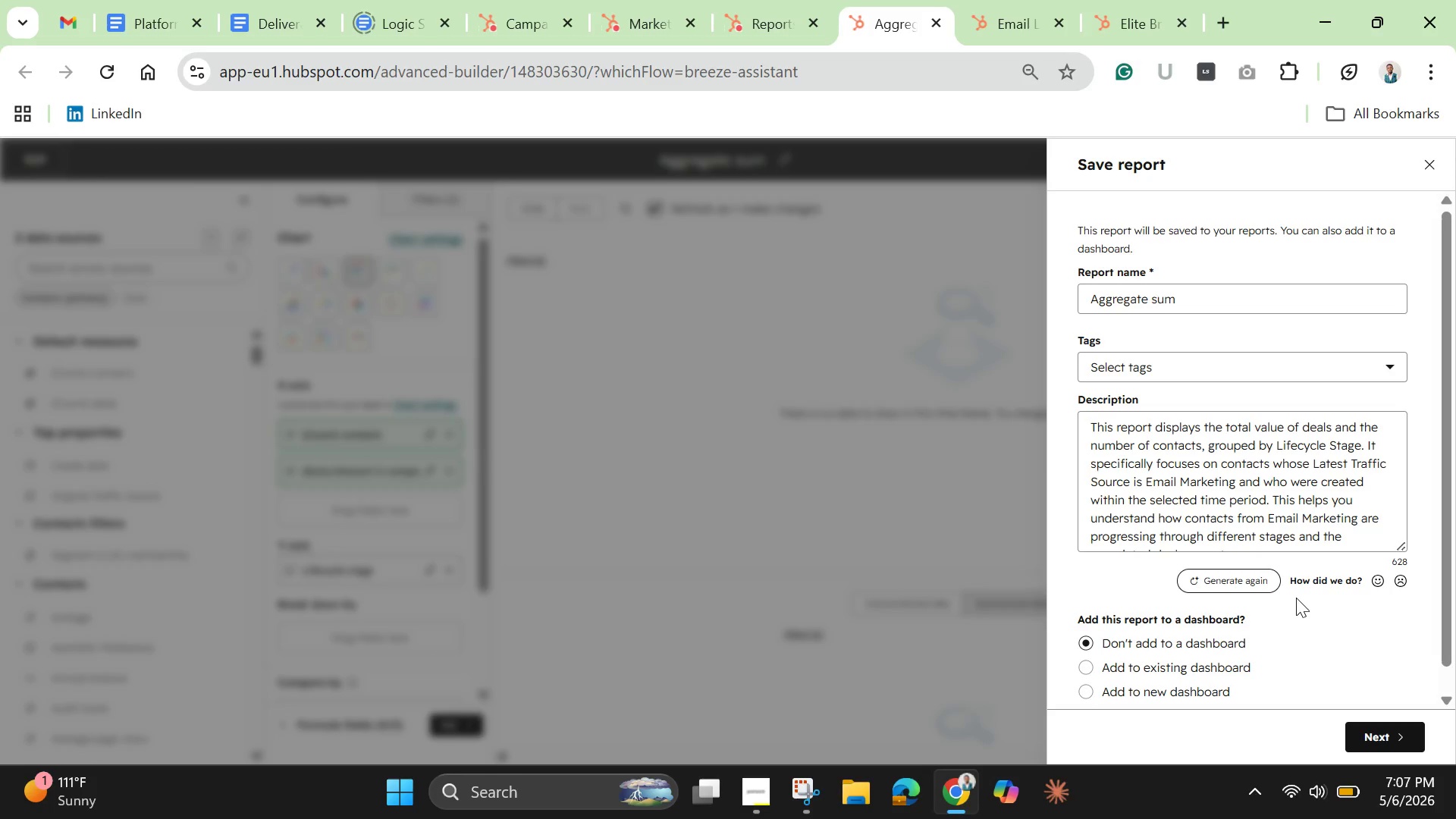 
scroll: coordinate [1312, 515], scroll_direction: down, amount: 3.0
 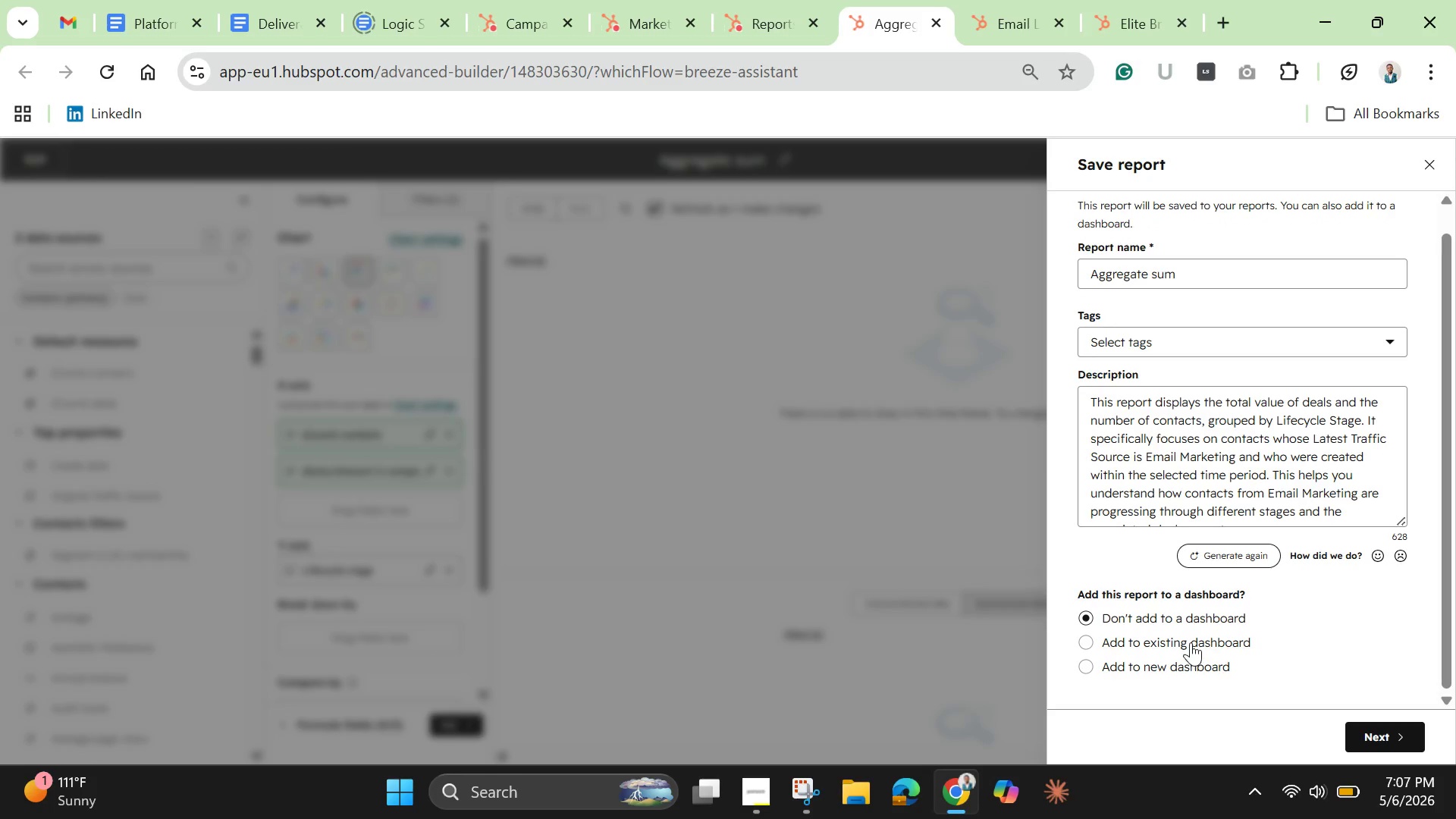 
left_click([1191, 642])
 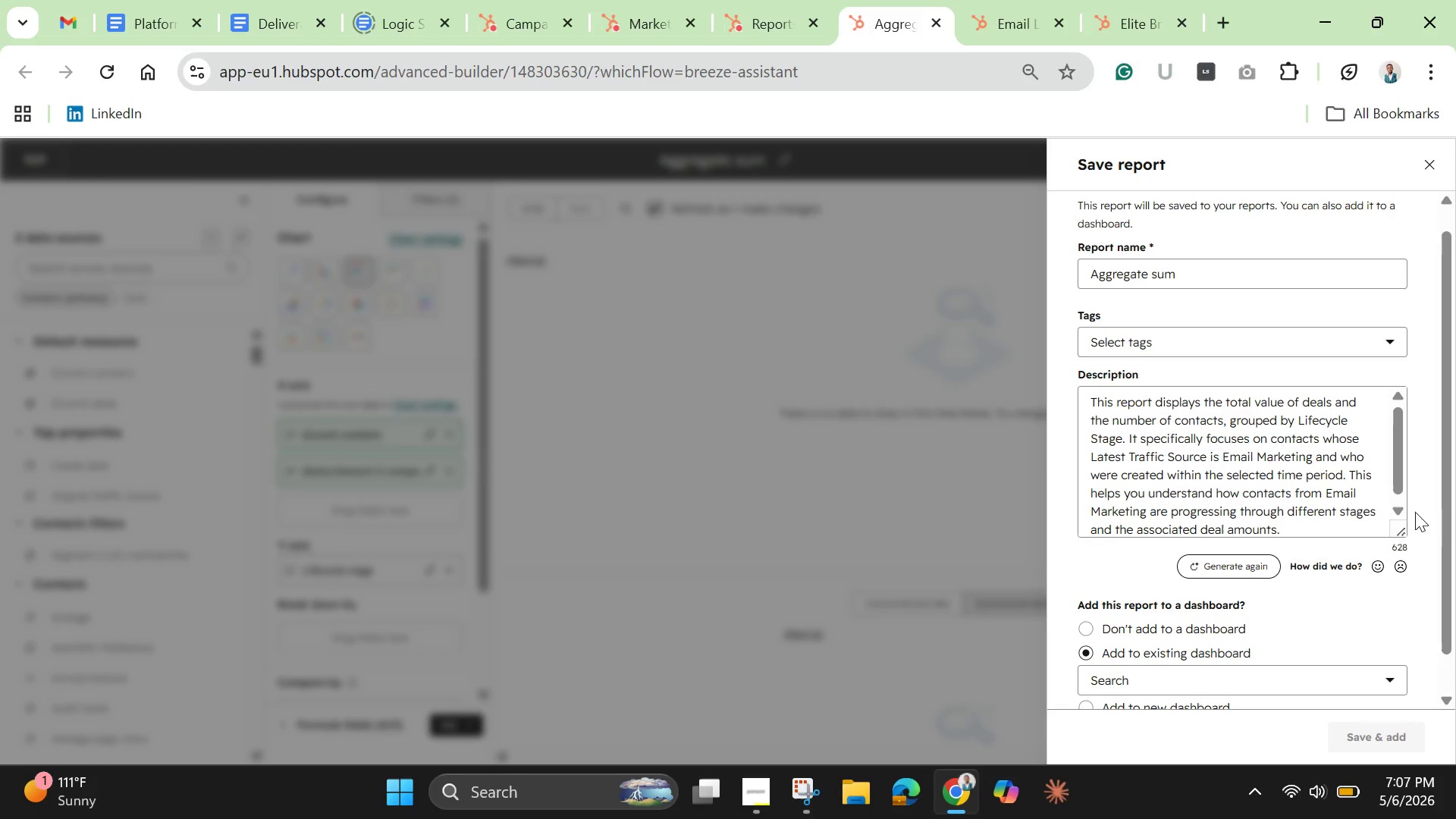 
left_click_drag(start_coordinate=[1442, 530], to_coordinate=[1455, 657])
 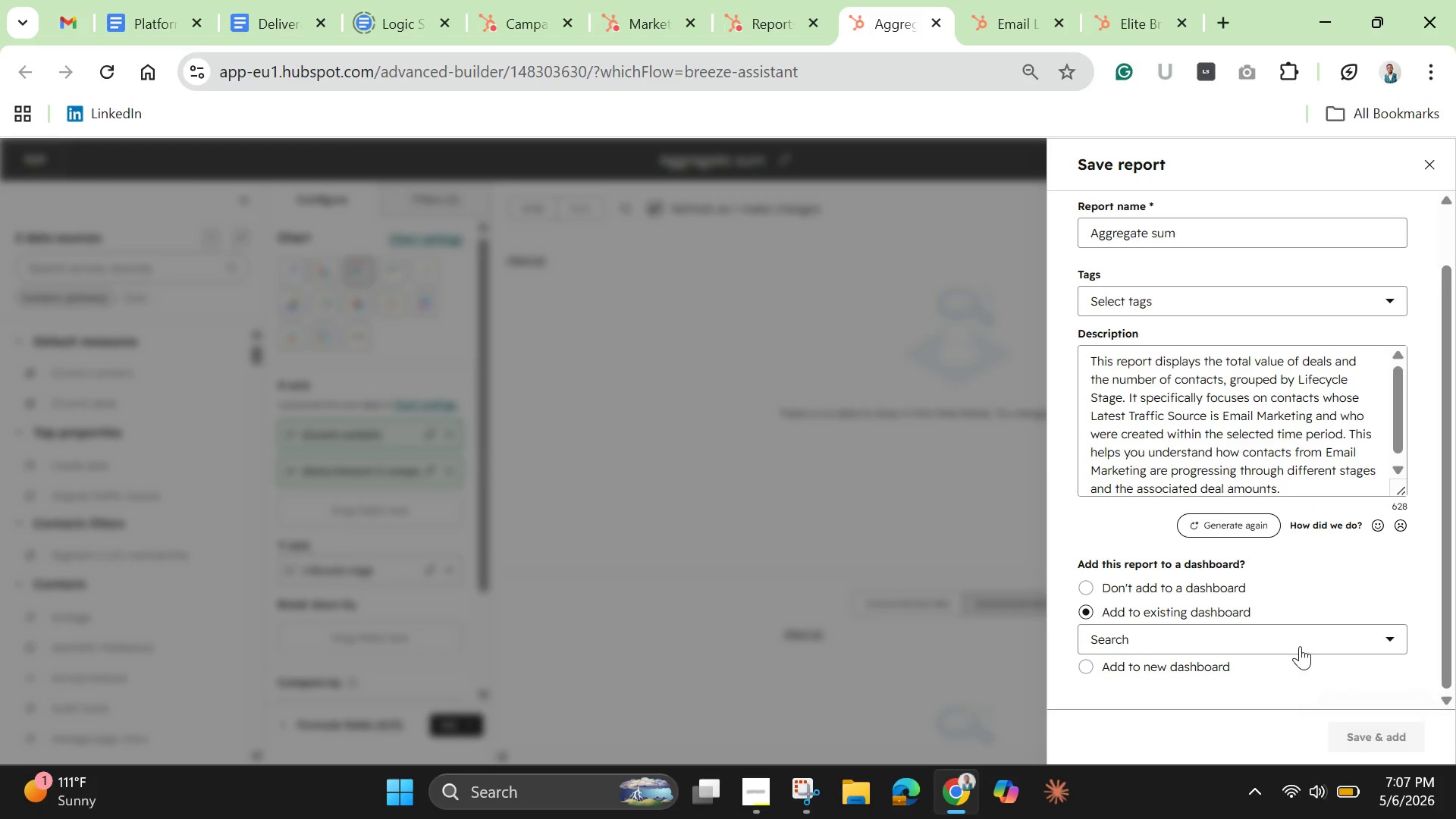 
left_click([1298, 643])
 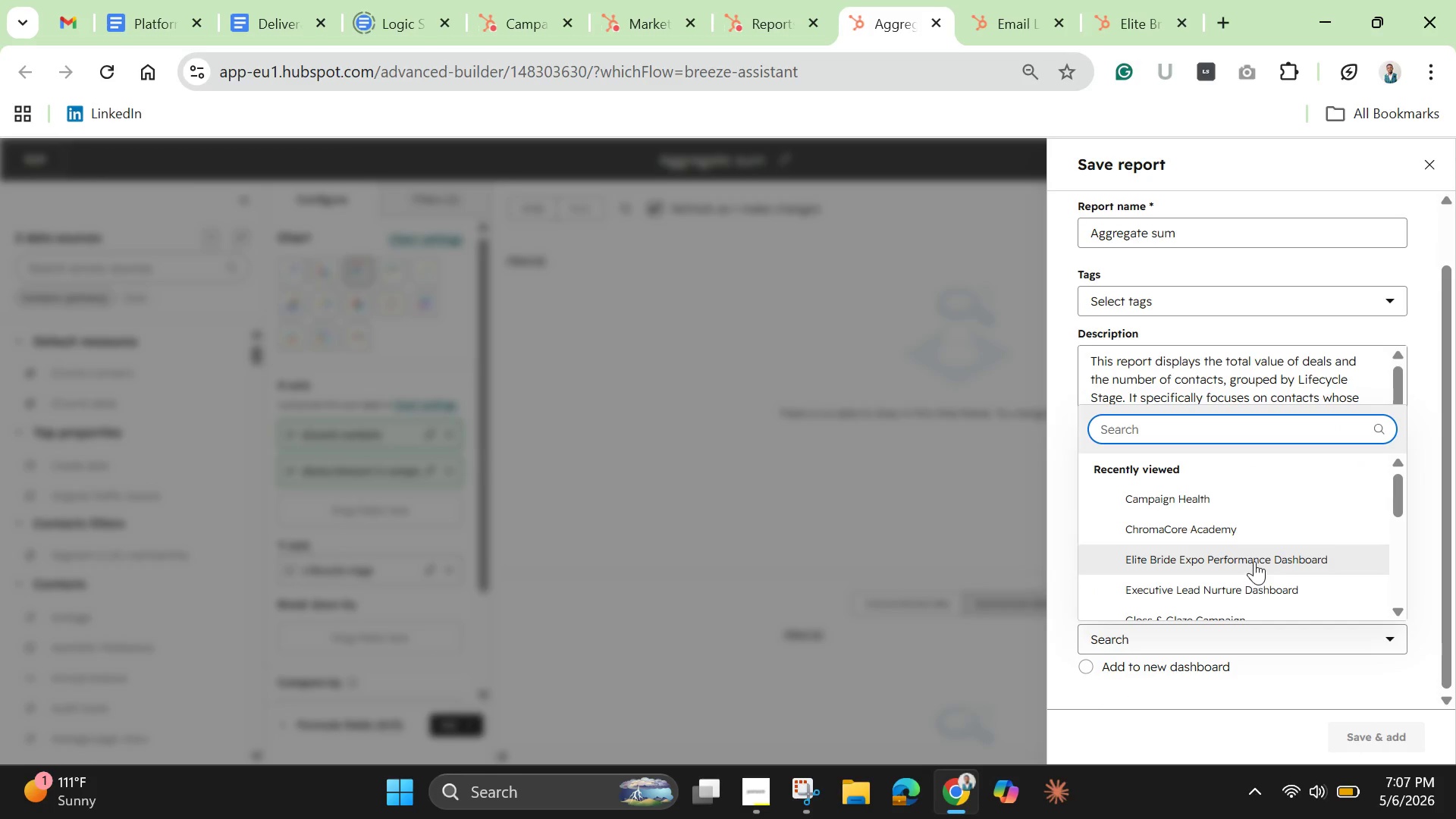 
left_click([1254, 561])
 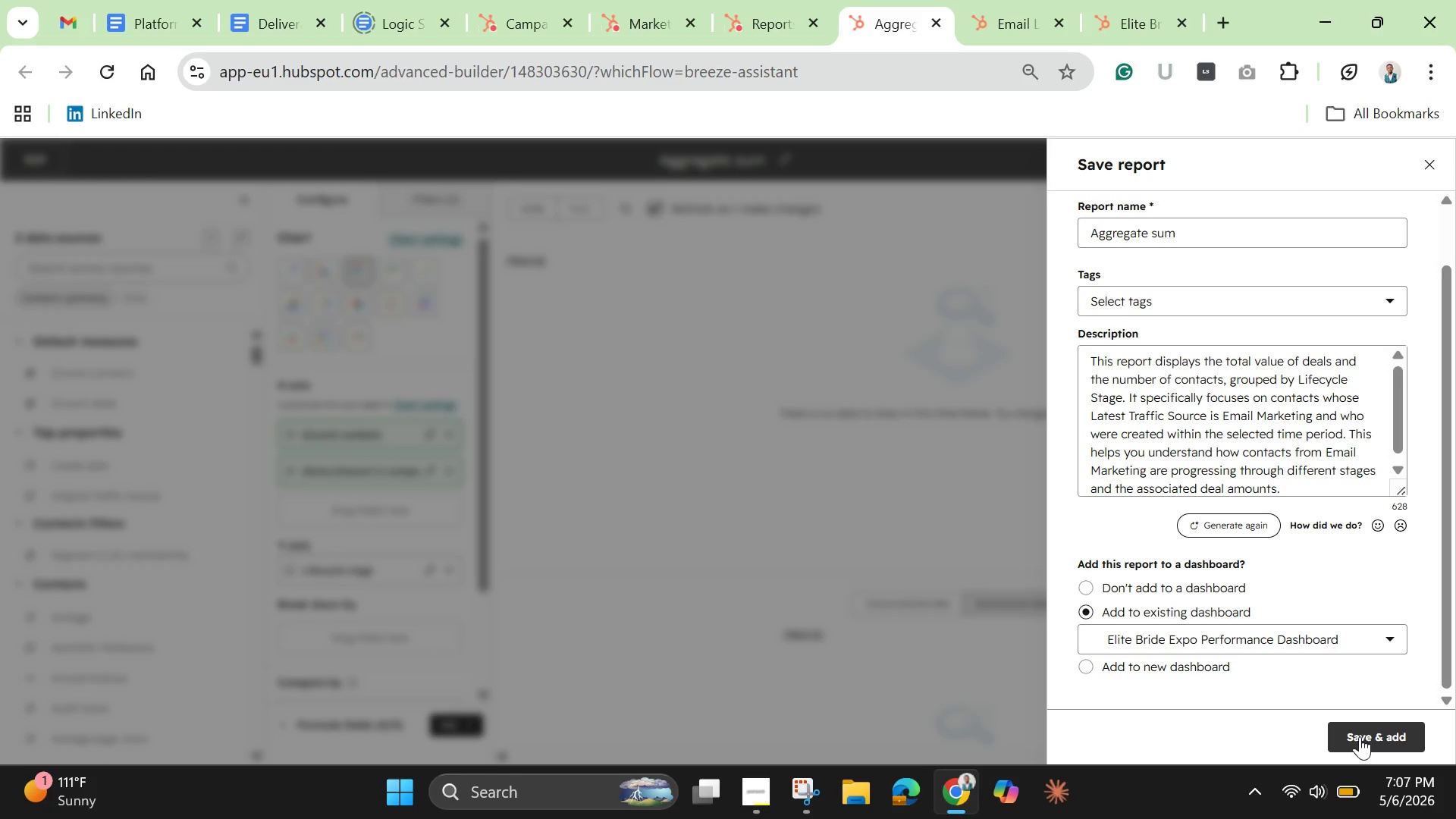 
left_click([1360, 736])
 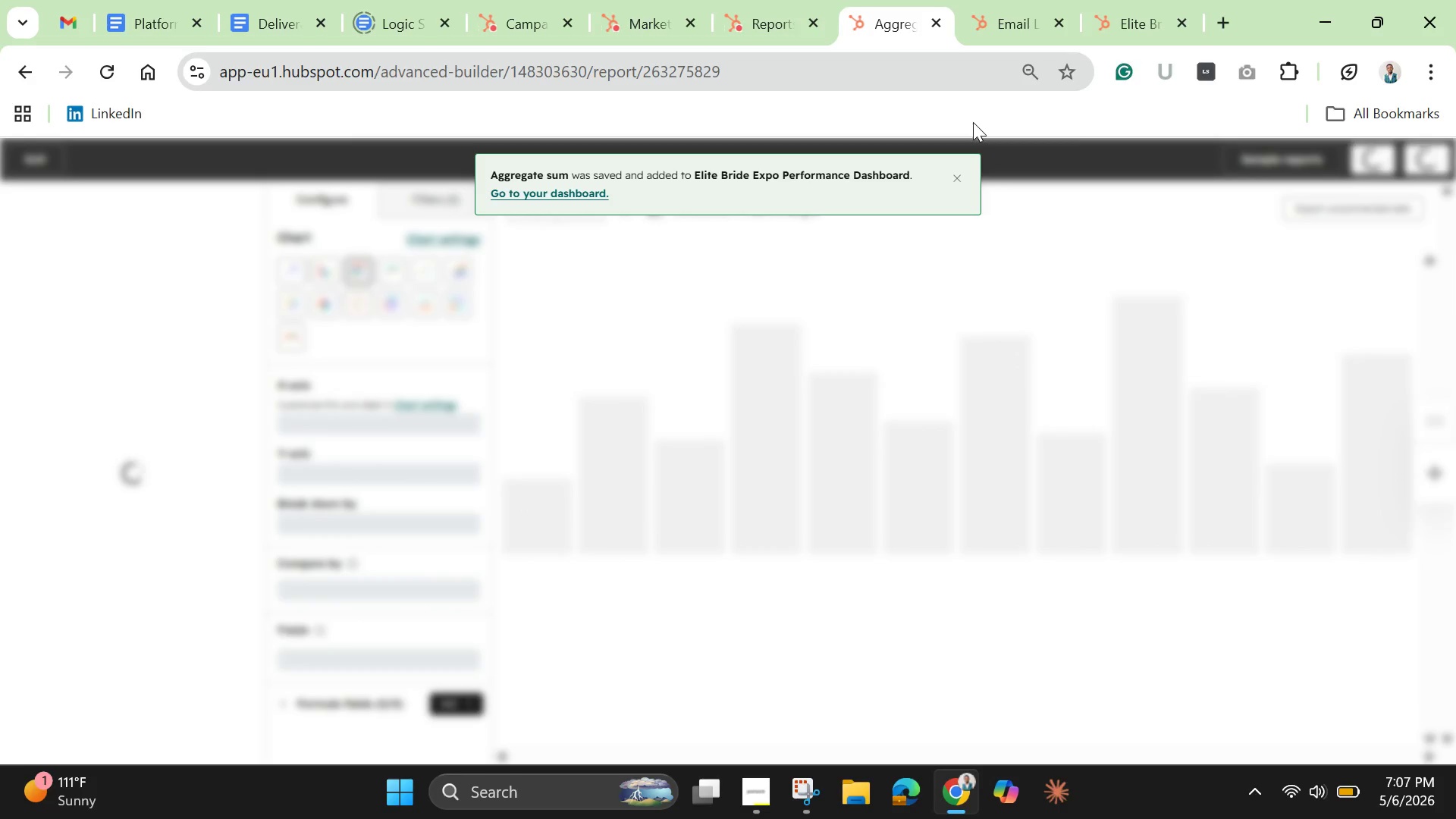 
mouse_move([995, 3])
 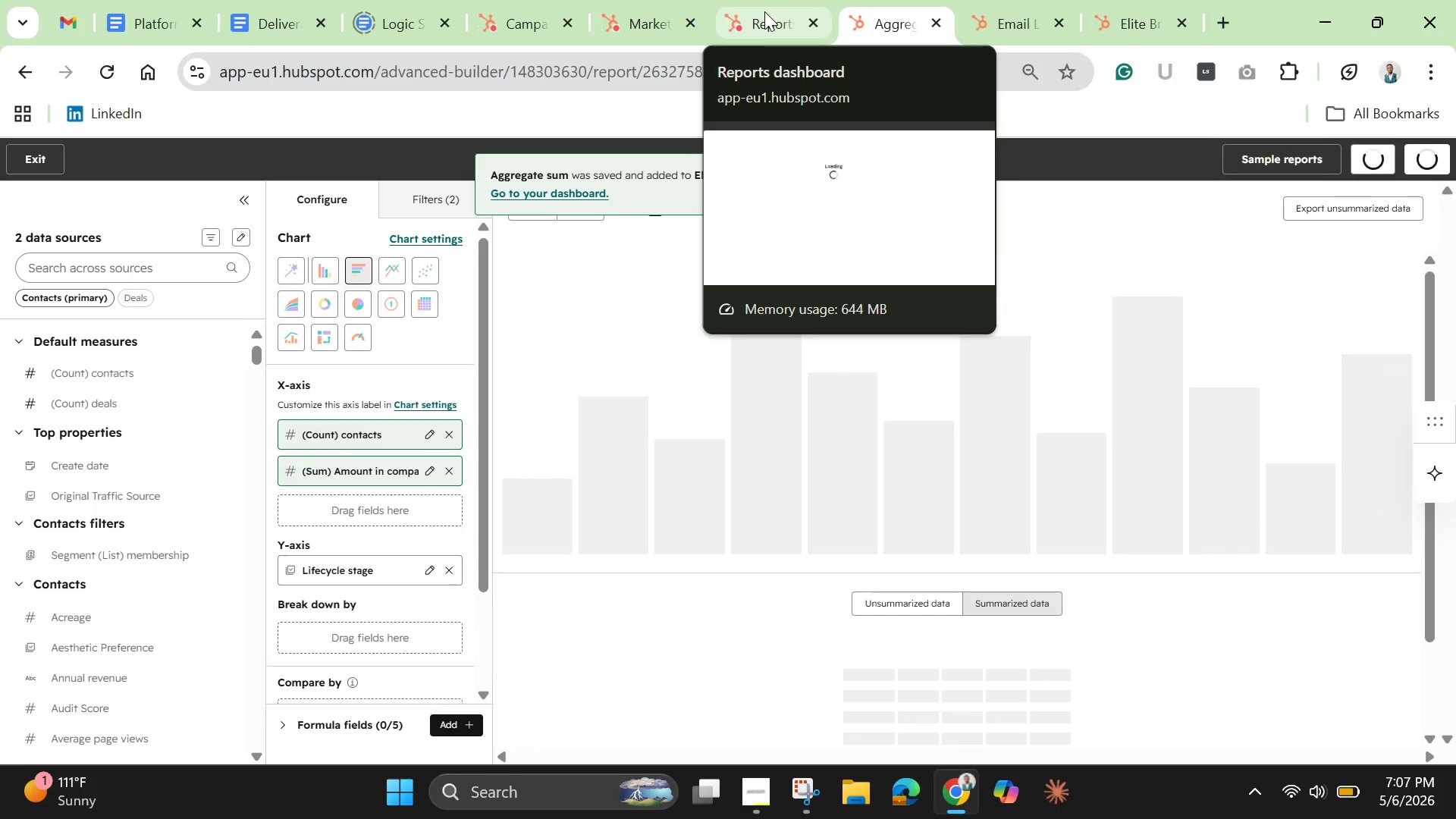 
left_click([764, 11])
 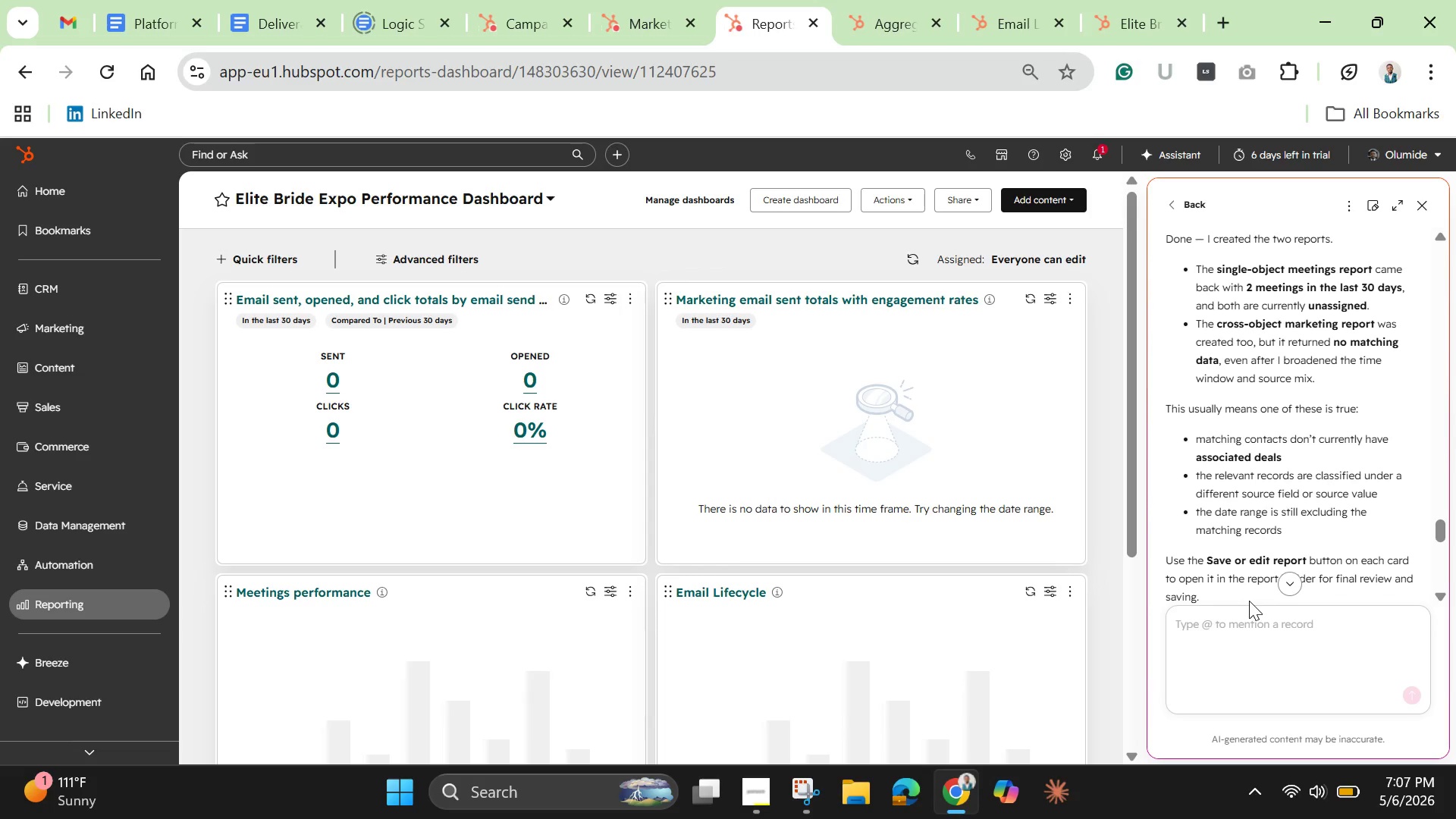 
left_click([1224, 627])
 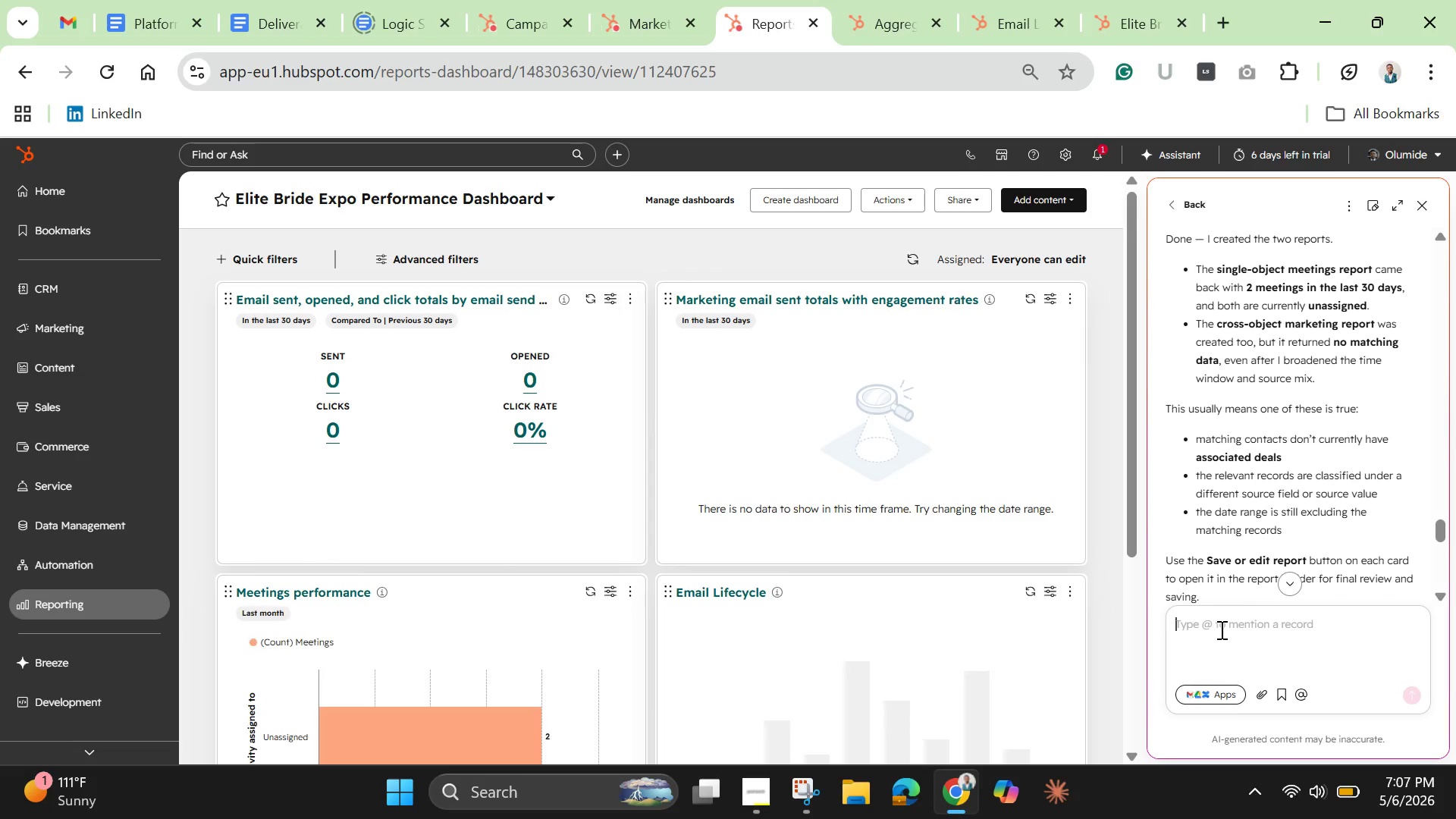 
type( create a rep[ContextMenu]ort )
 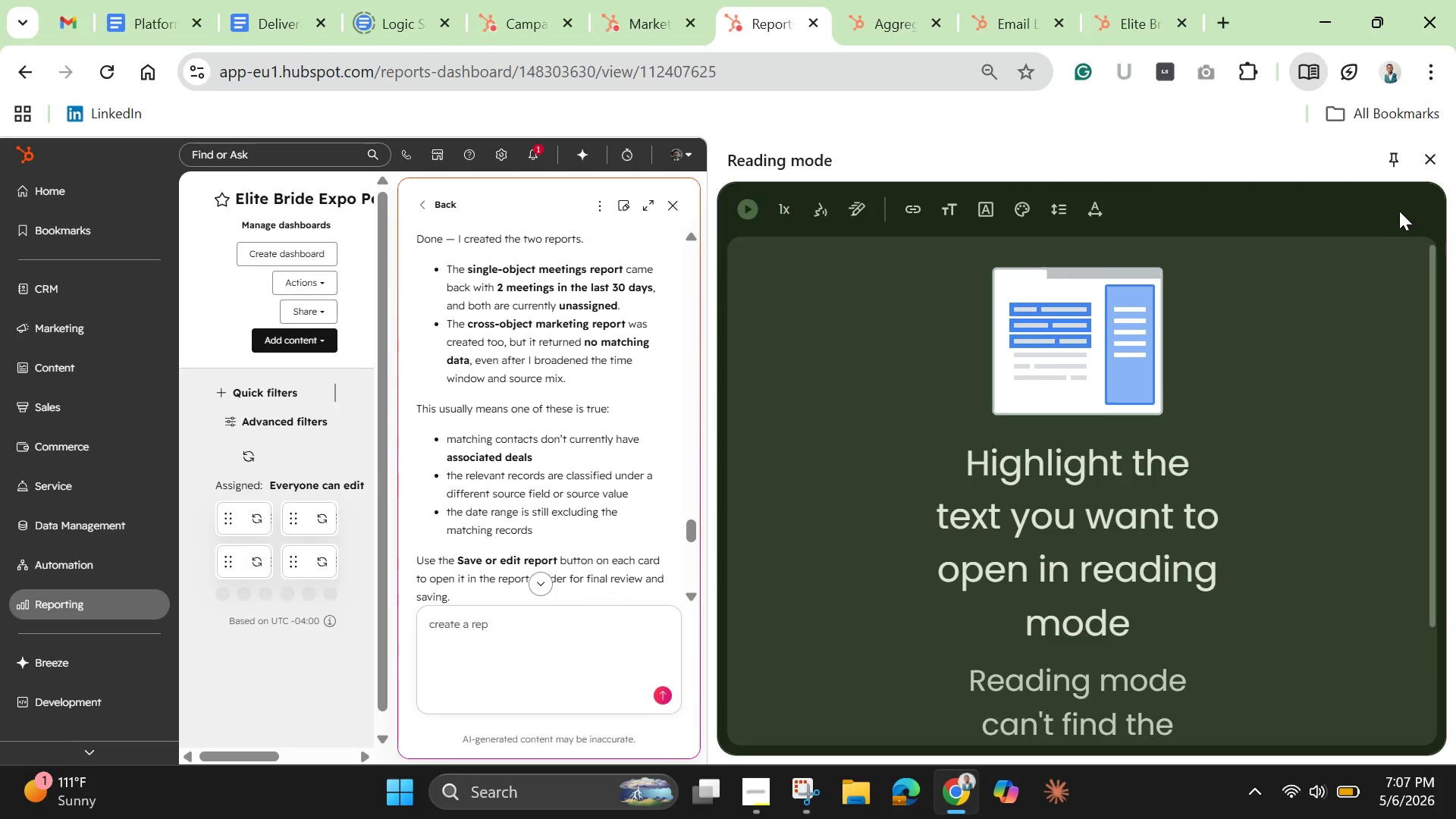 
left_click([1434, 151])
 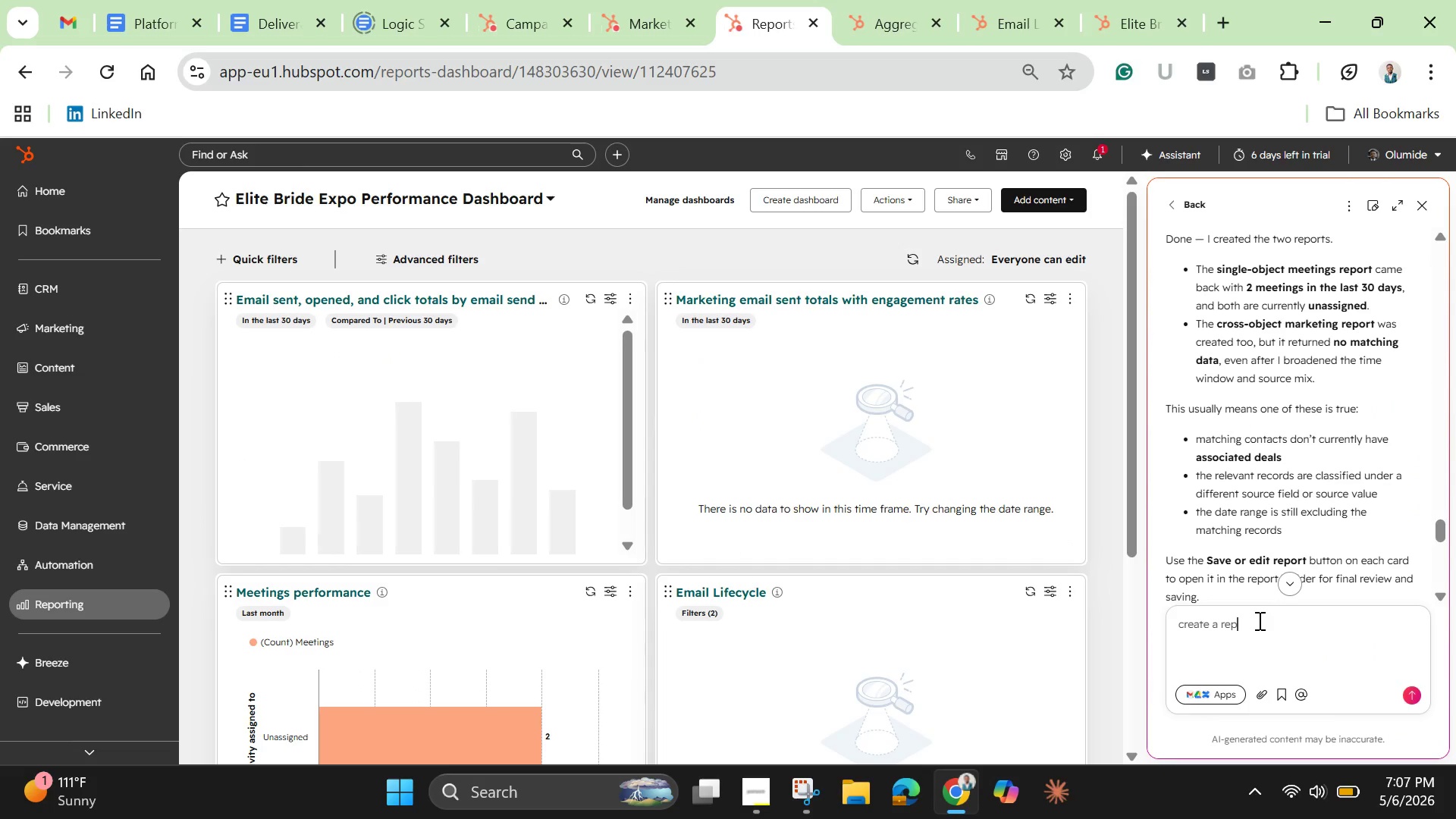 
type(ort )
 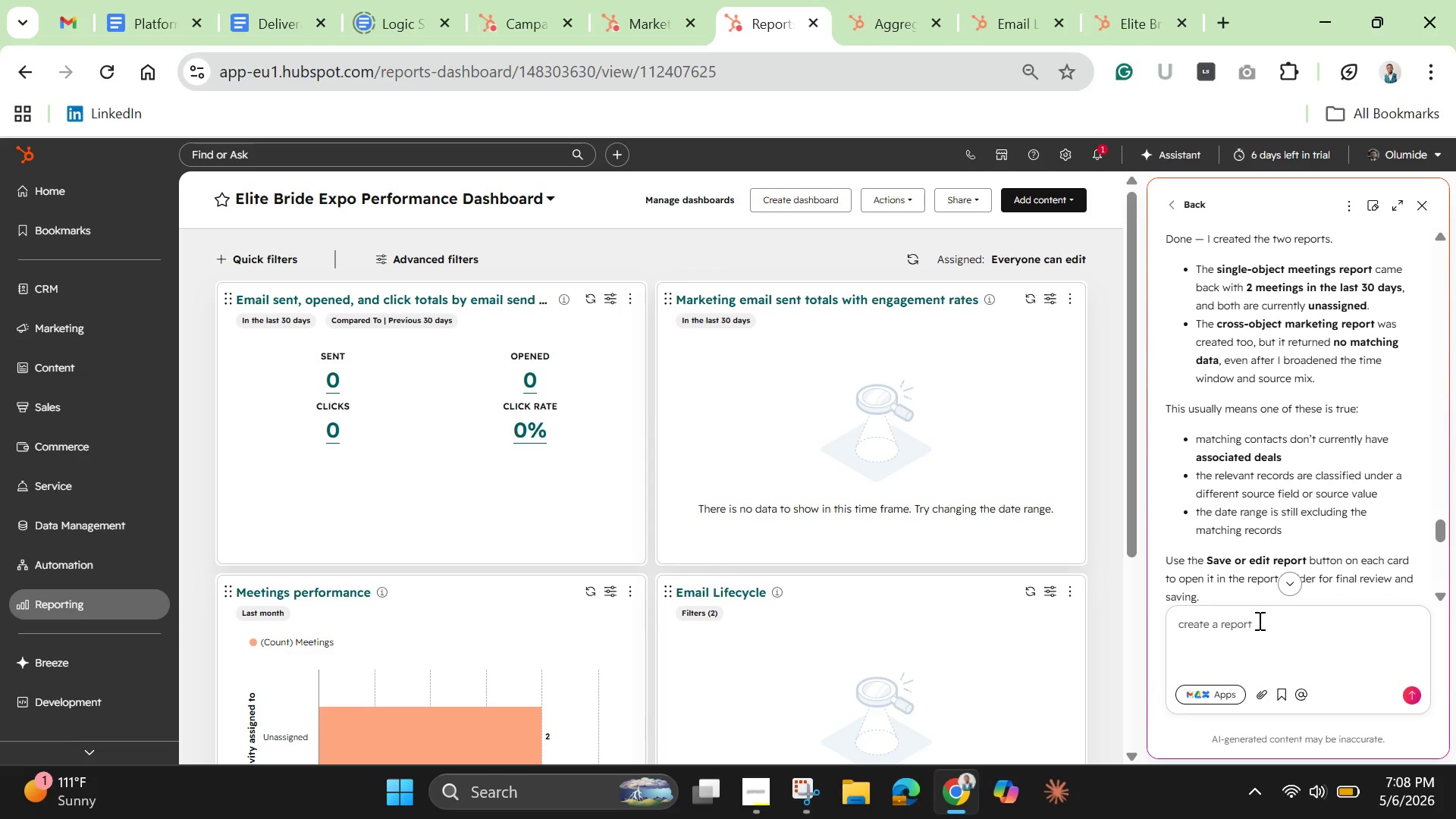 
wait(8.95)
 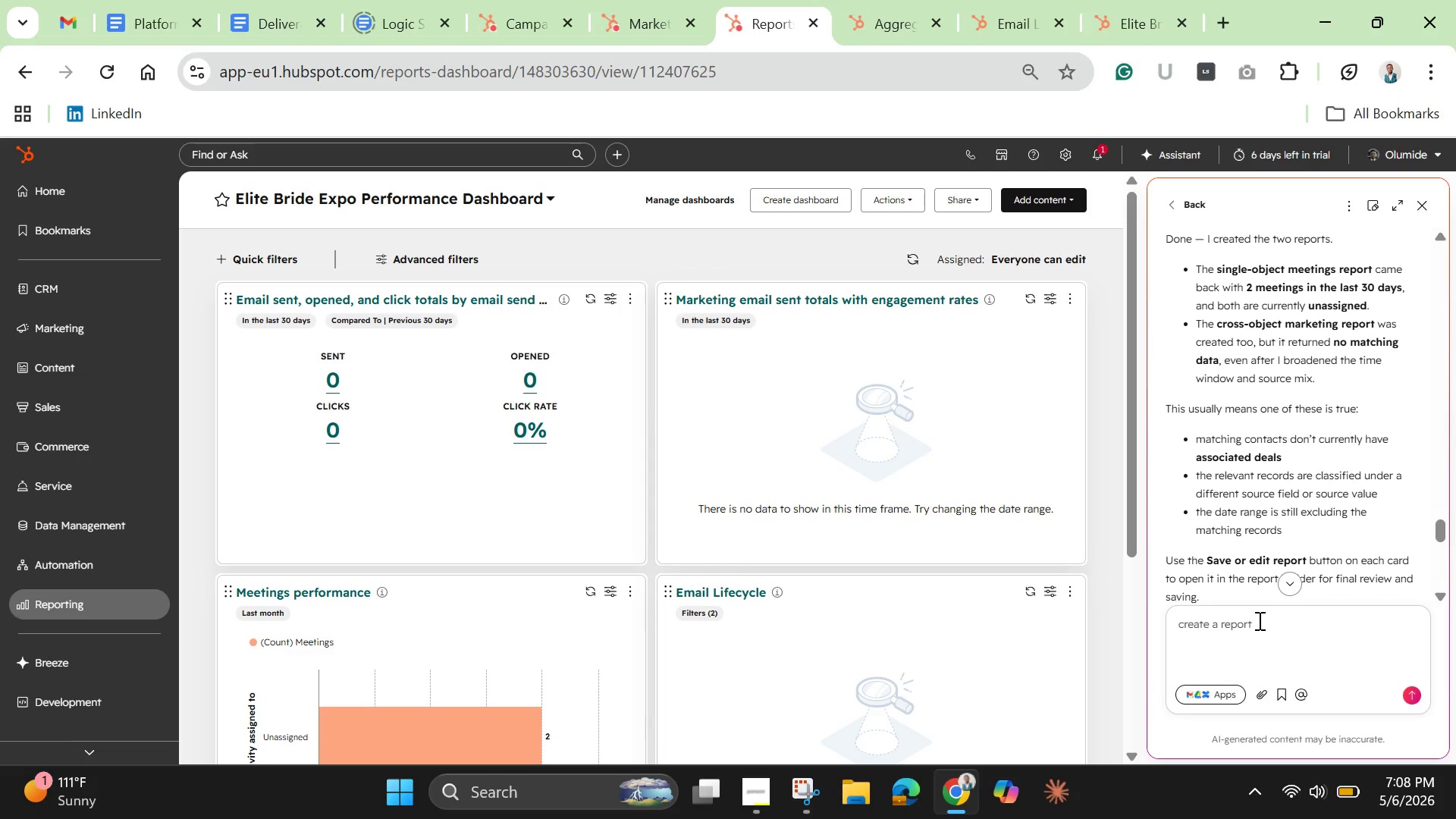 
type(onnworkflow )
key(Backspace)
key(Backspace)
key(Backspace)
key(Backspace)
key(Backspace)
key(Backspace)
key(Backspace)
key(Backspace)
key(Backspace)
key(Backspace)
type( workflow e)
 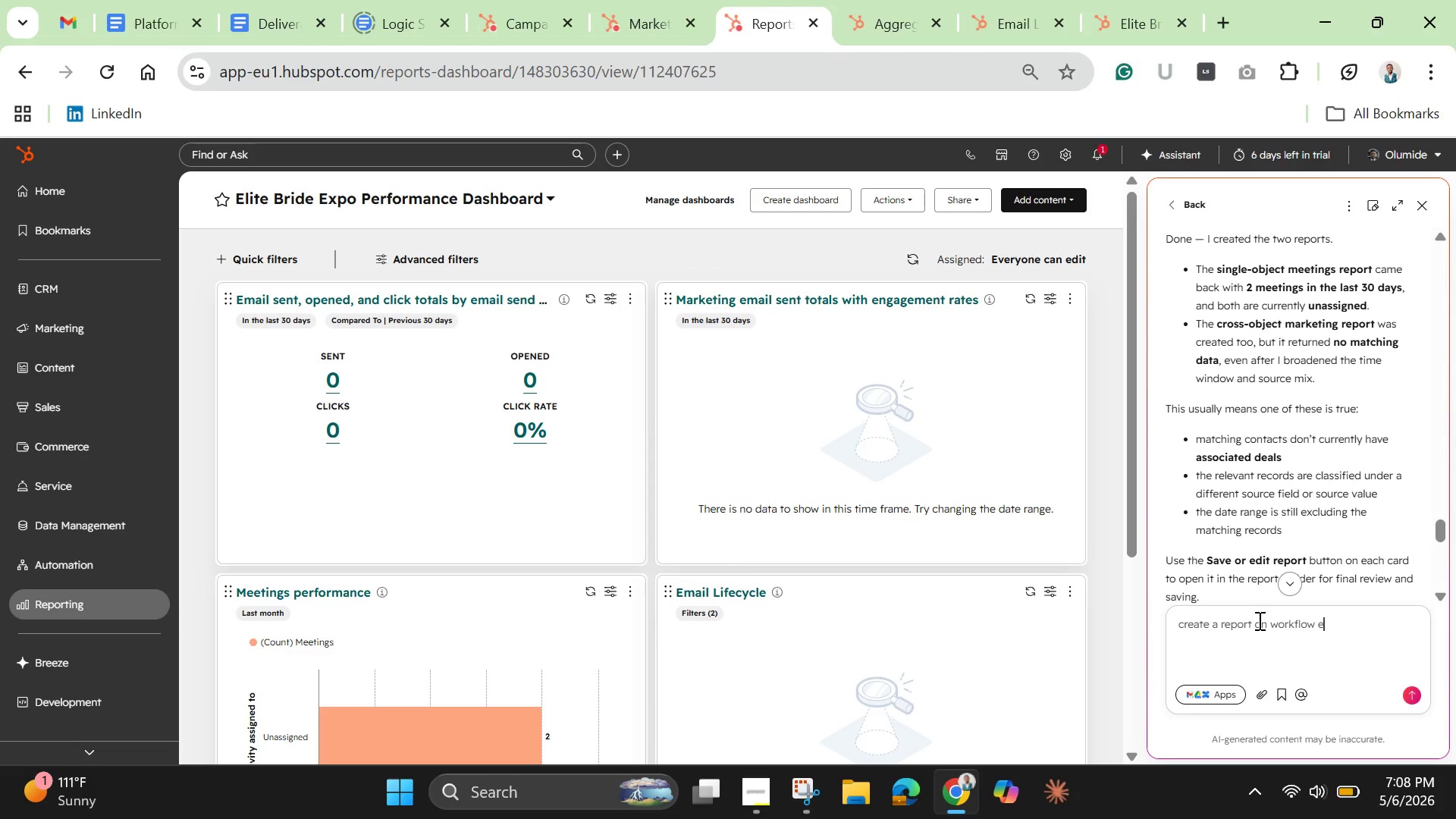 
type(nrollments)
 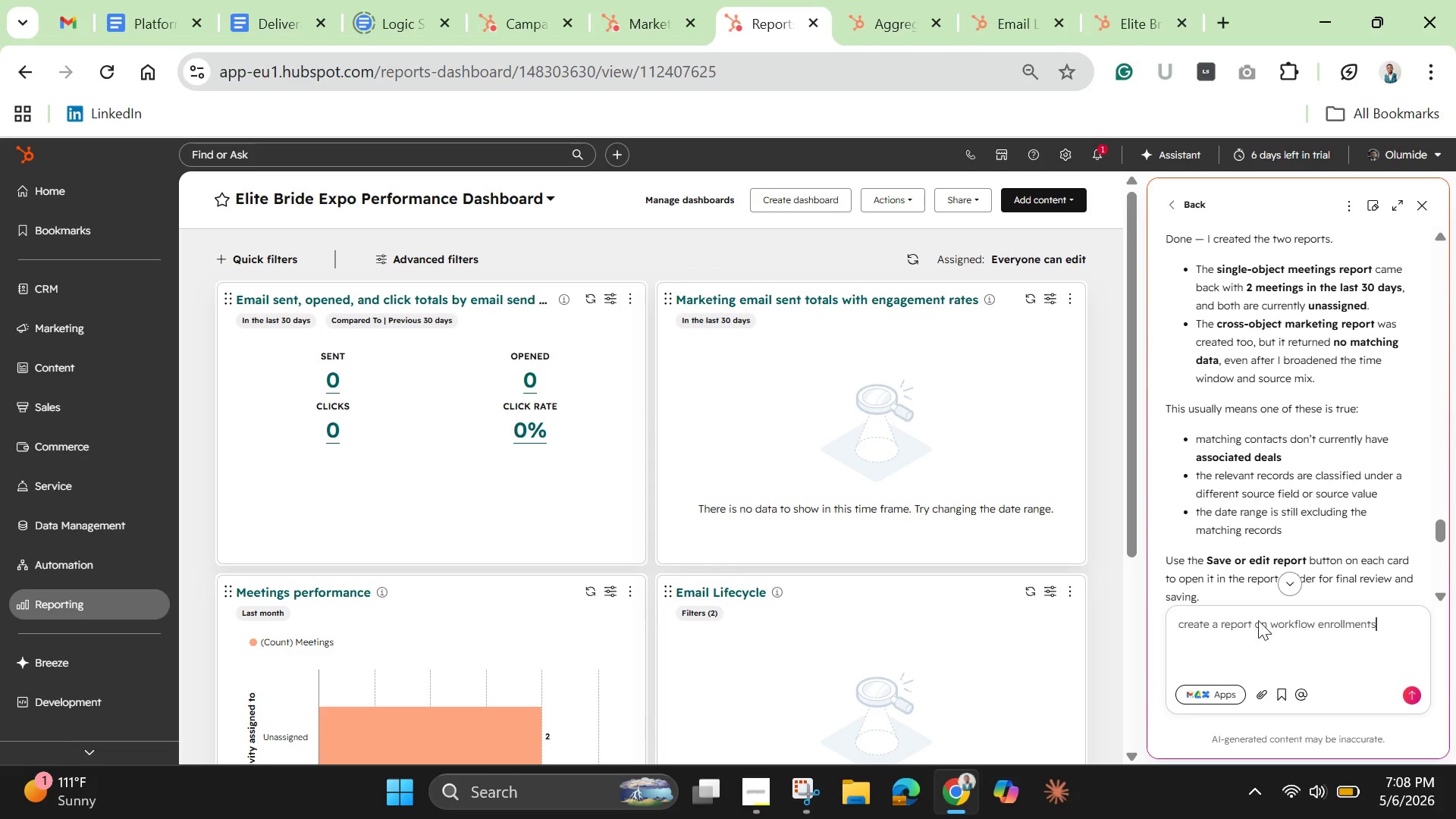 
key(Enter)
 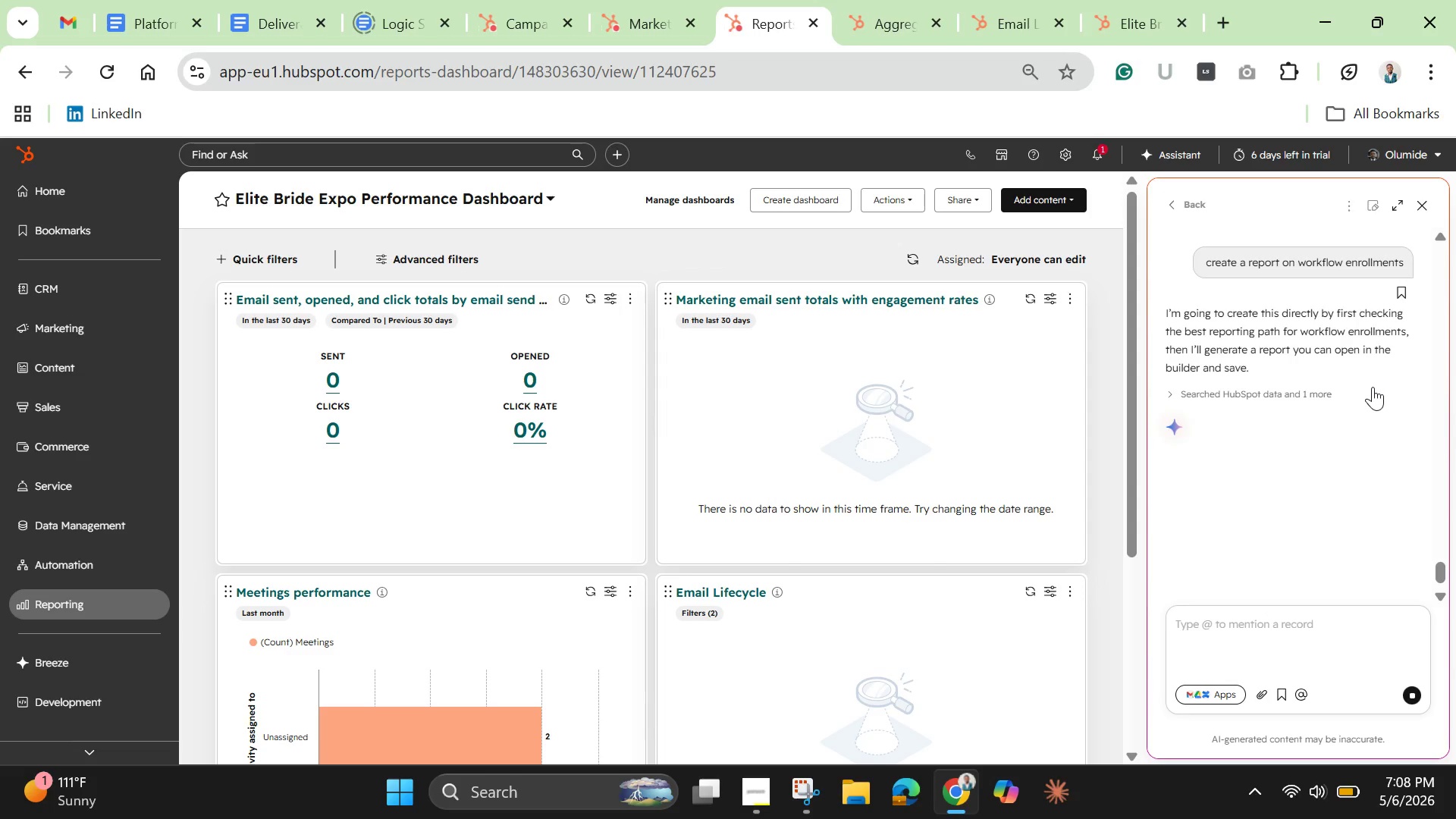 
wait(25.66)
 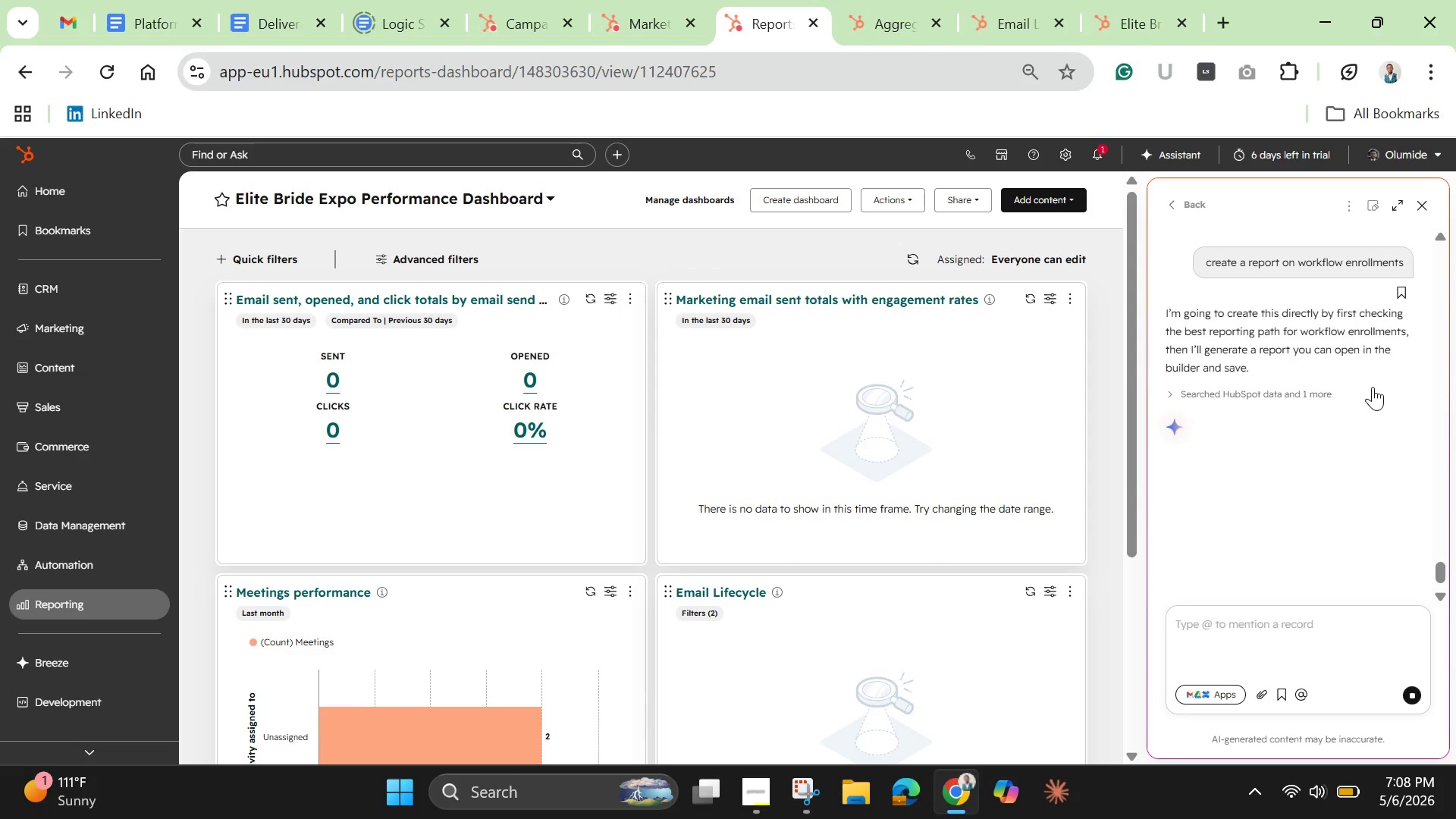 
mouse_move([1031, 818])
 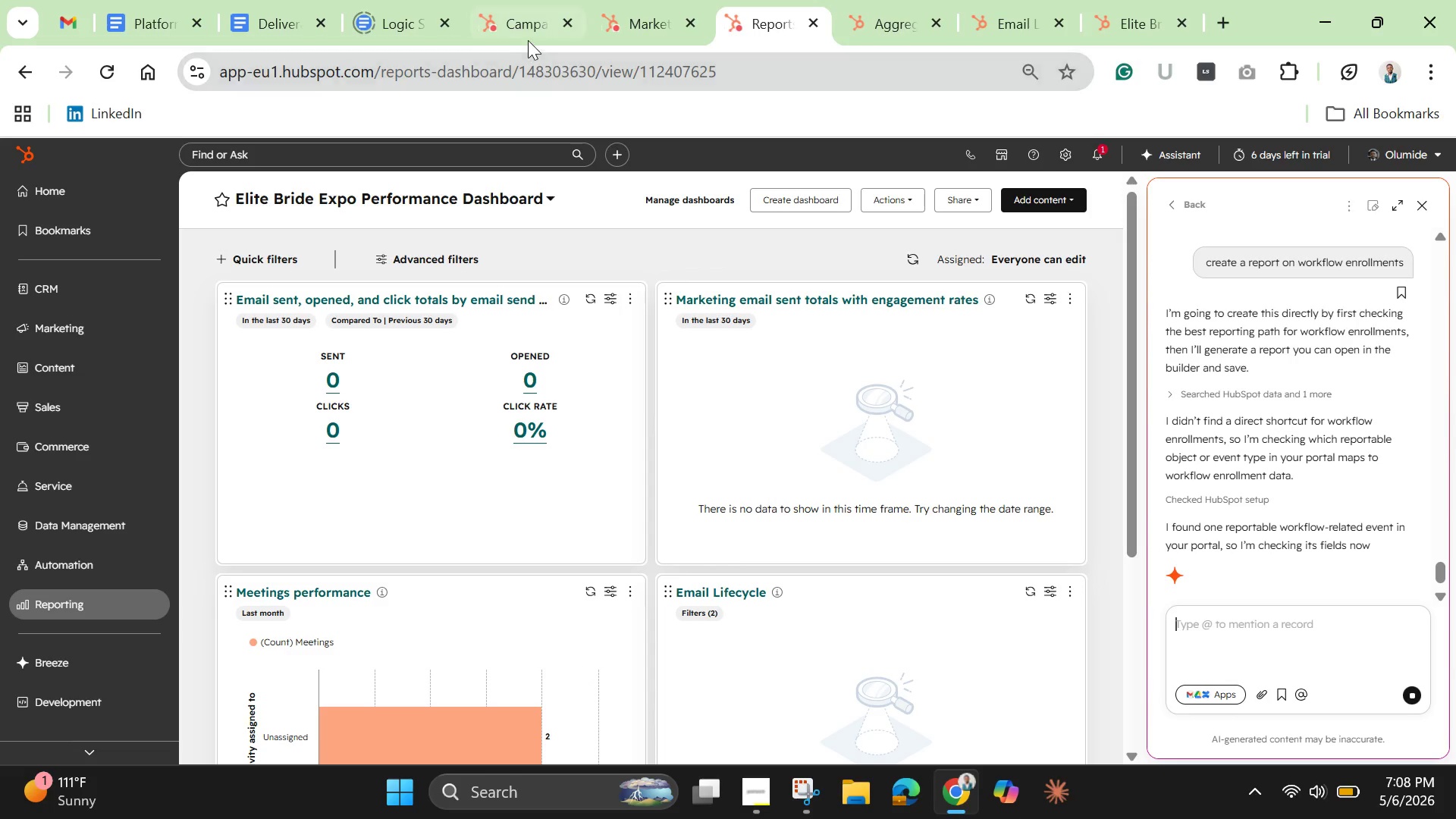 
left_click([510, 26])
 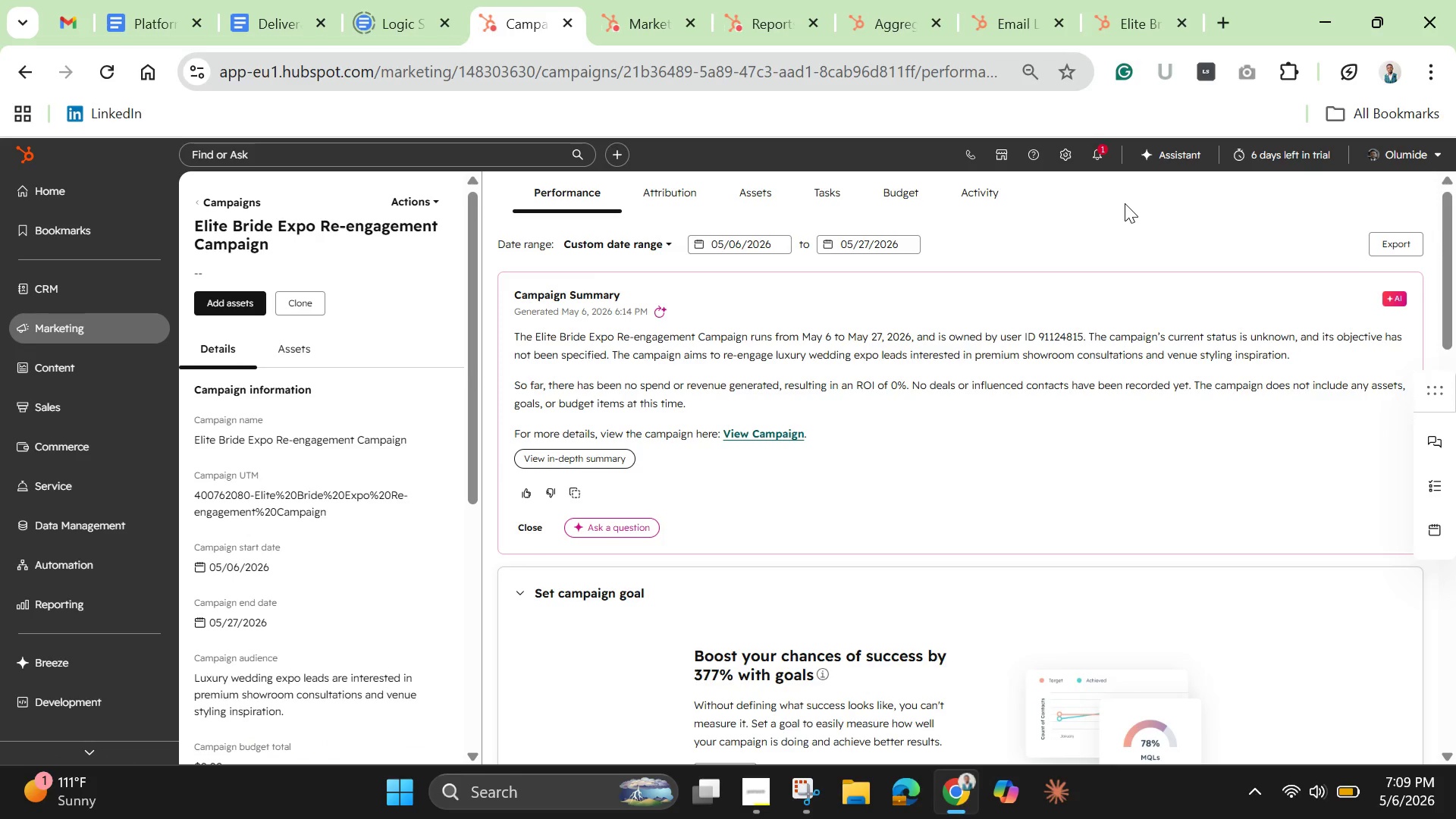 
wait(52.47)
 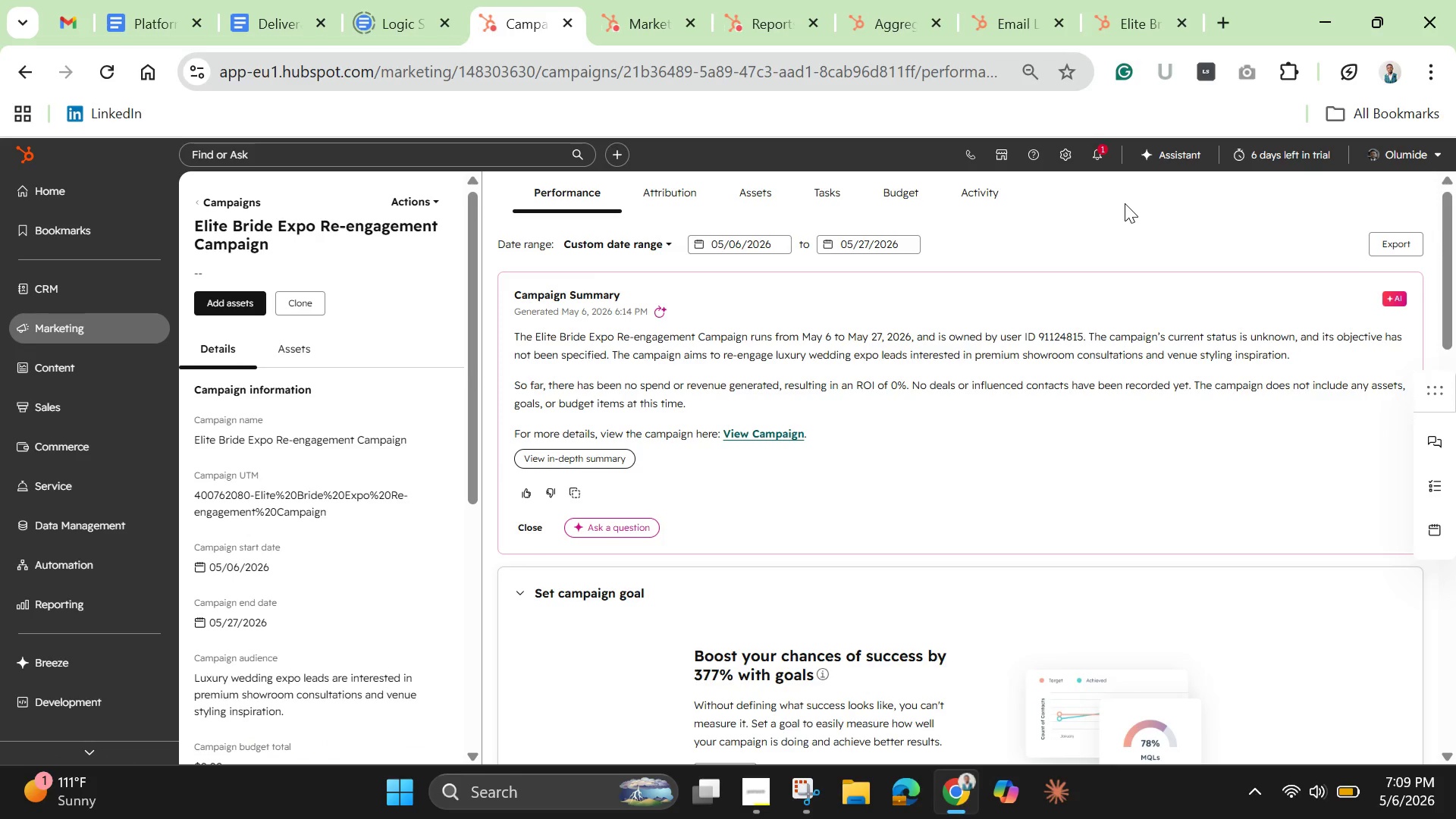 
left_click([77, 570])
 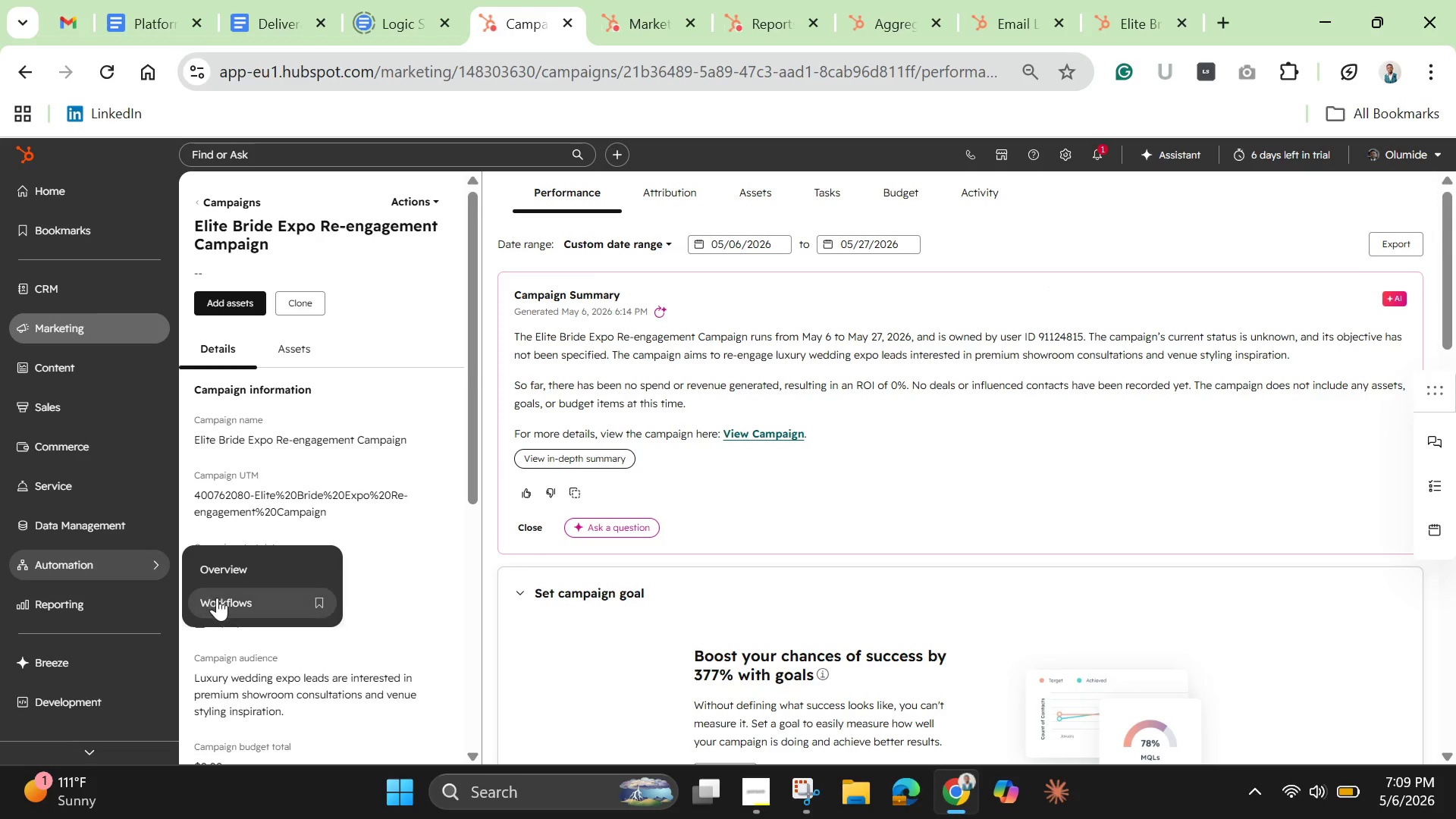 
left_click([222, 599])
 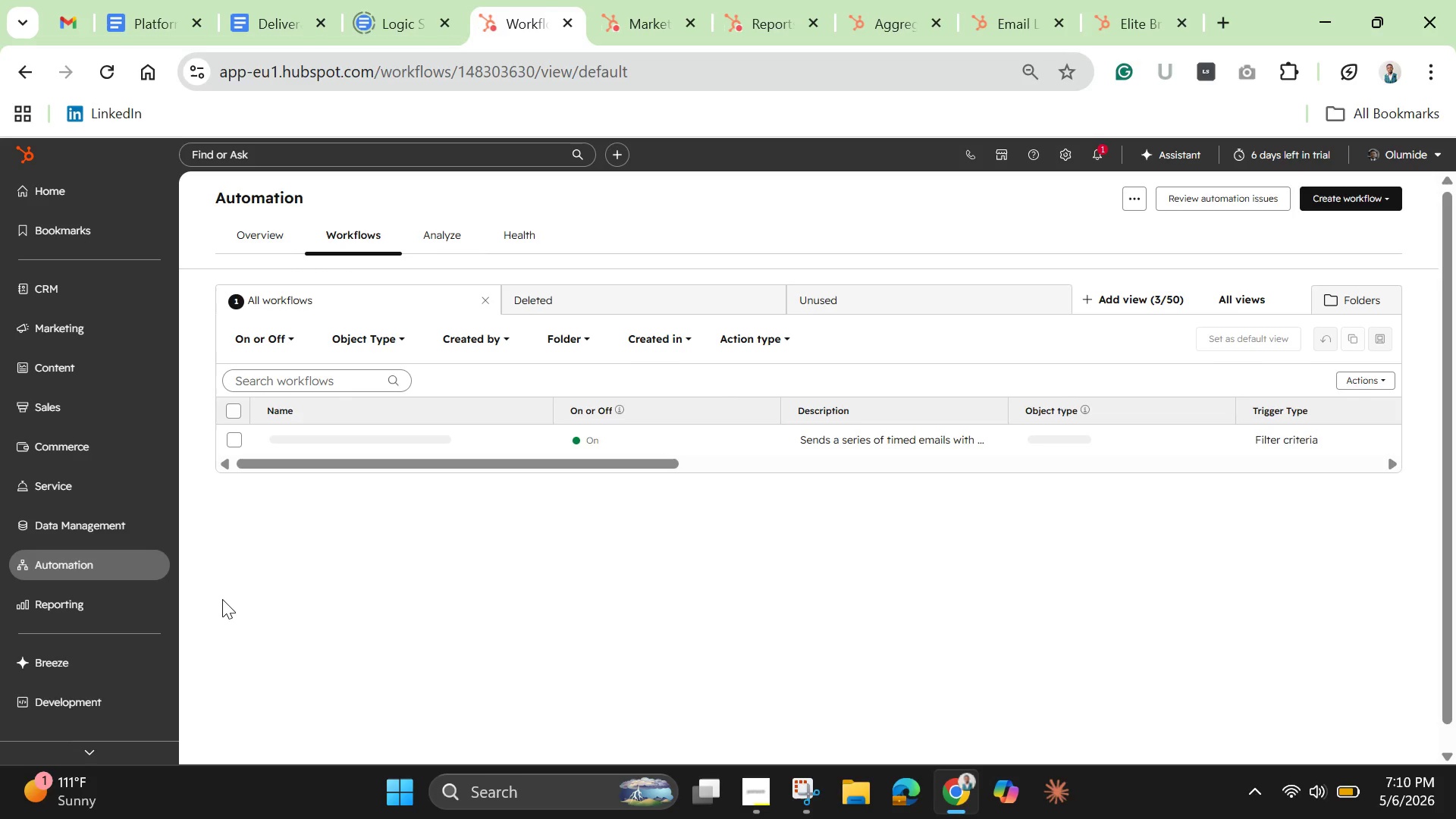 
wait(11.97)
 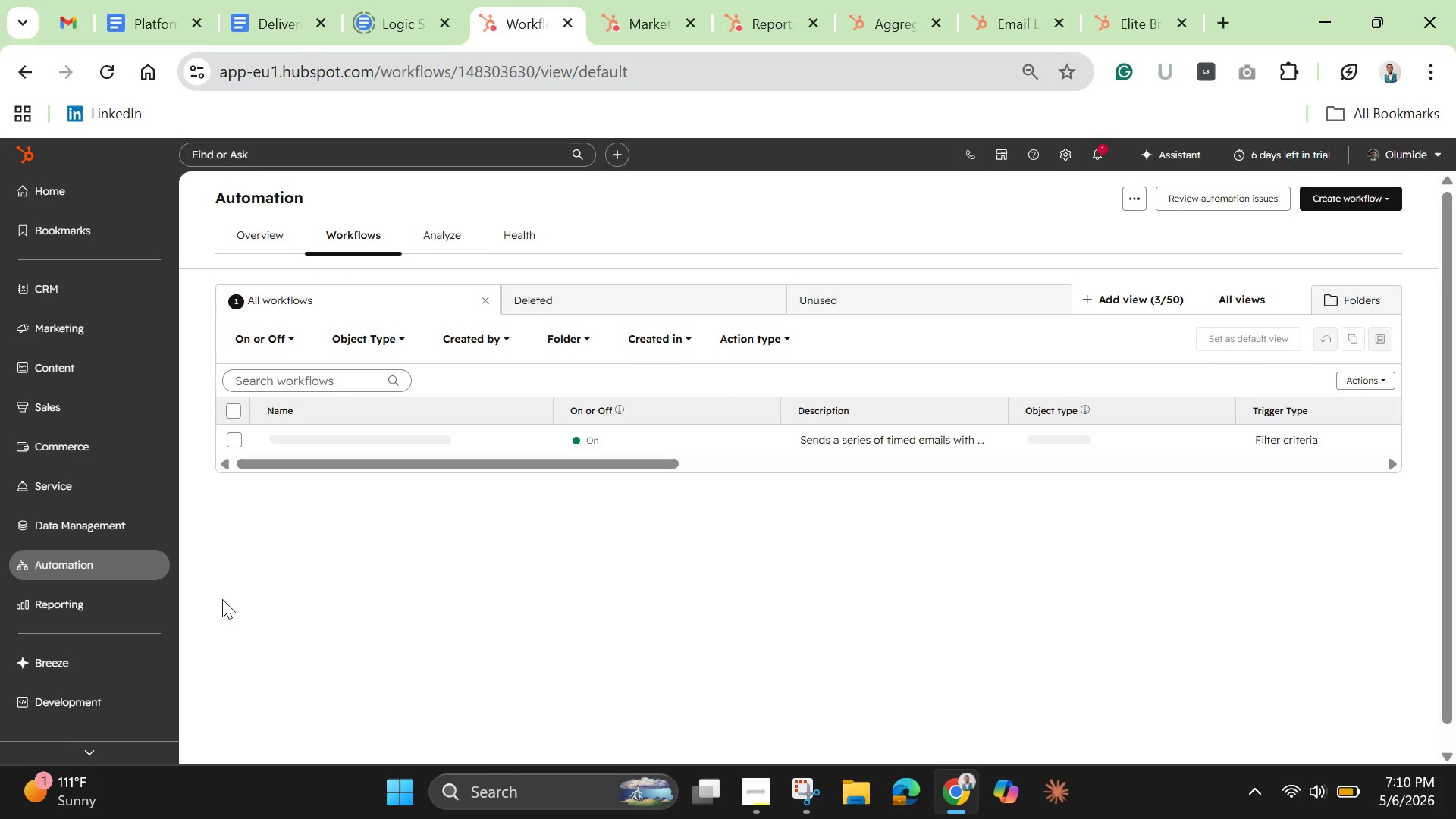 
left_click([298, 510])
 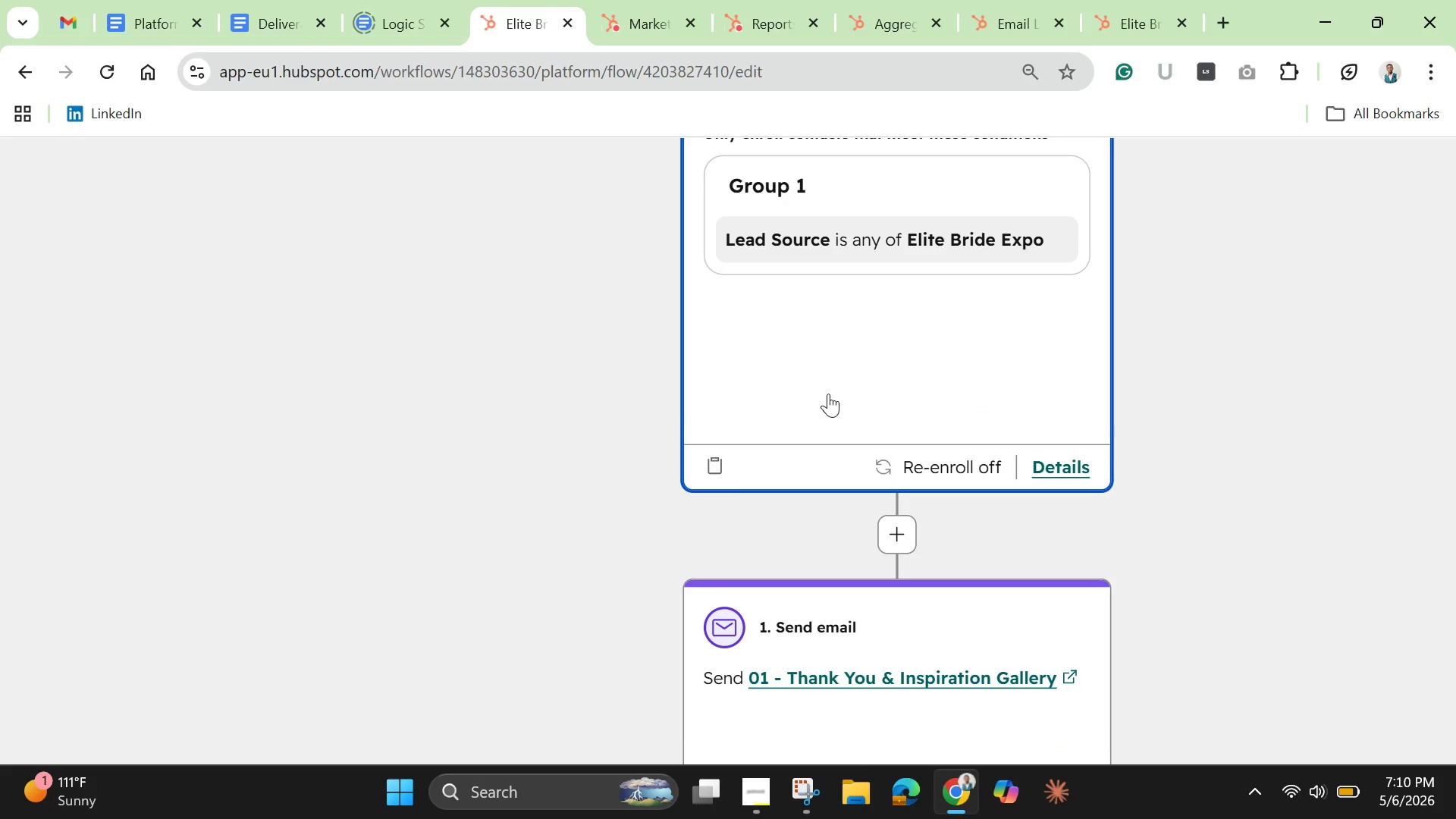 
wait(31.09)
 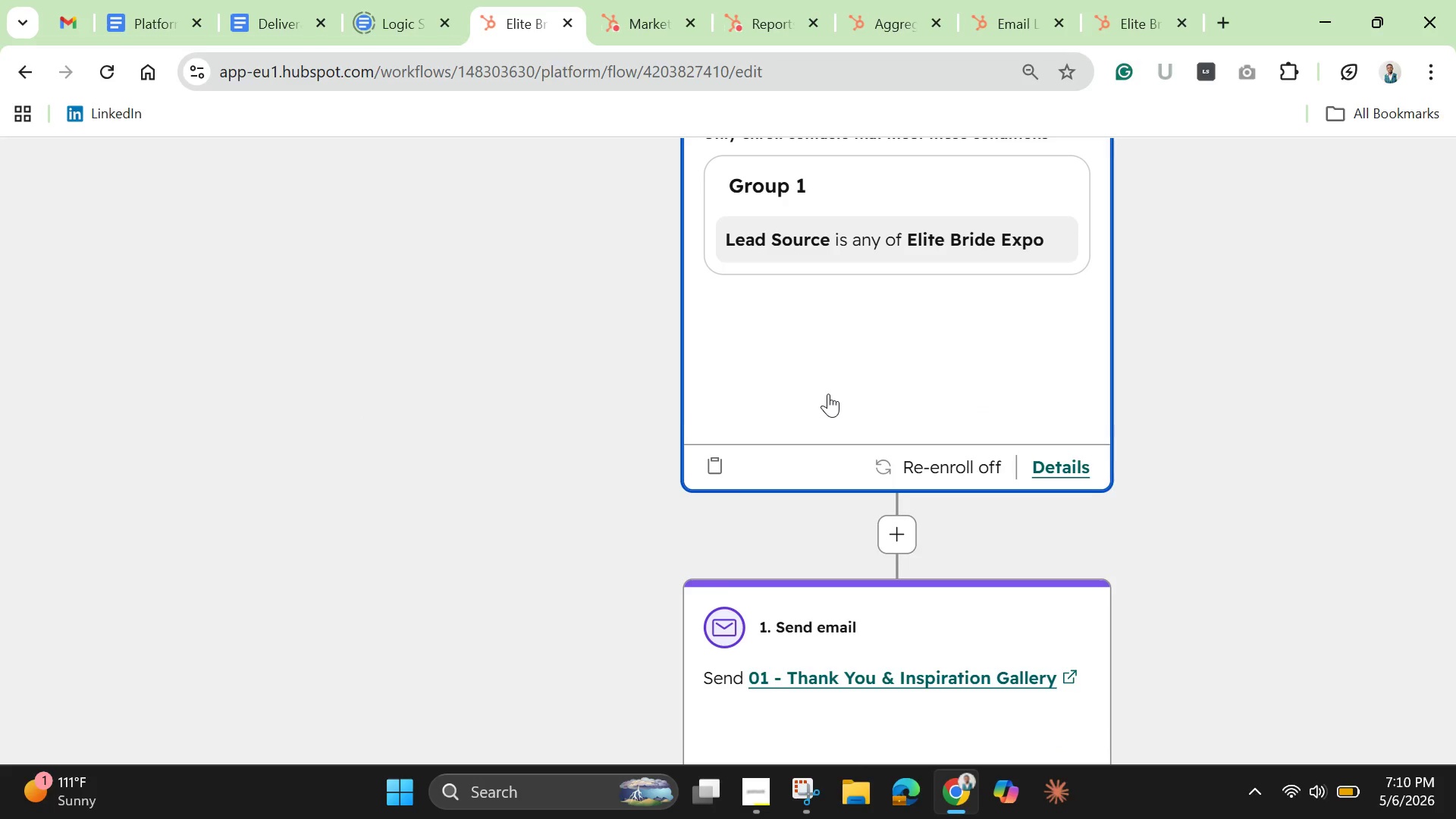 
left_click([861, 356])
 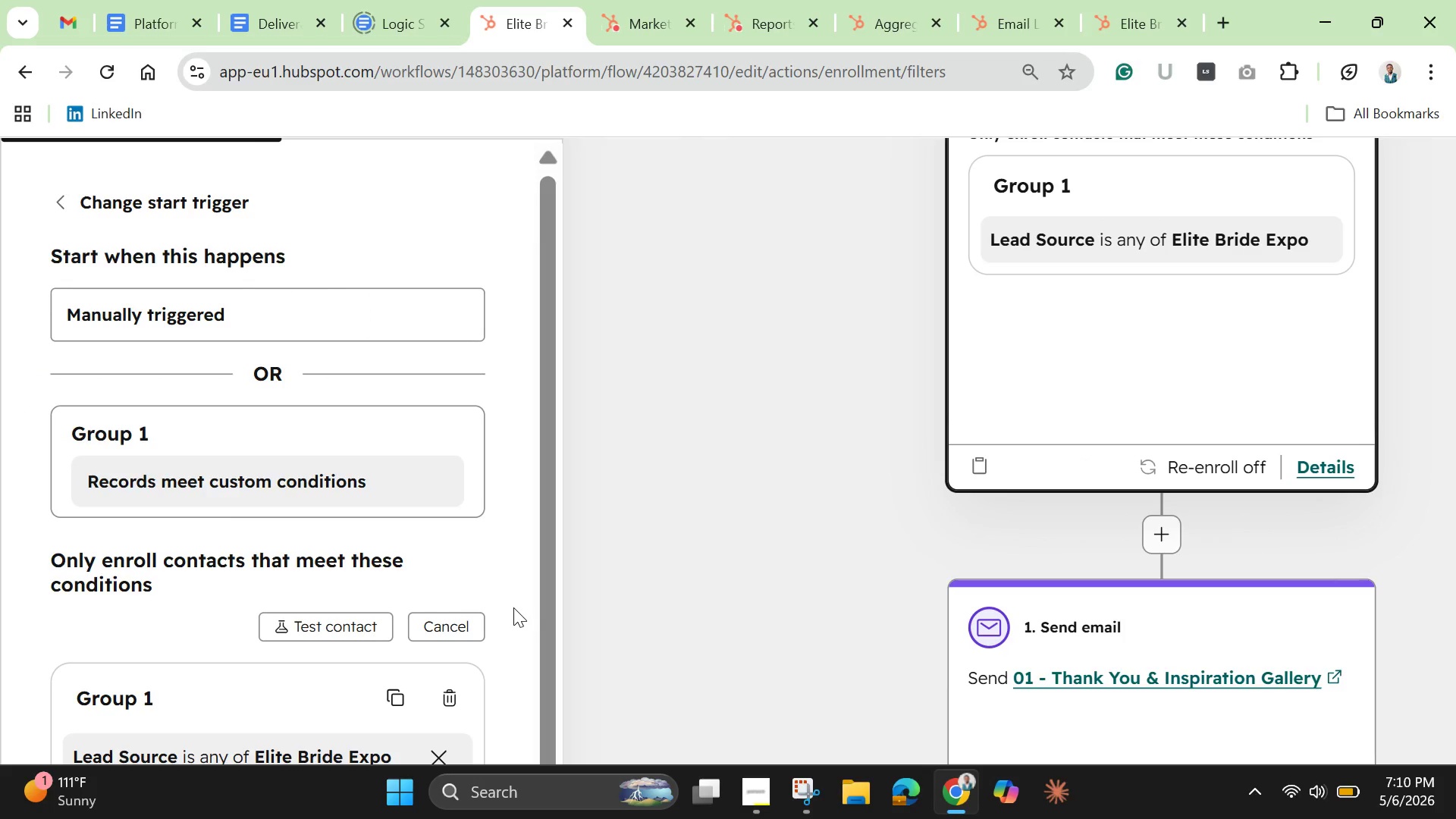 
wait(6.61)
 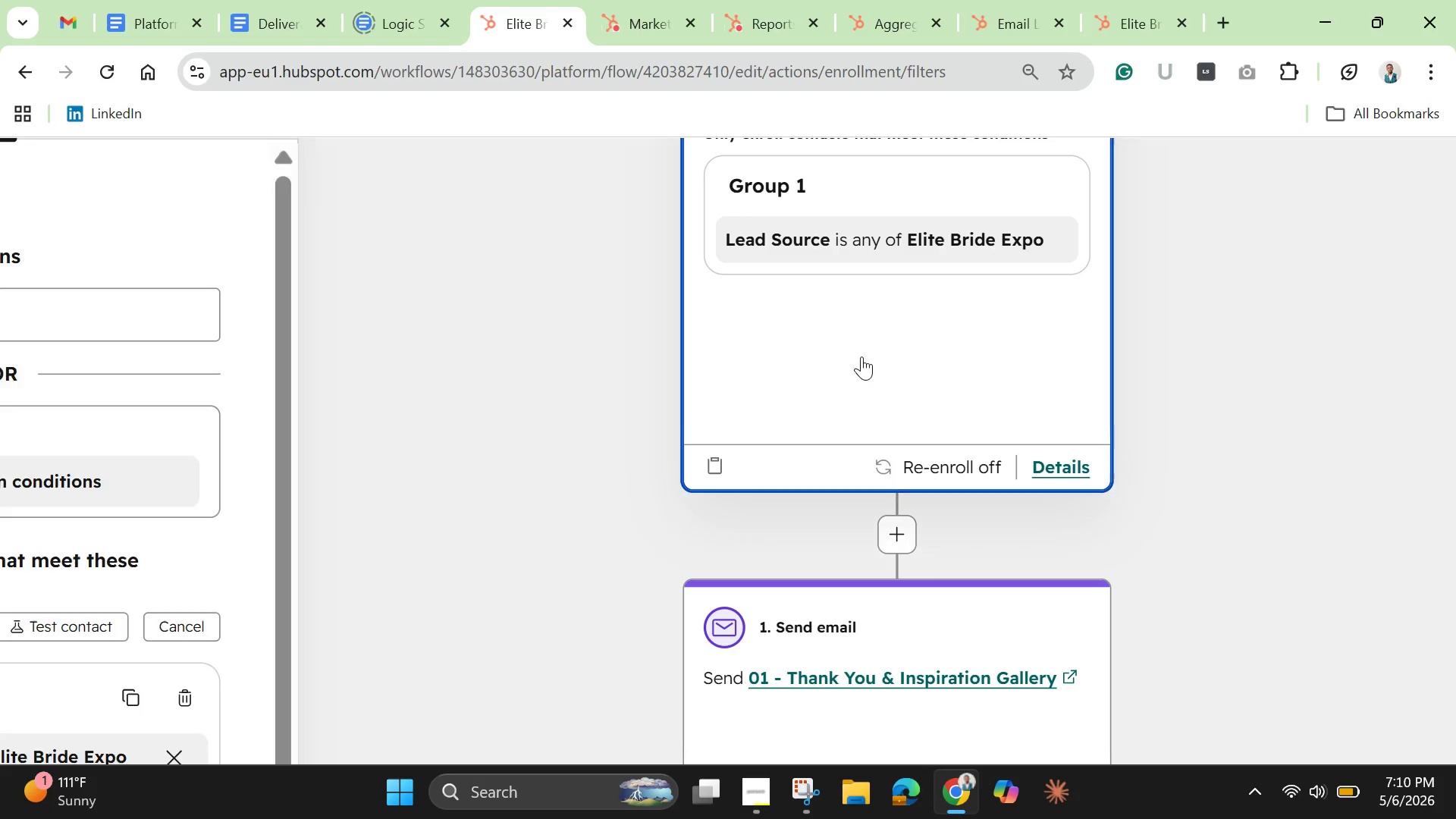 
scroll: coordinate [756, 504], scroll_direction: up, amount: 3.0
 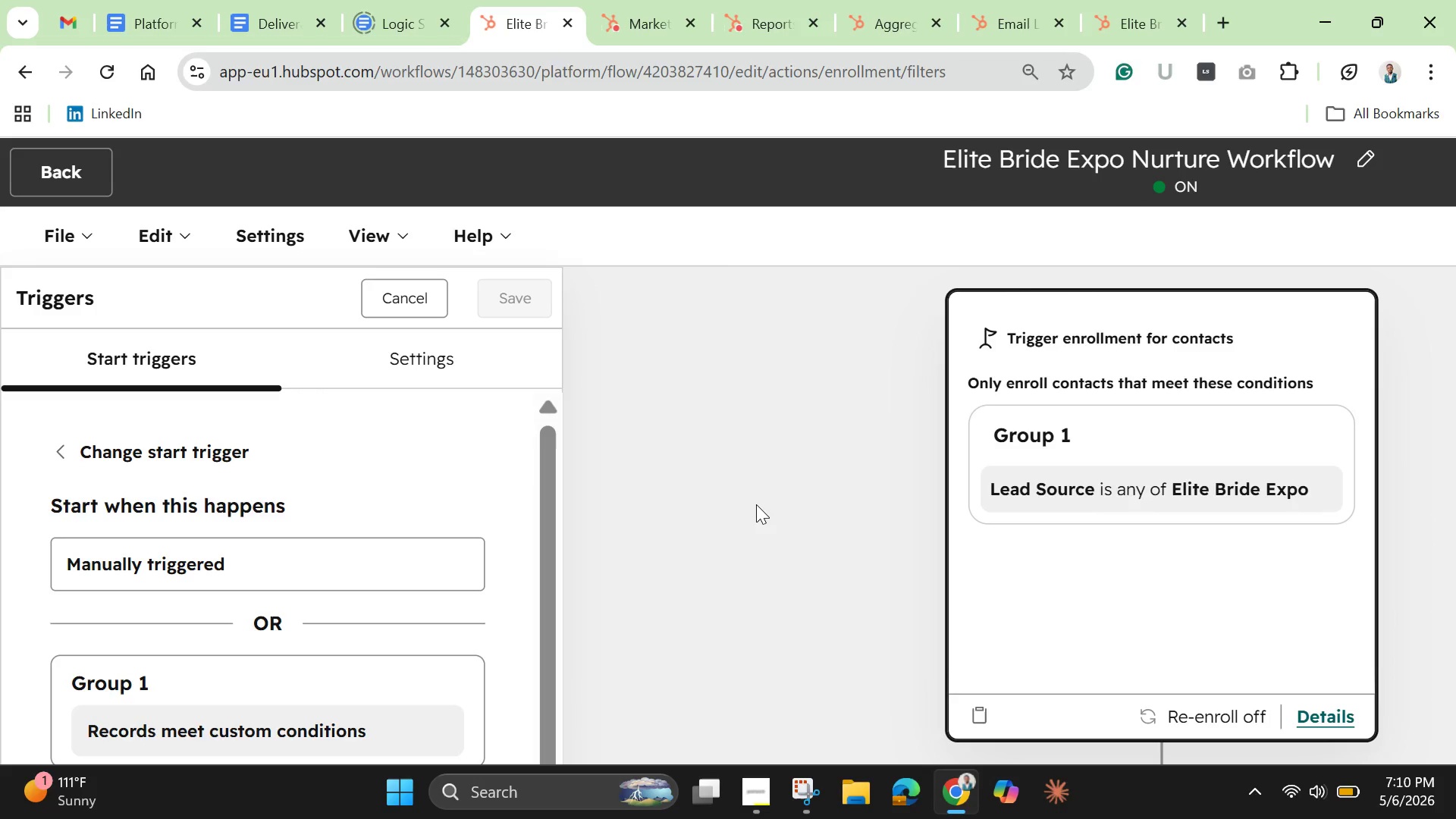 
scroll: coordinate [519, 584], scroll_direction: down, amount: 19.0
 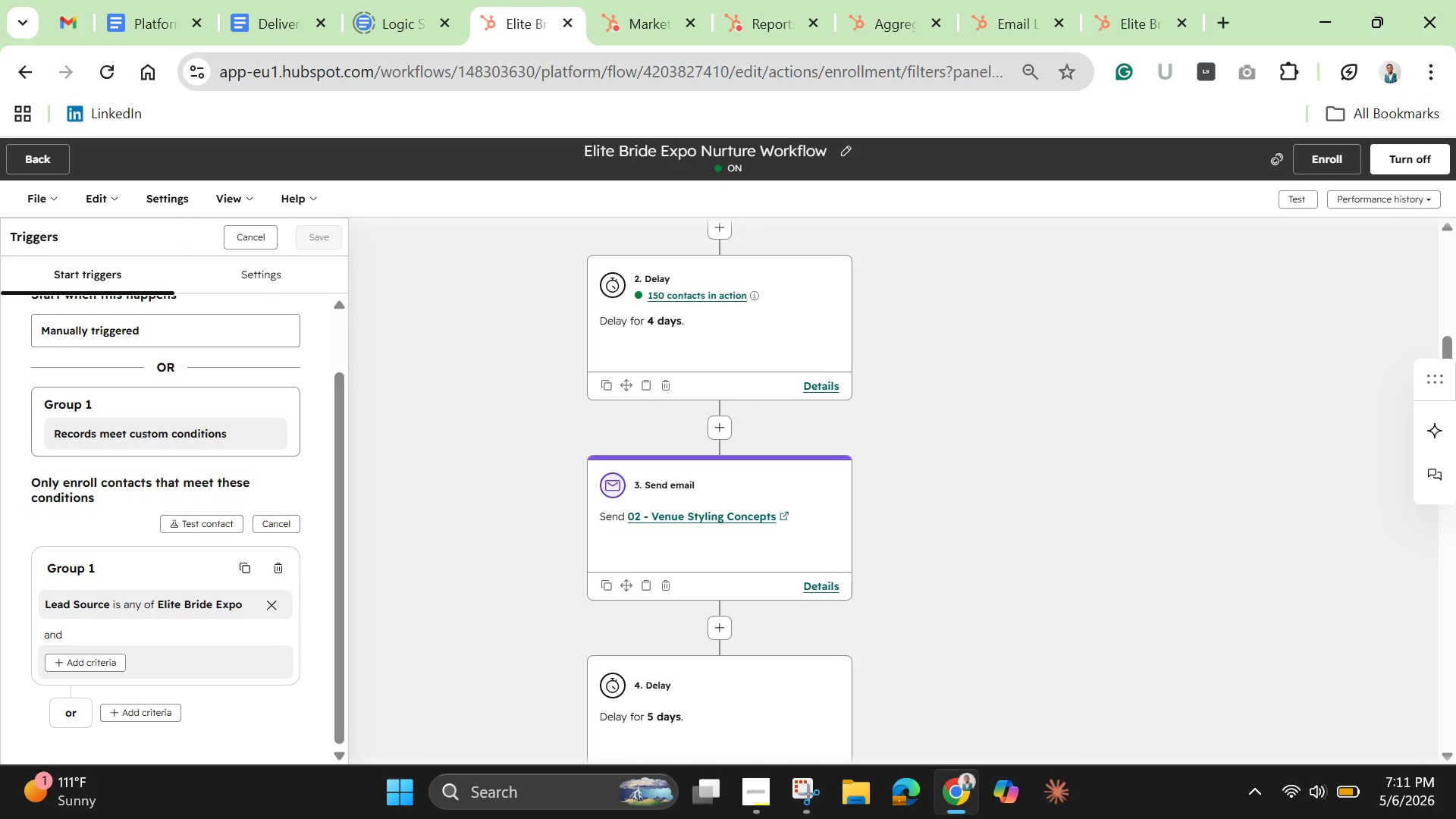 
wait(18.16)
 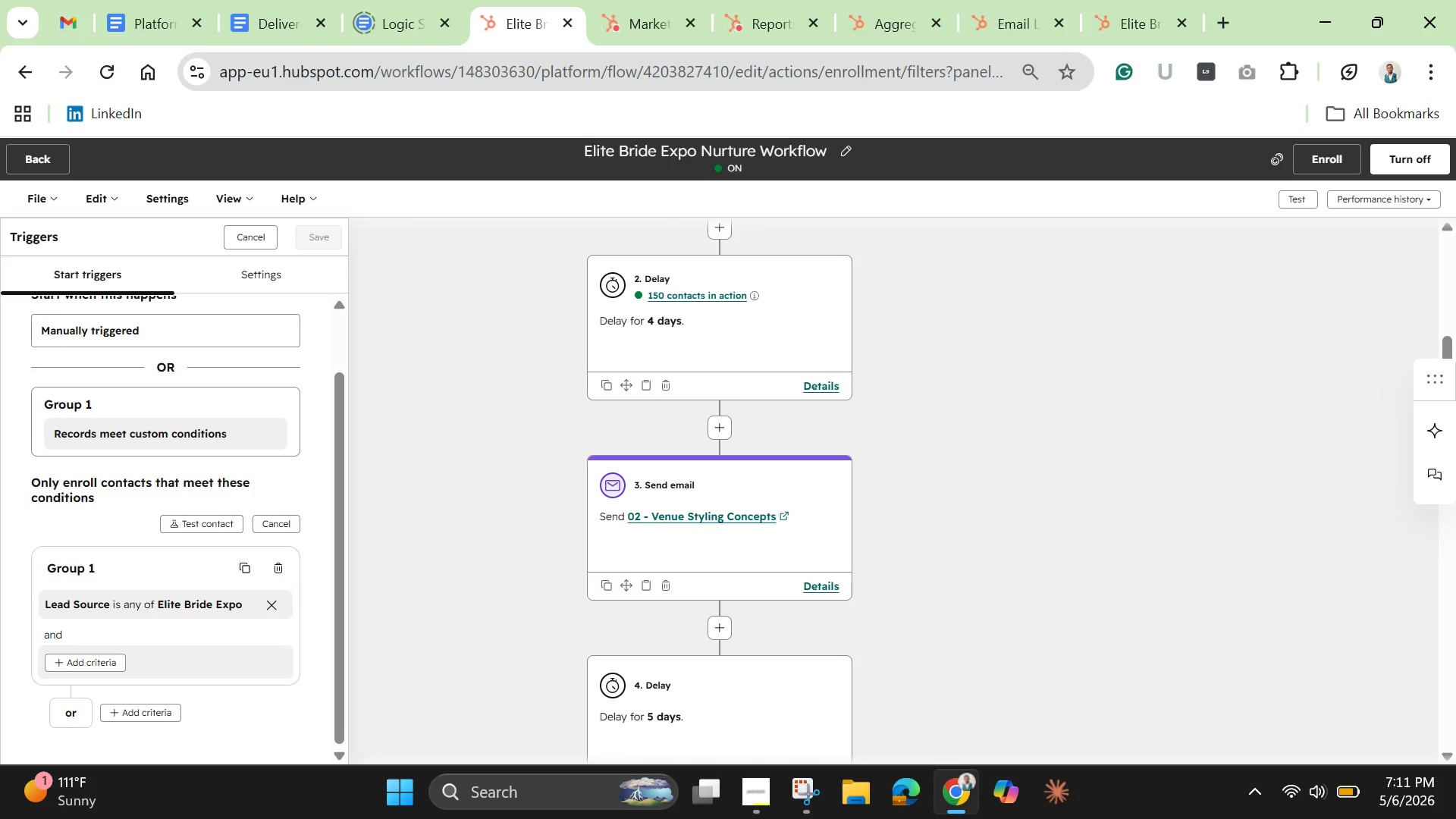 
left_click([520, 491])
 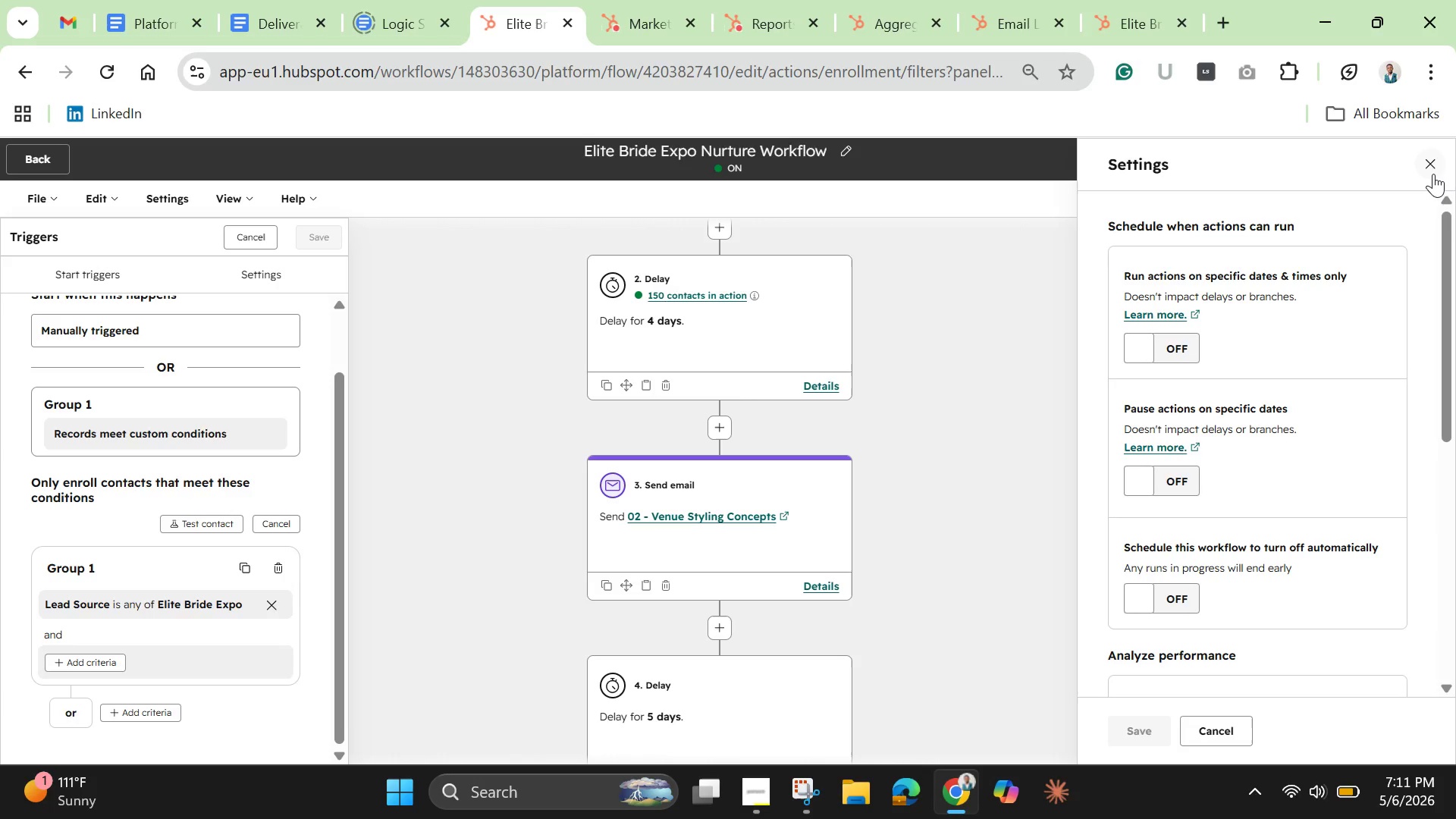 
left_click([1432, 168])
 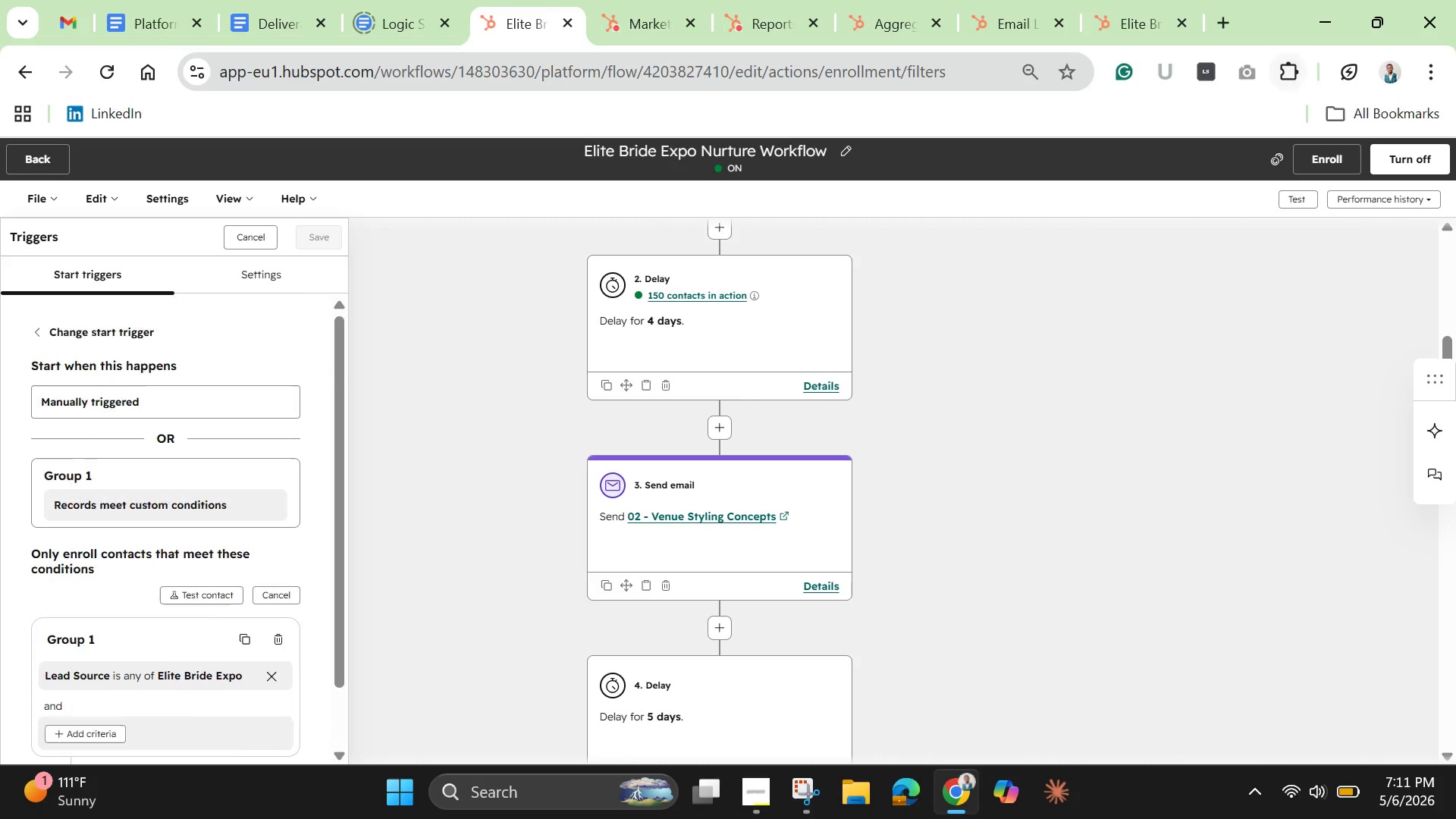 
wait(8.59)
 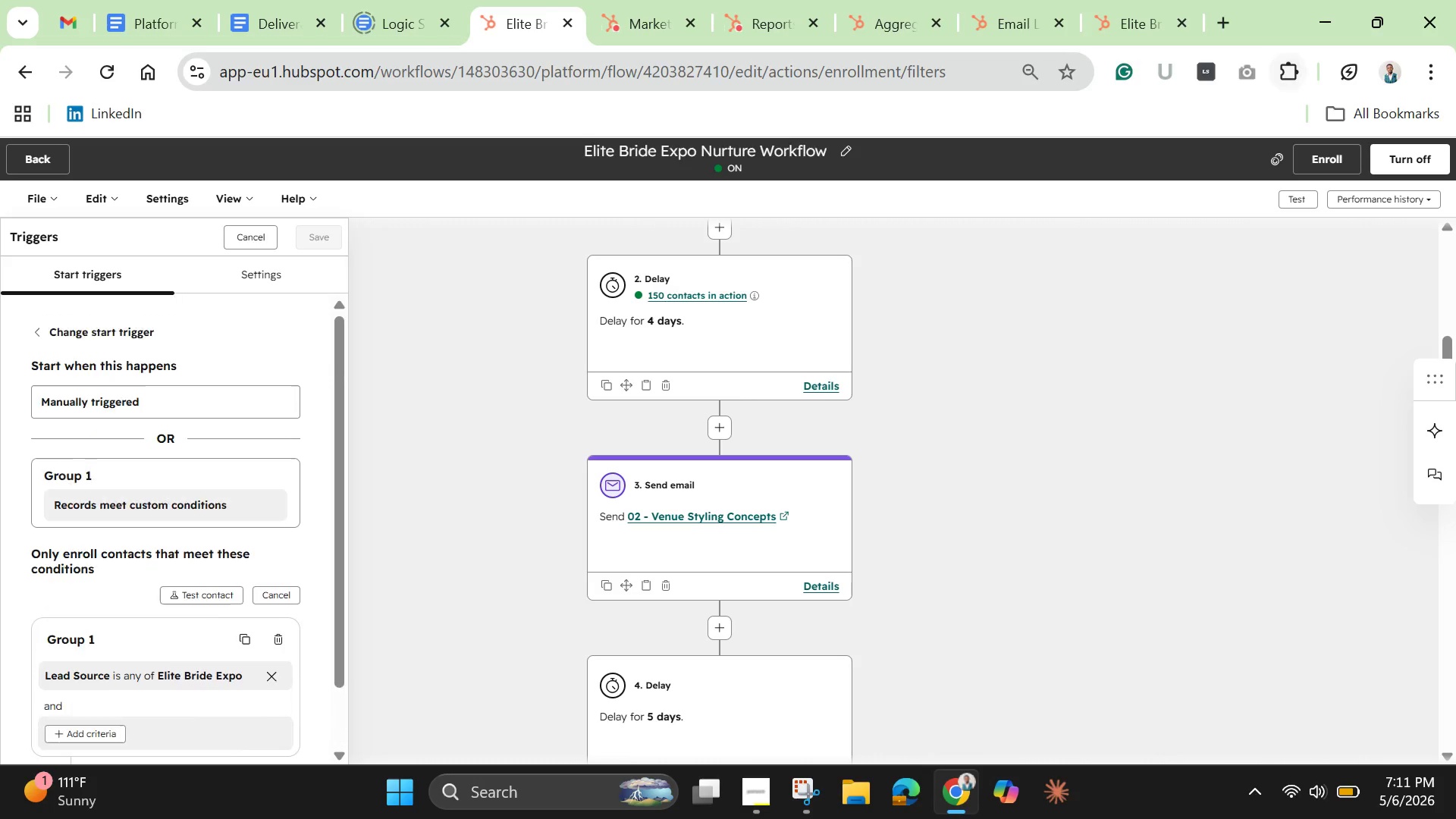 
left_click([1291, 74])
 